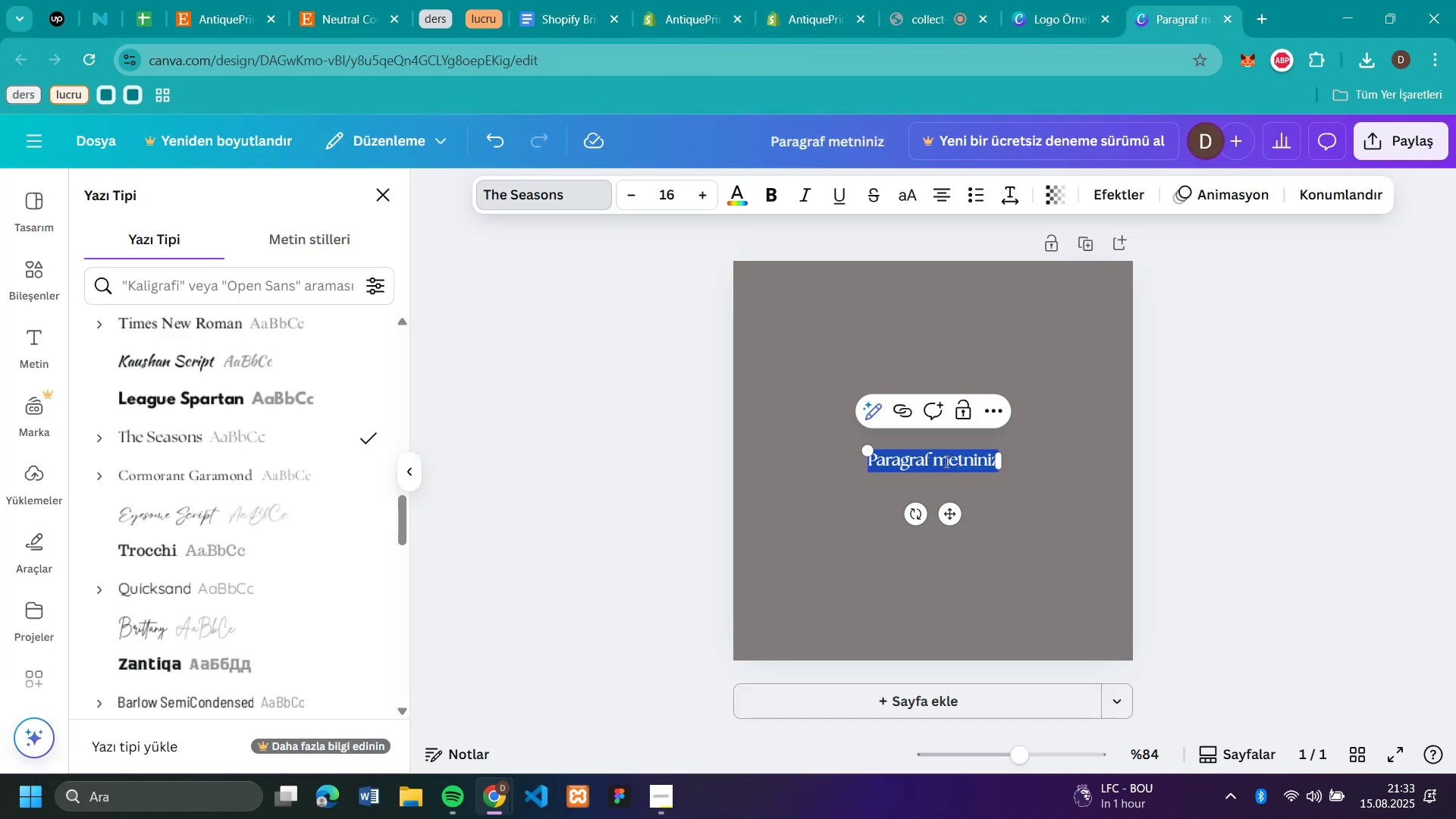 
key(Control+V)
 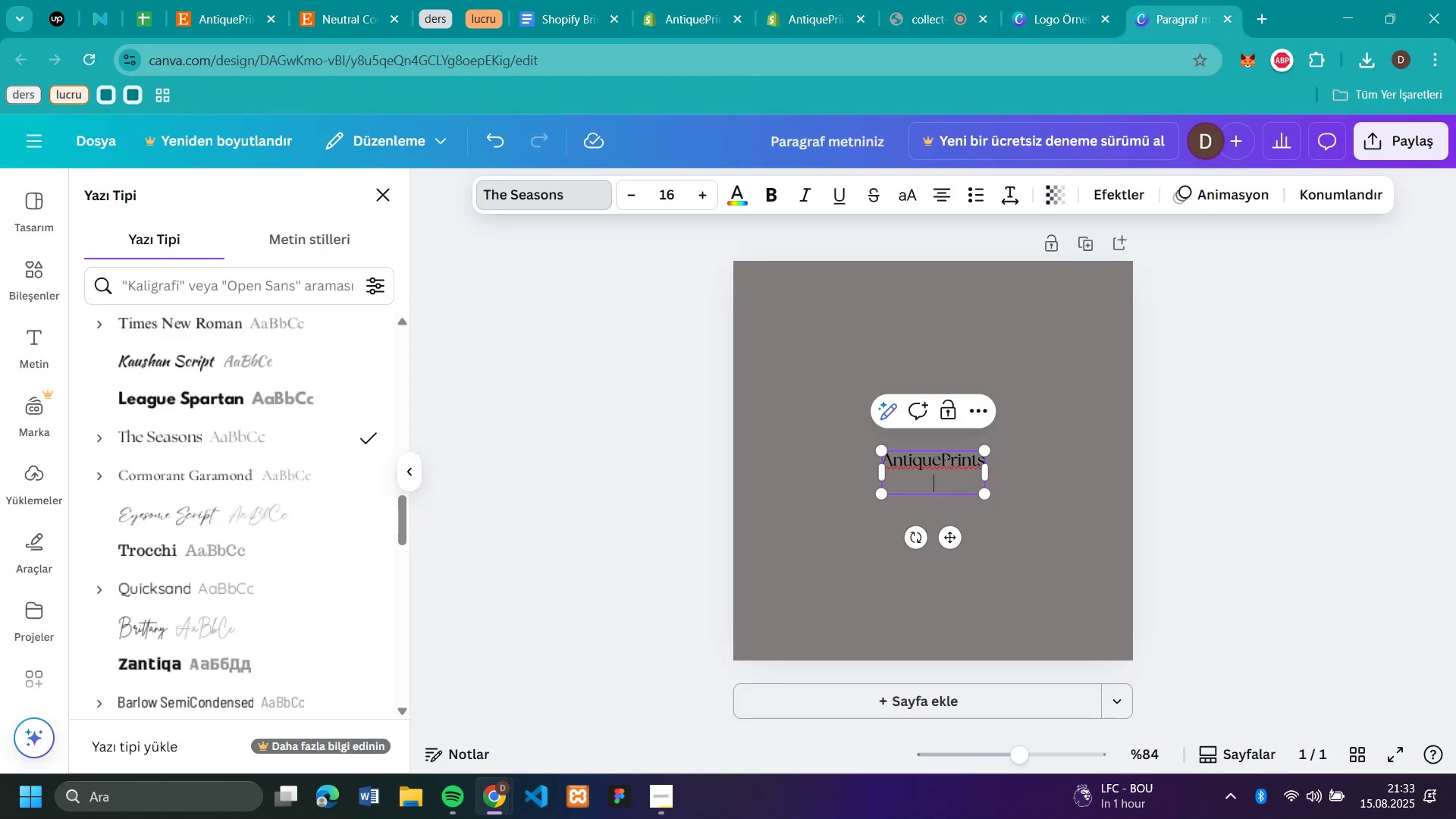 
left_click([940, 460])
 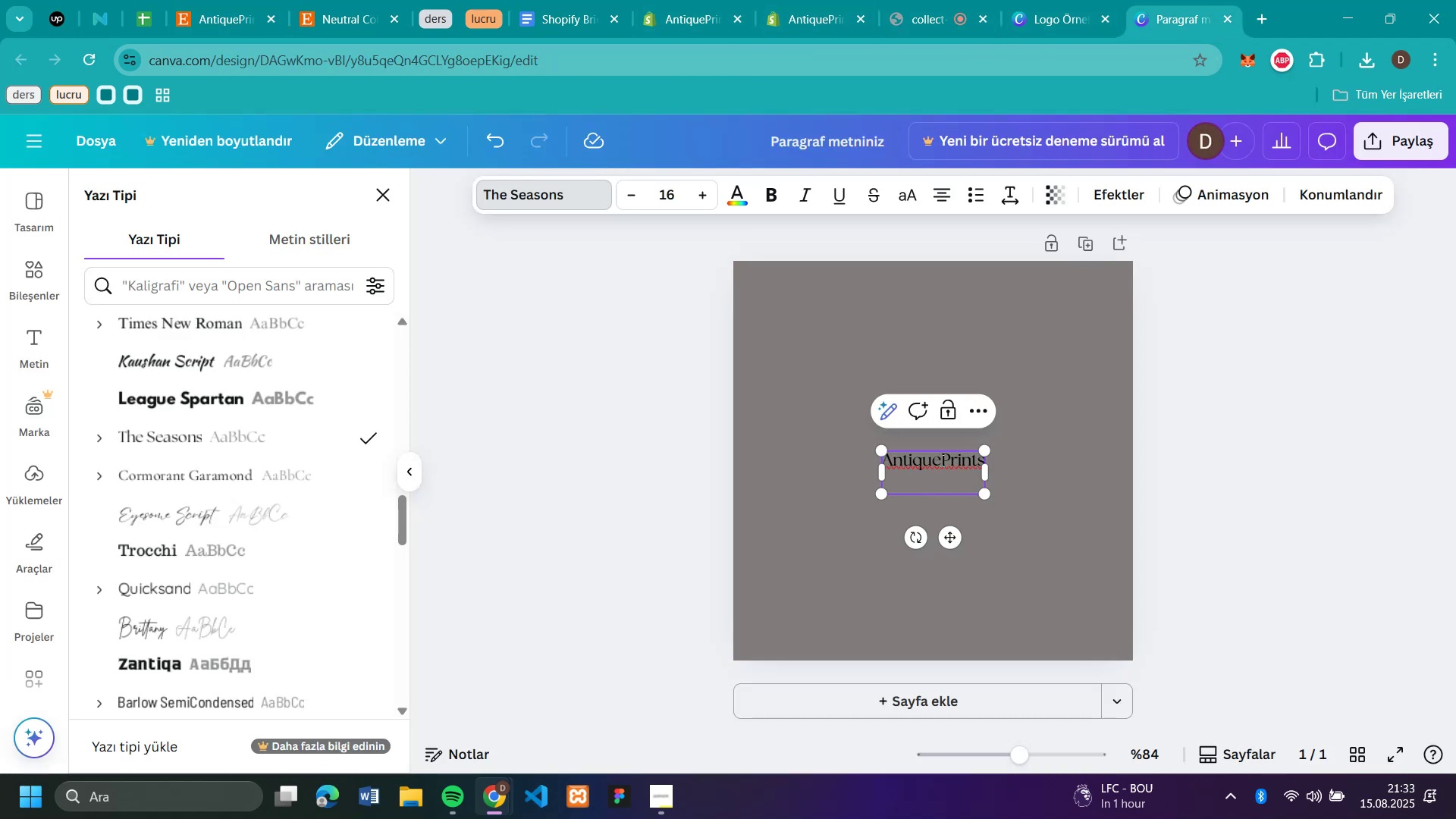 
key(Enter)
 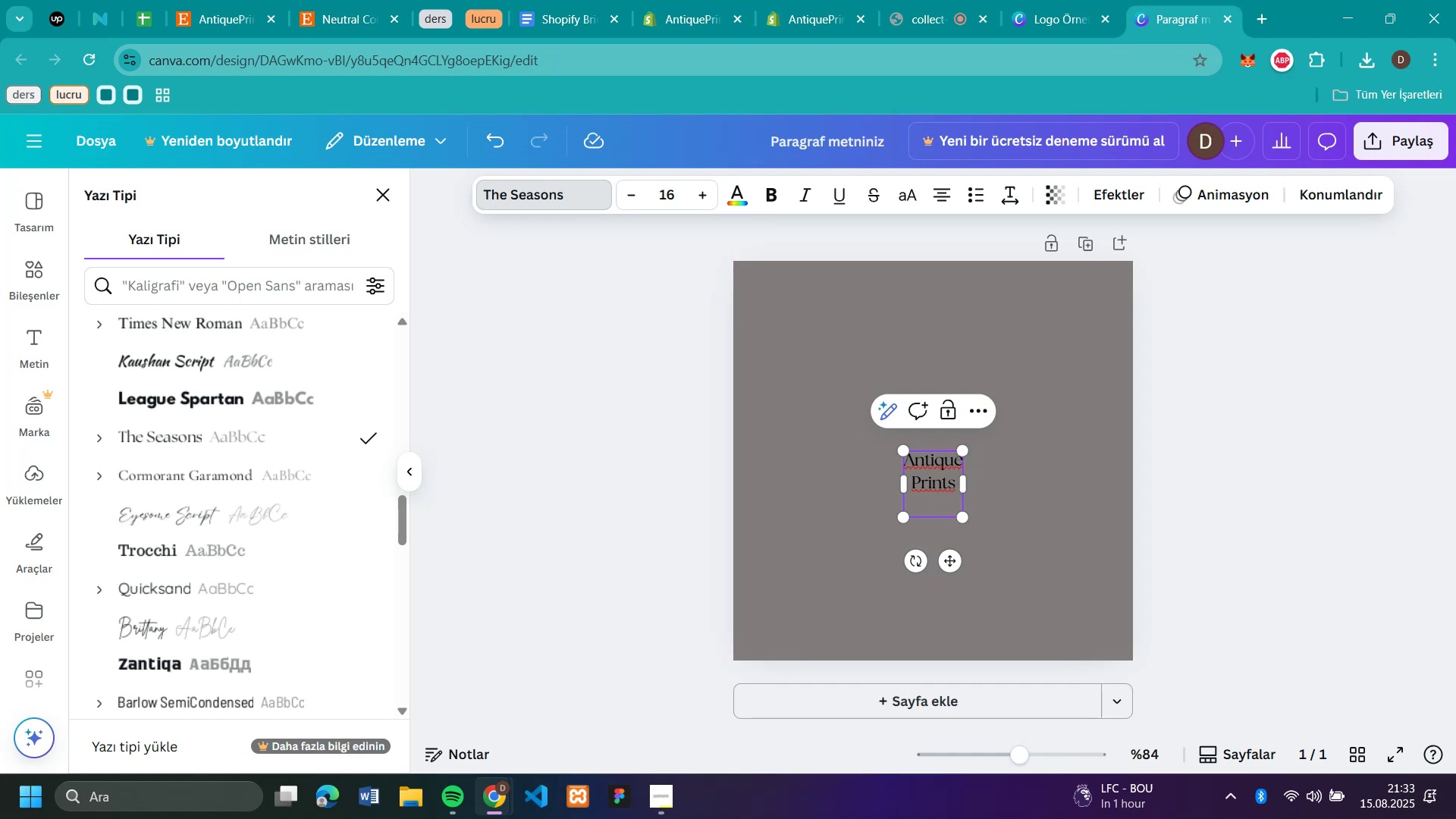 
wait(5.28)
 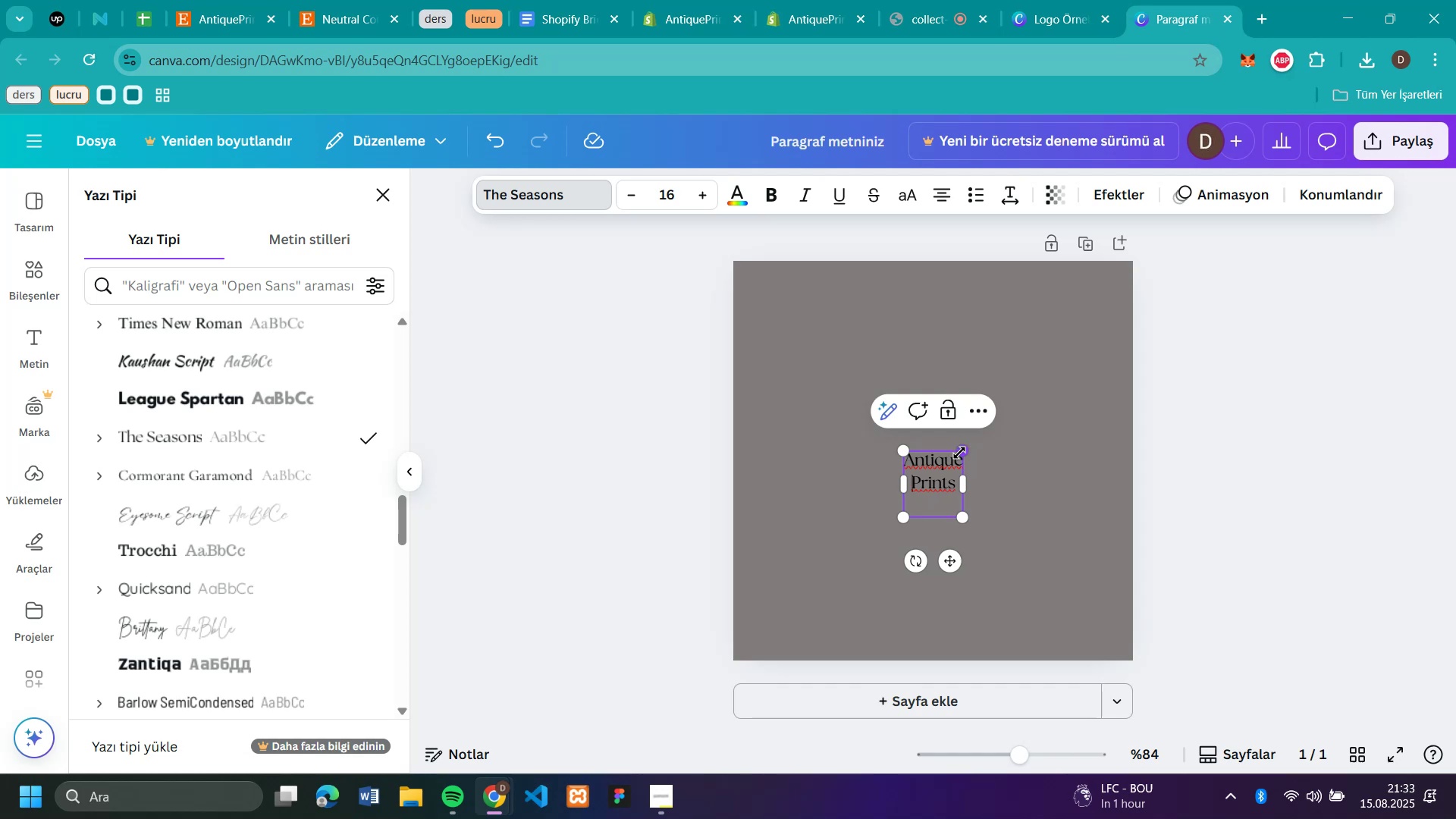 
double_click([697, 199])
 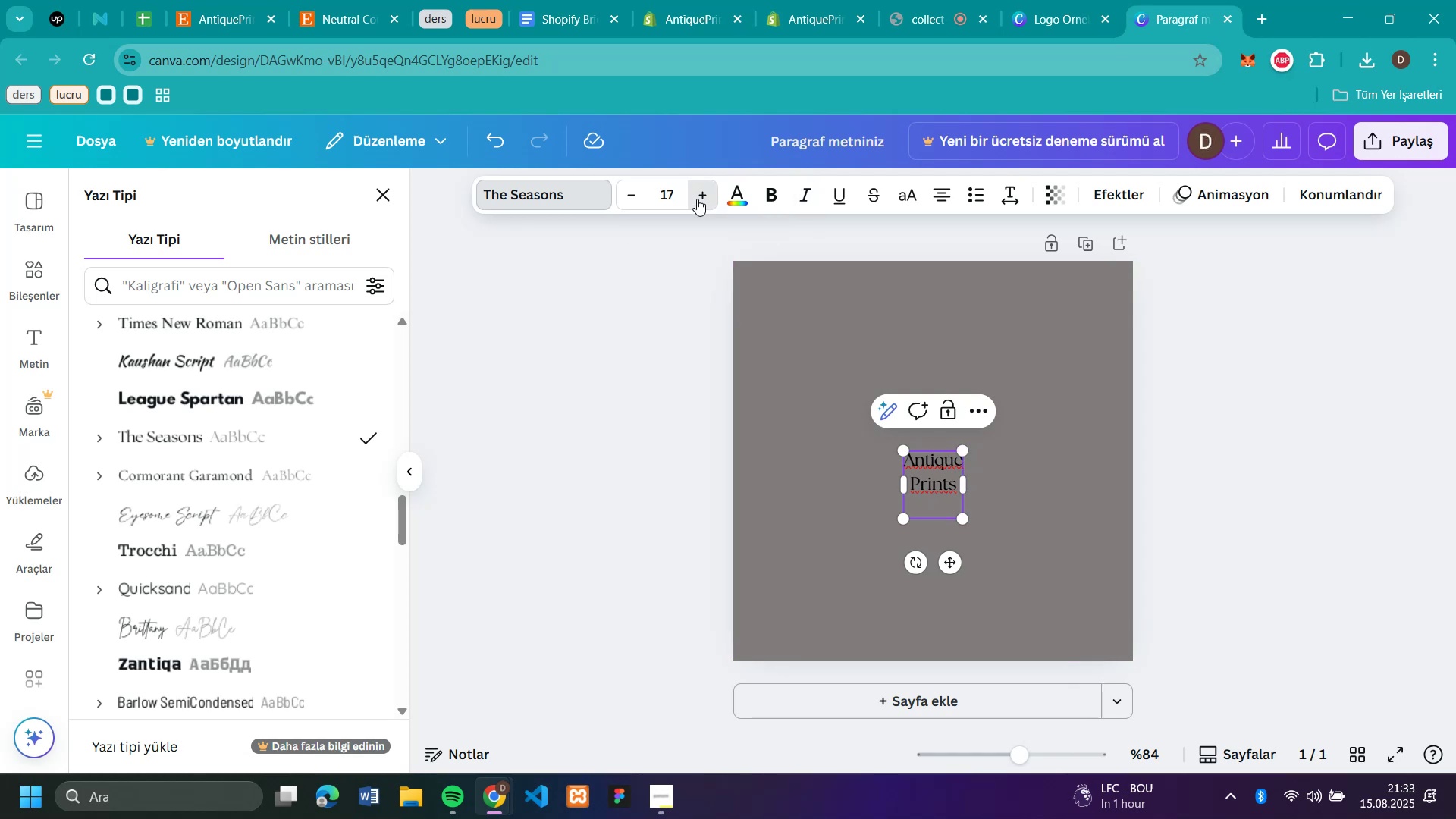 
triple_click([697, 199])
 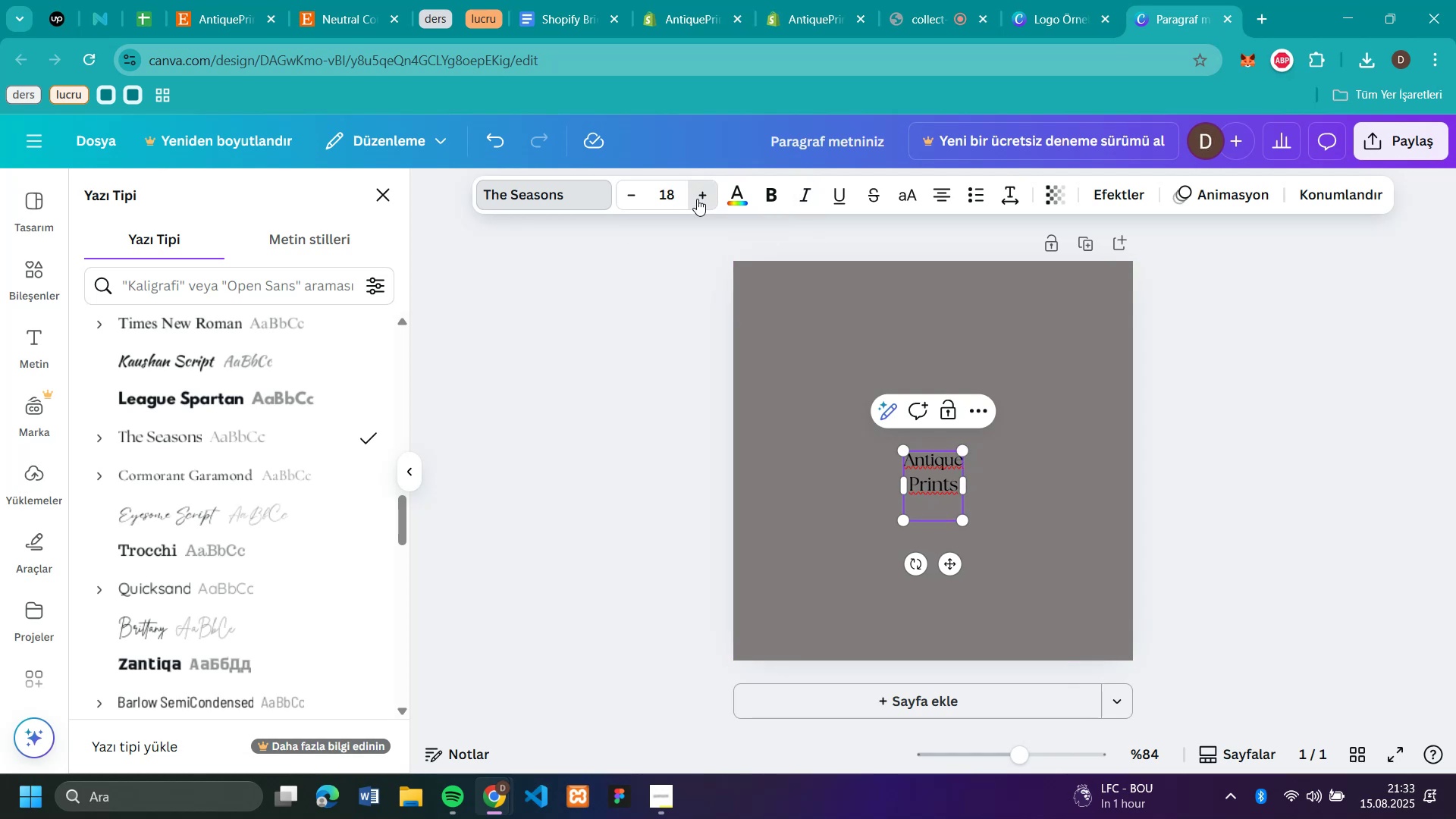 
triple_click([697, 199])
 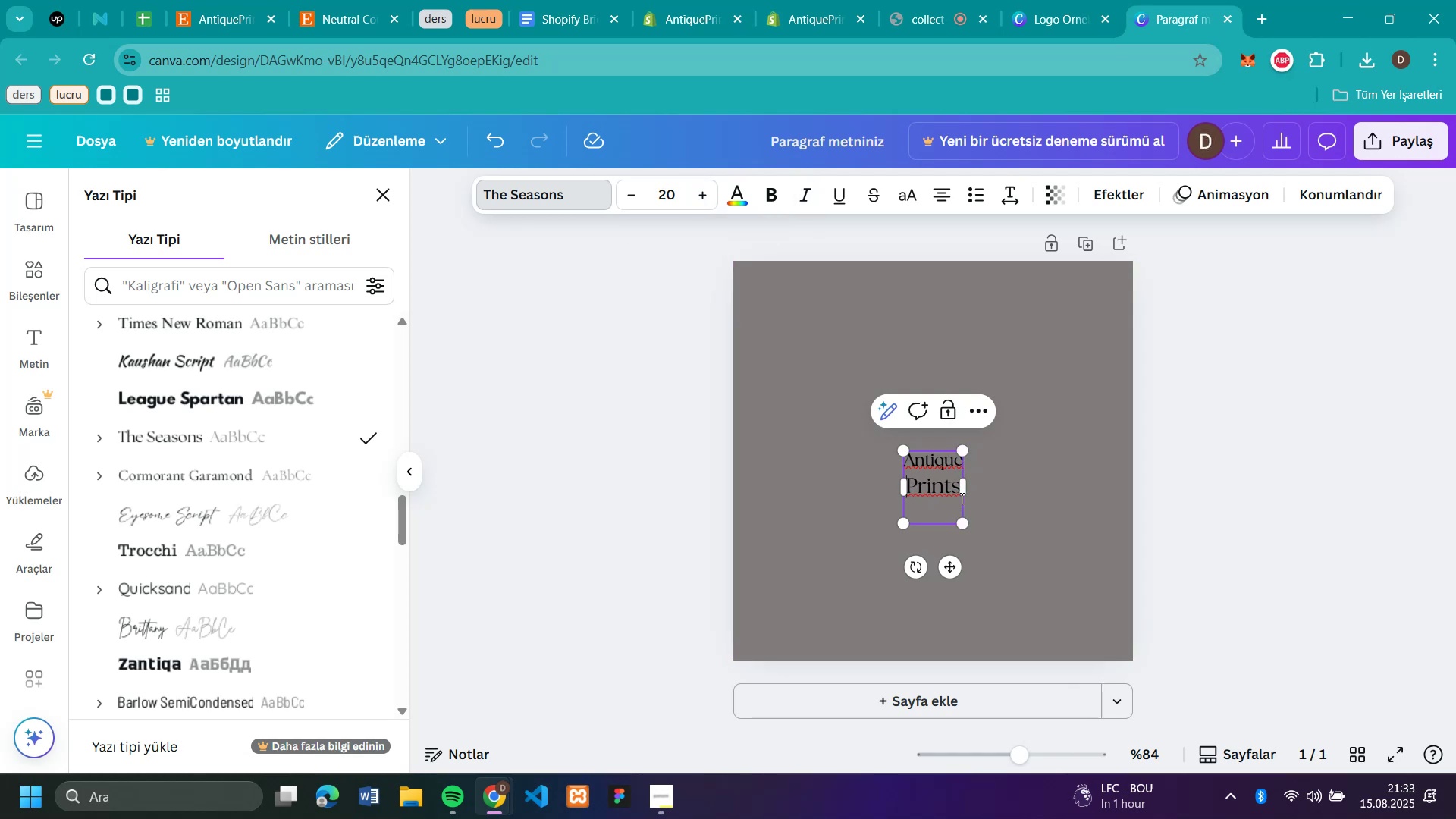 
left_click([956, 494])
 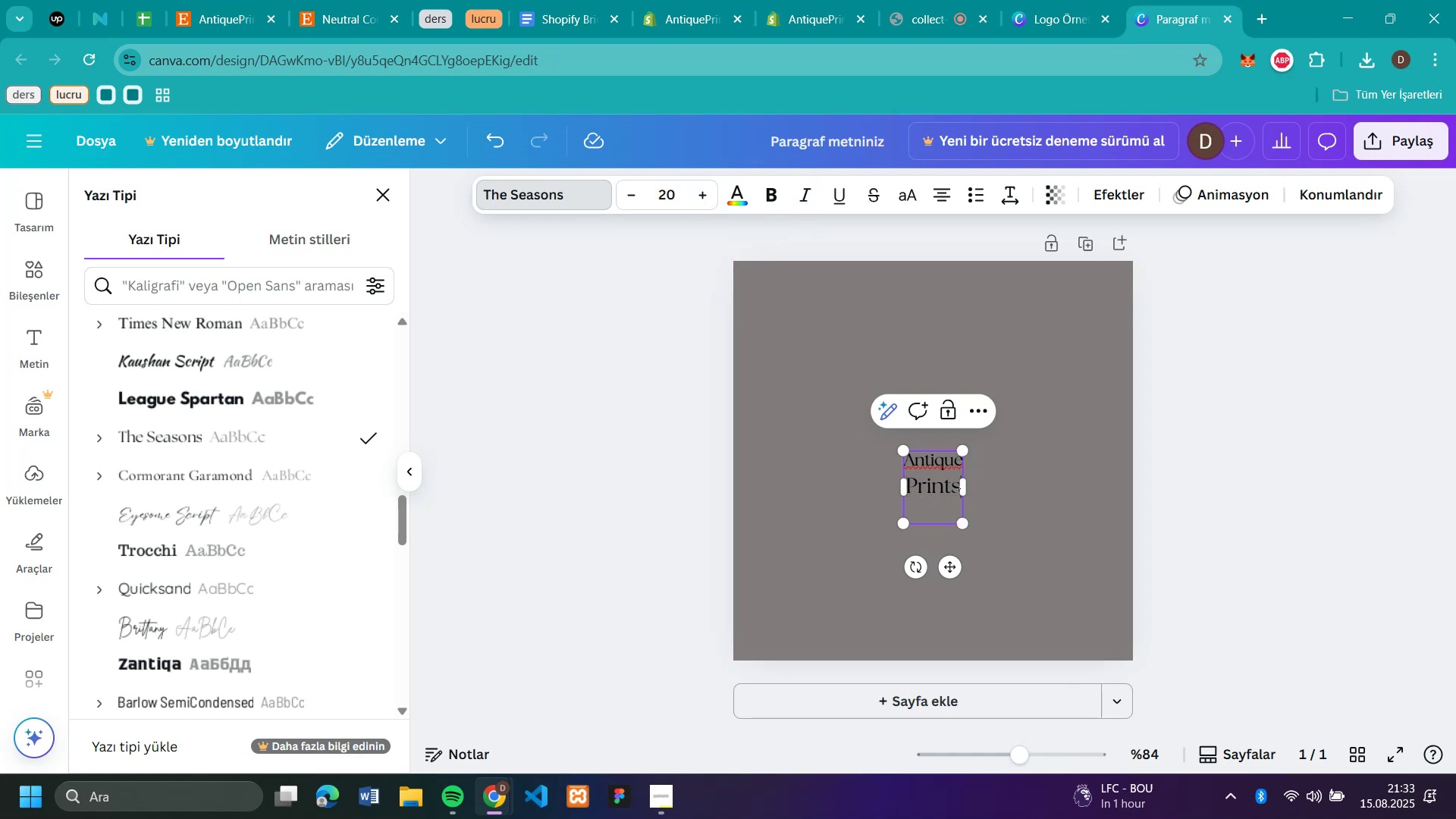 
left_click_drag(start_coordinate=[956, 494], to_coordinate=[902, 472])
 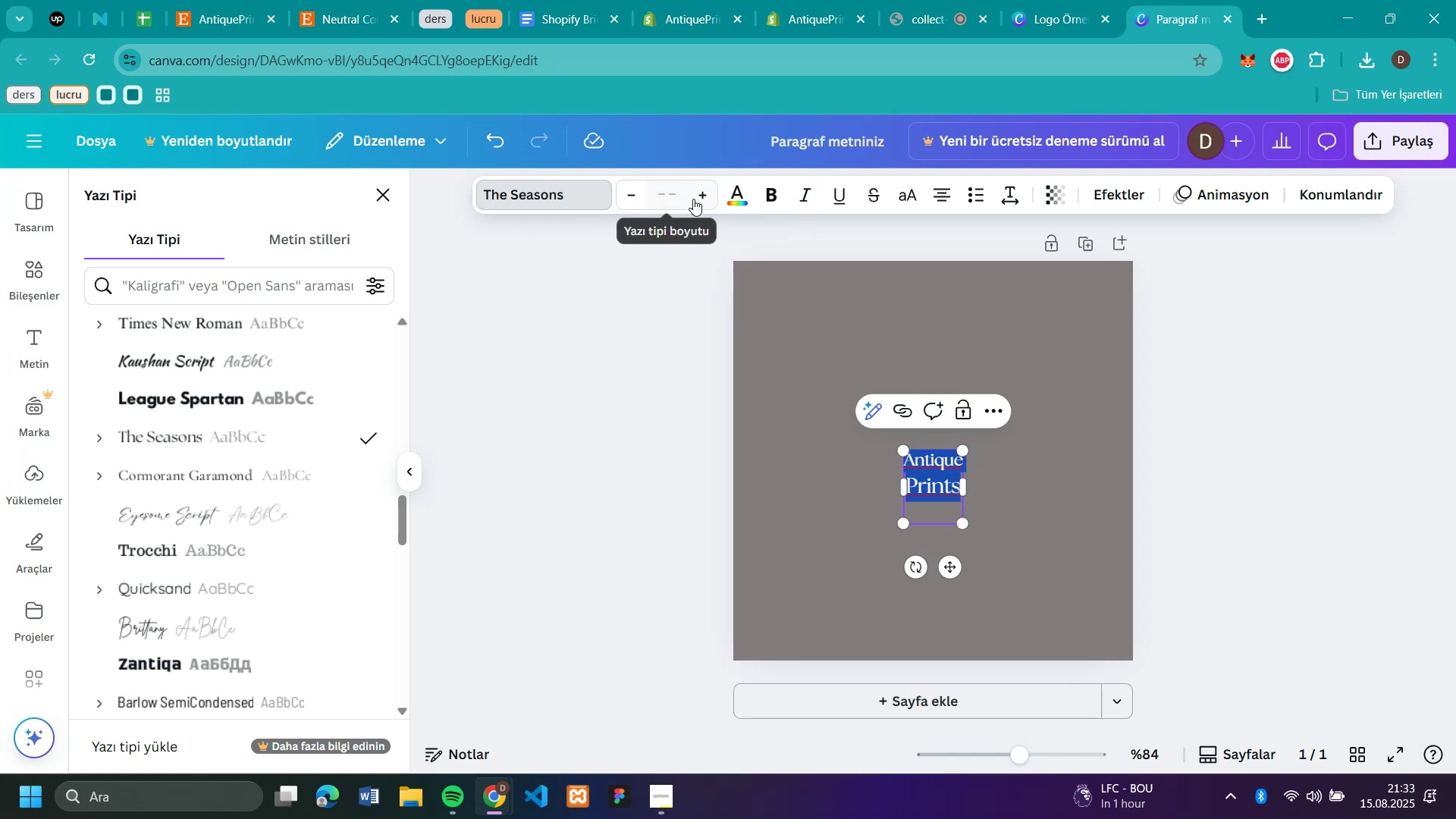 
double_click([703, 196])
 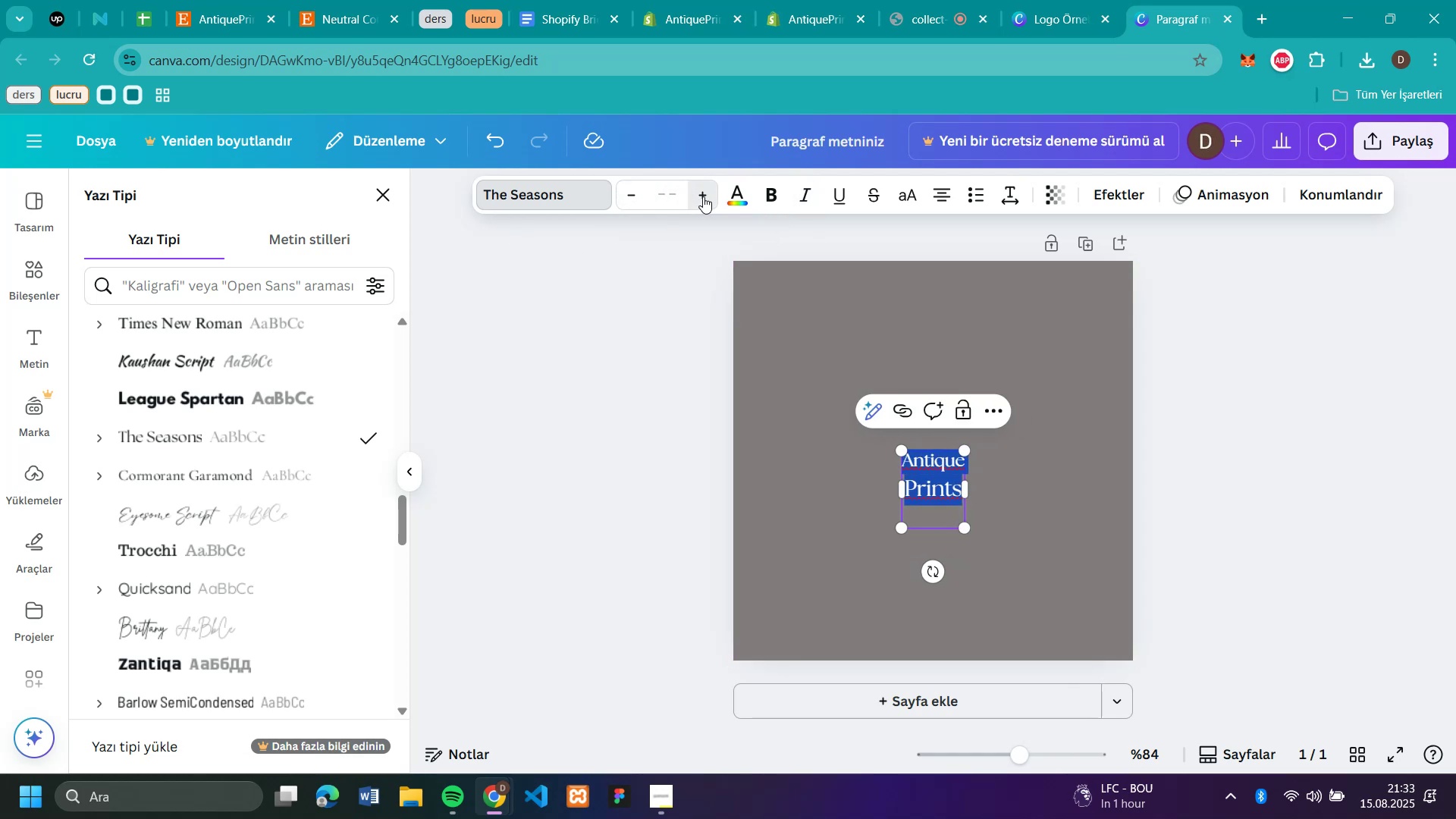 
triple_click([703, 196])
 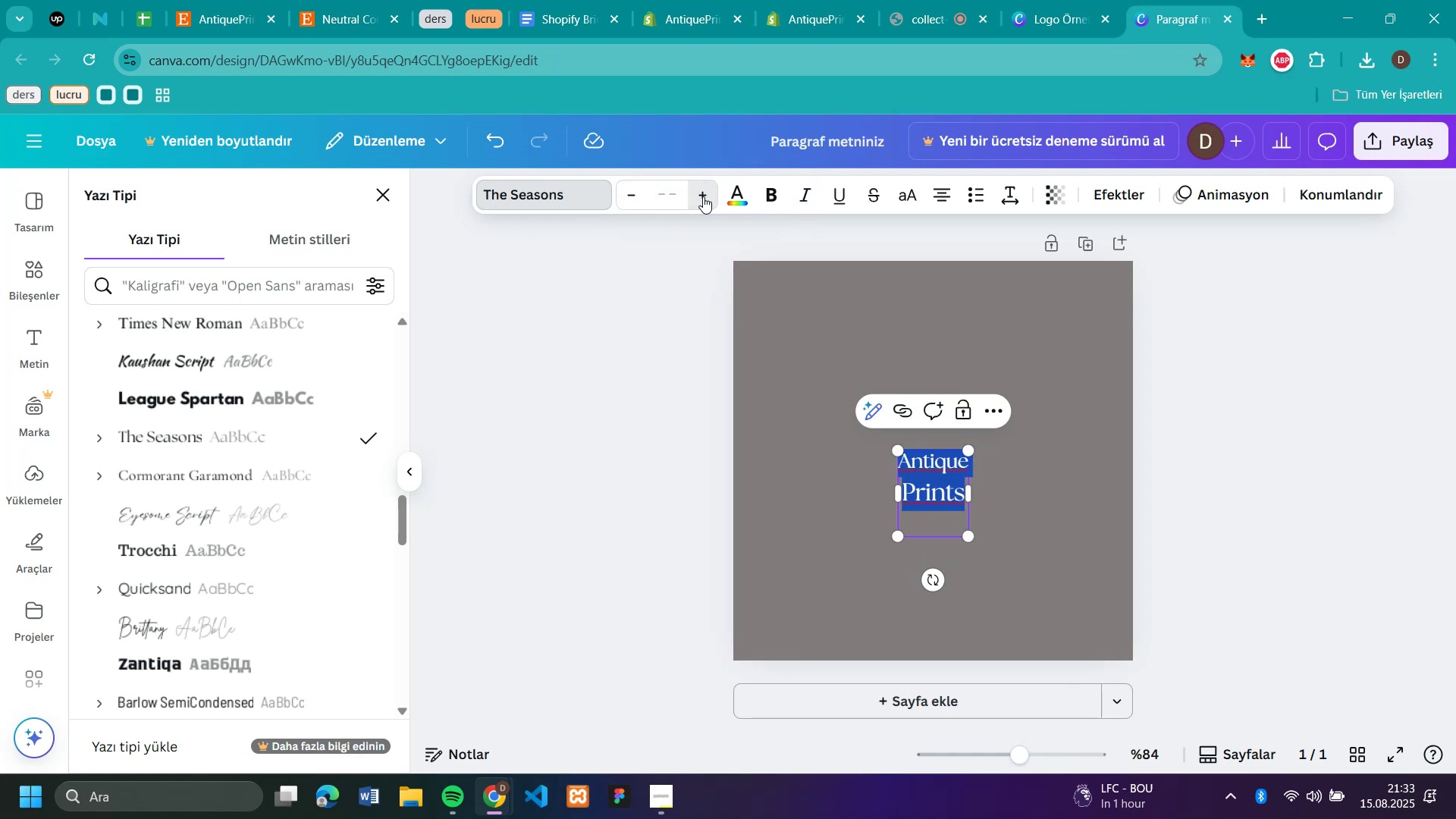 
triple_click([703, 196])
 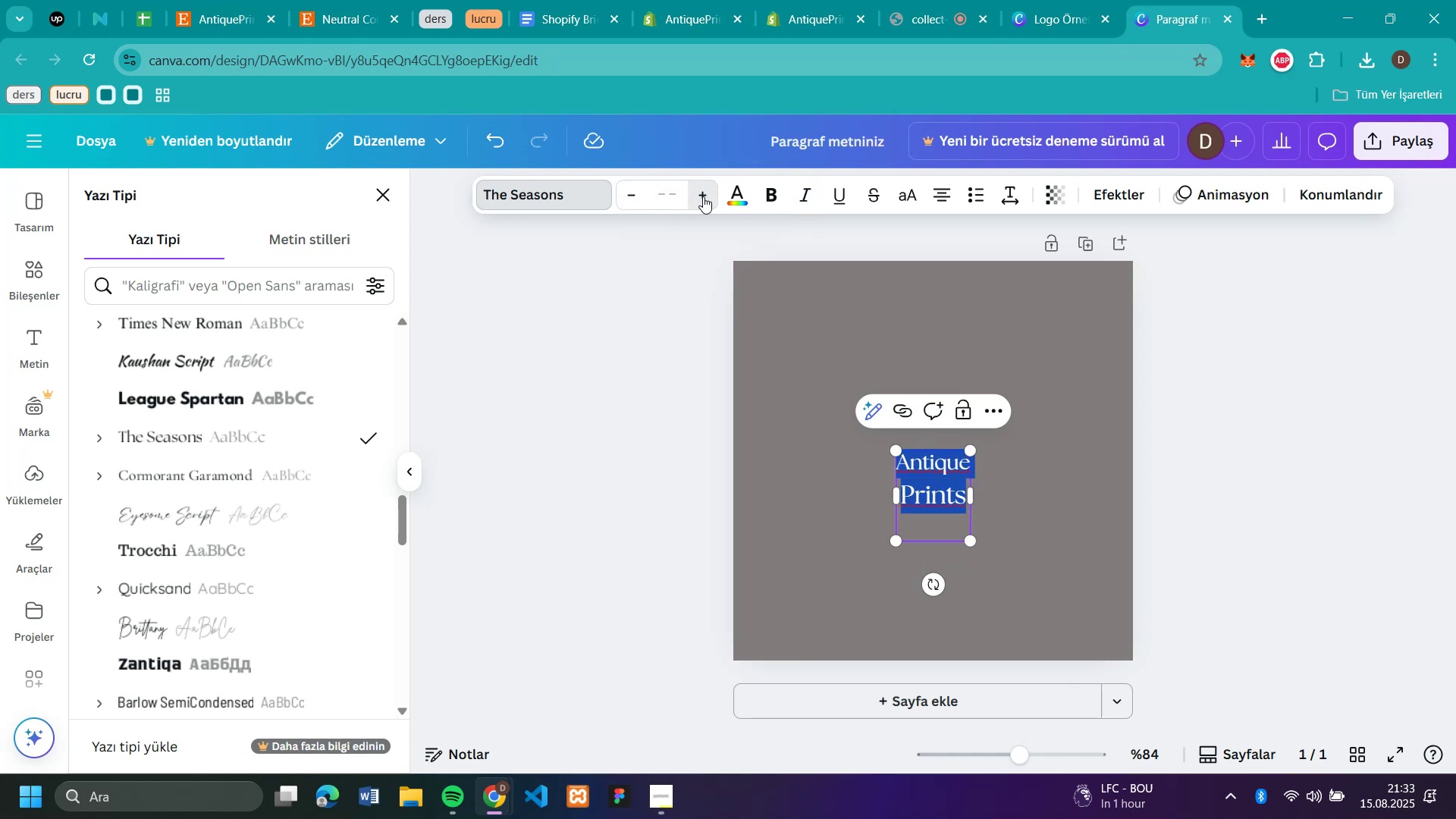 
triple_click([703, 196])
 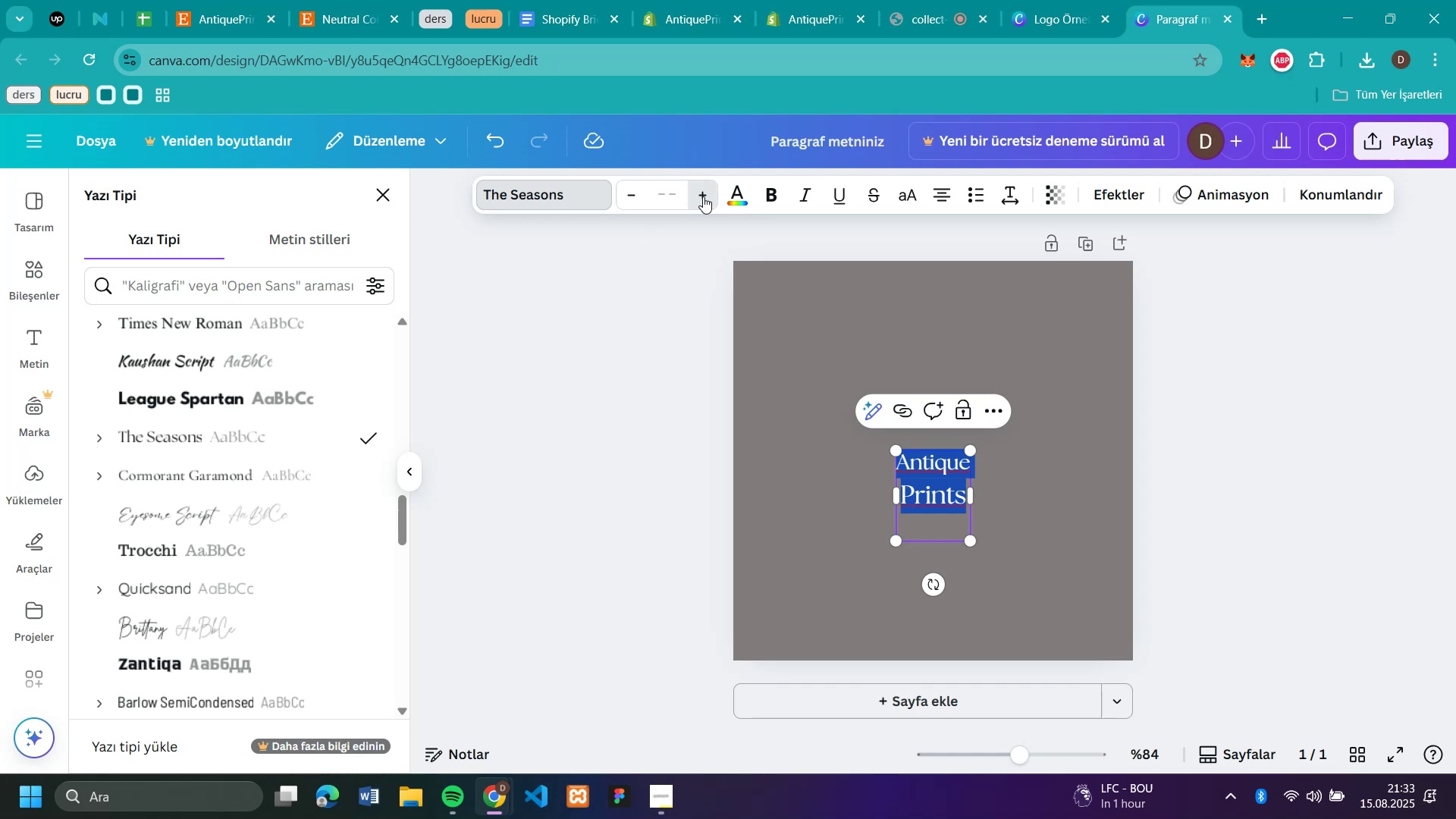 
triple_click([703, 196])
 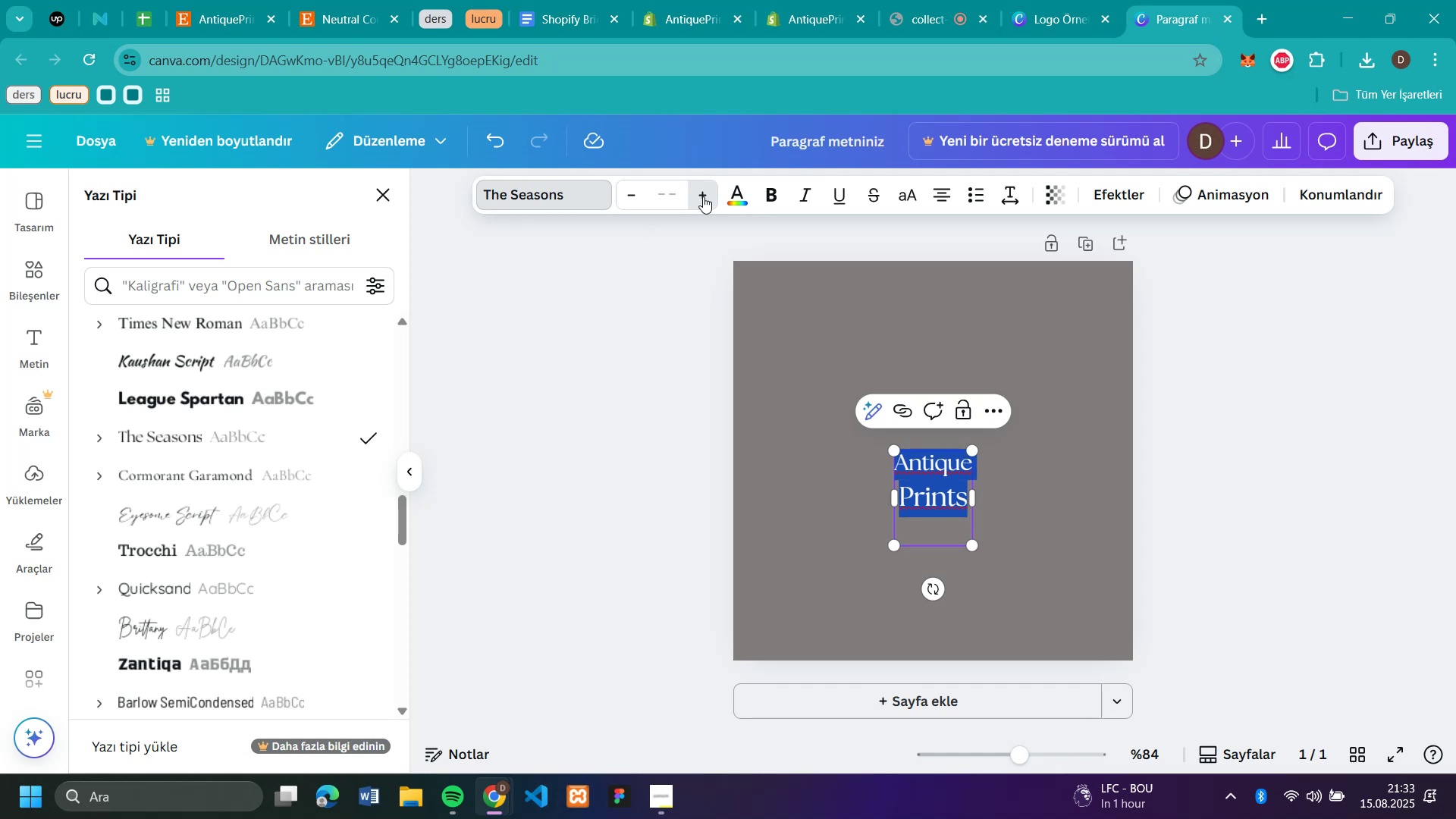 
triple_click([703, 196])
 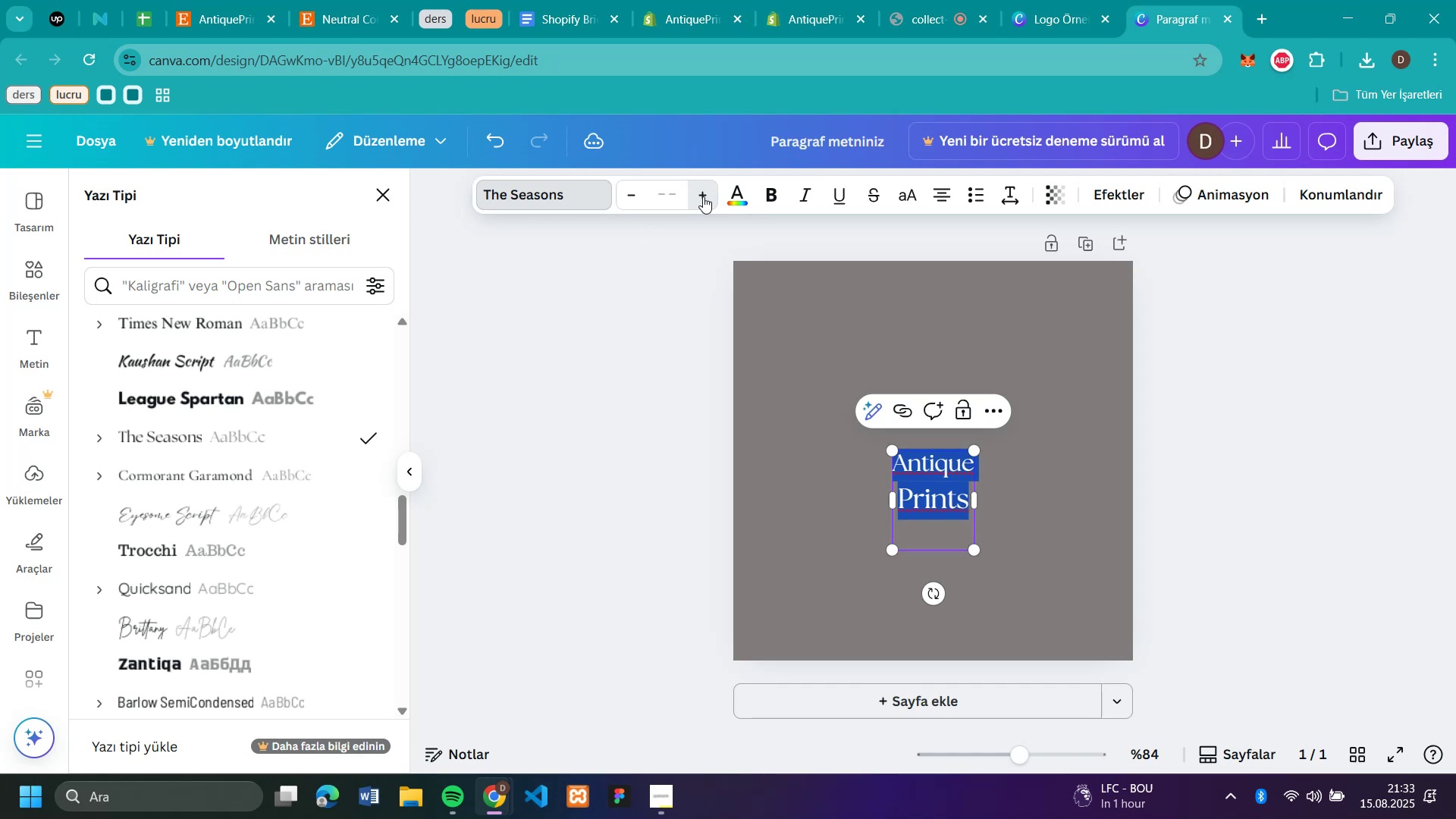 
triple_click([703, 196])
 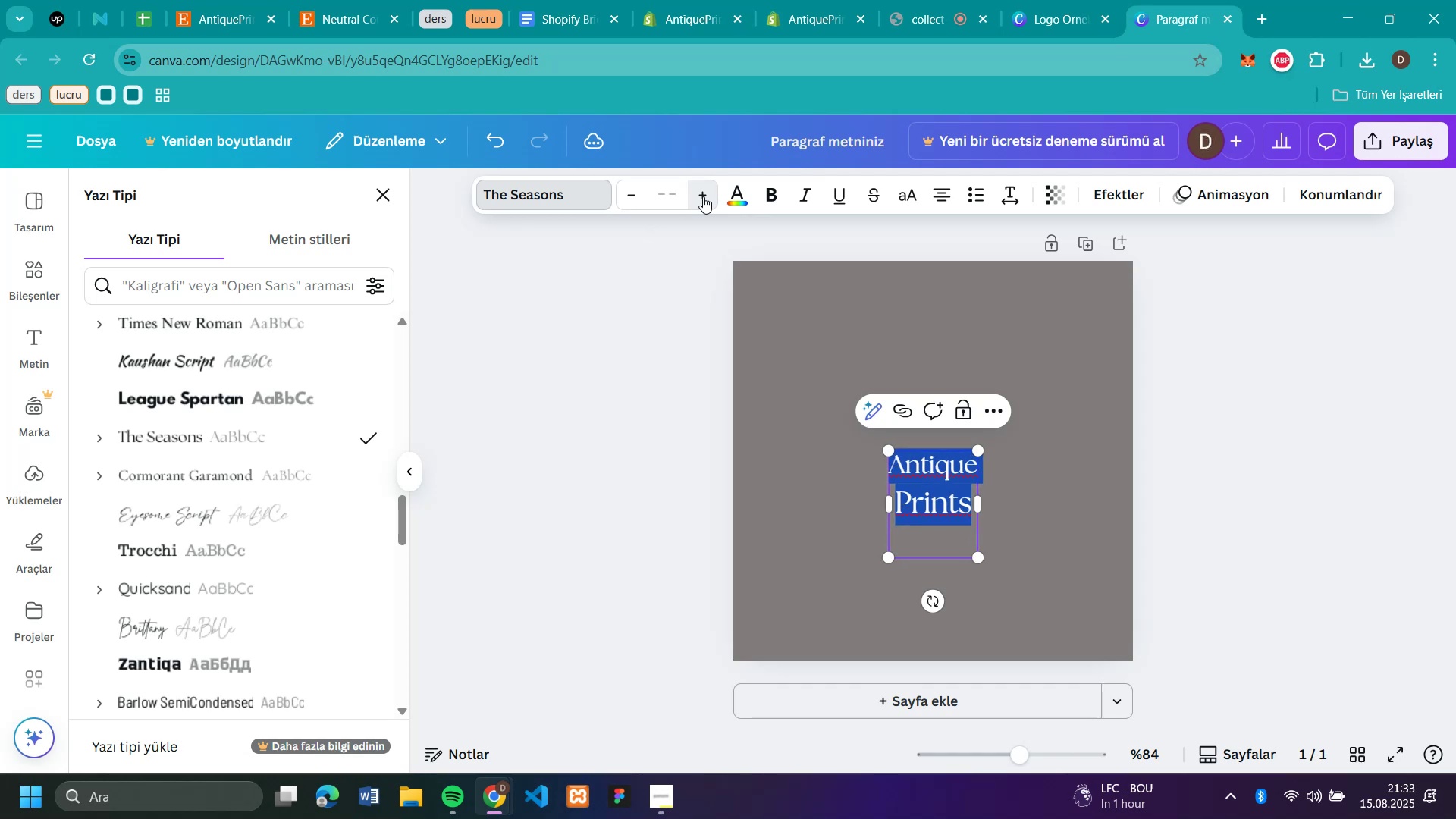 
triple_click([703, 196])
 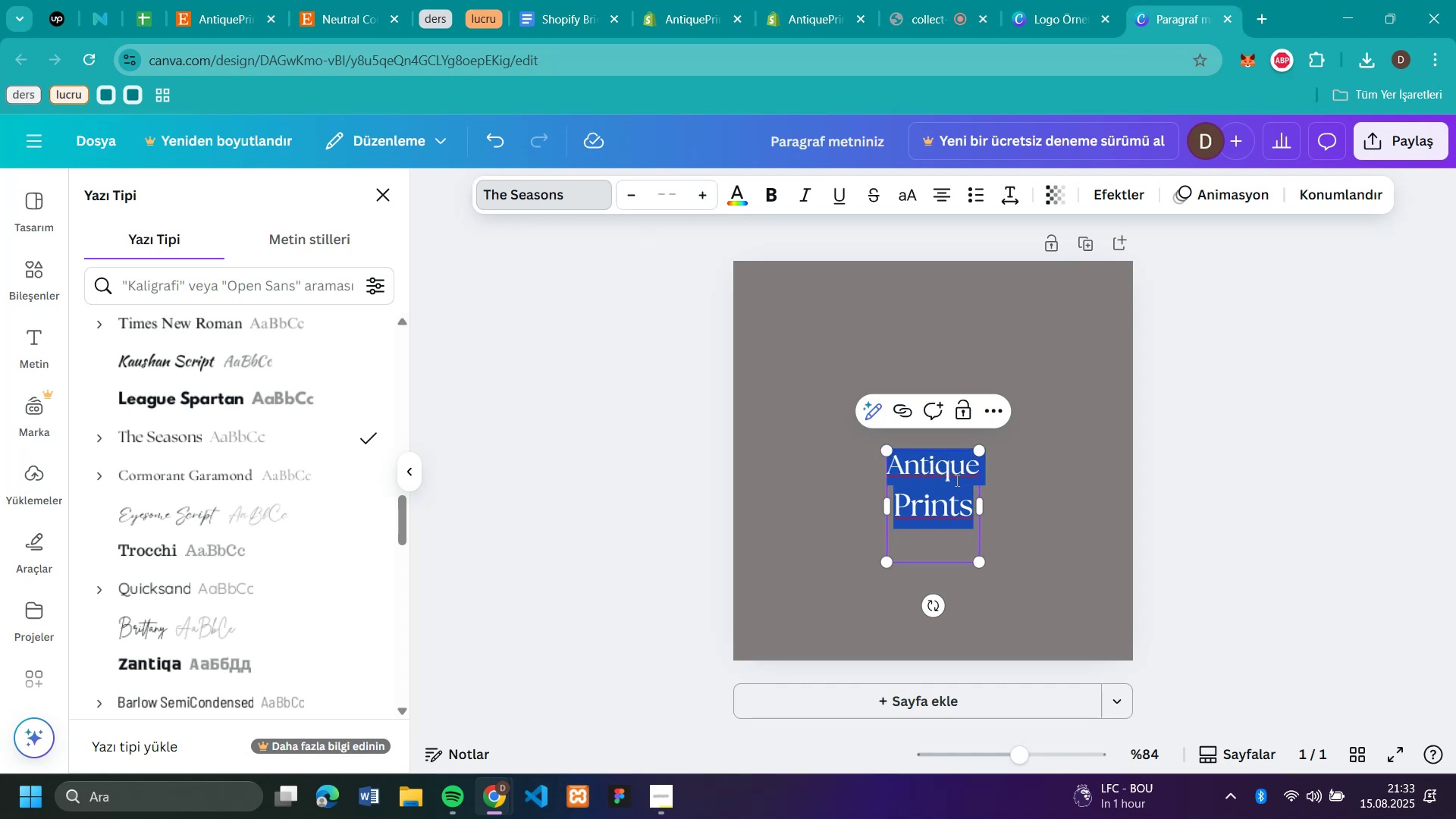 
wait(5.24)
 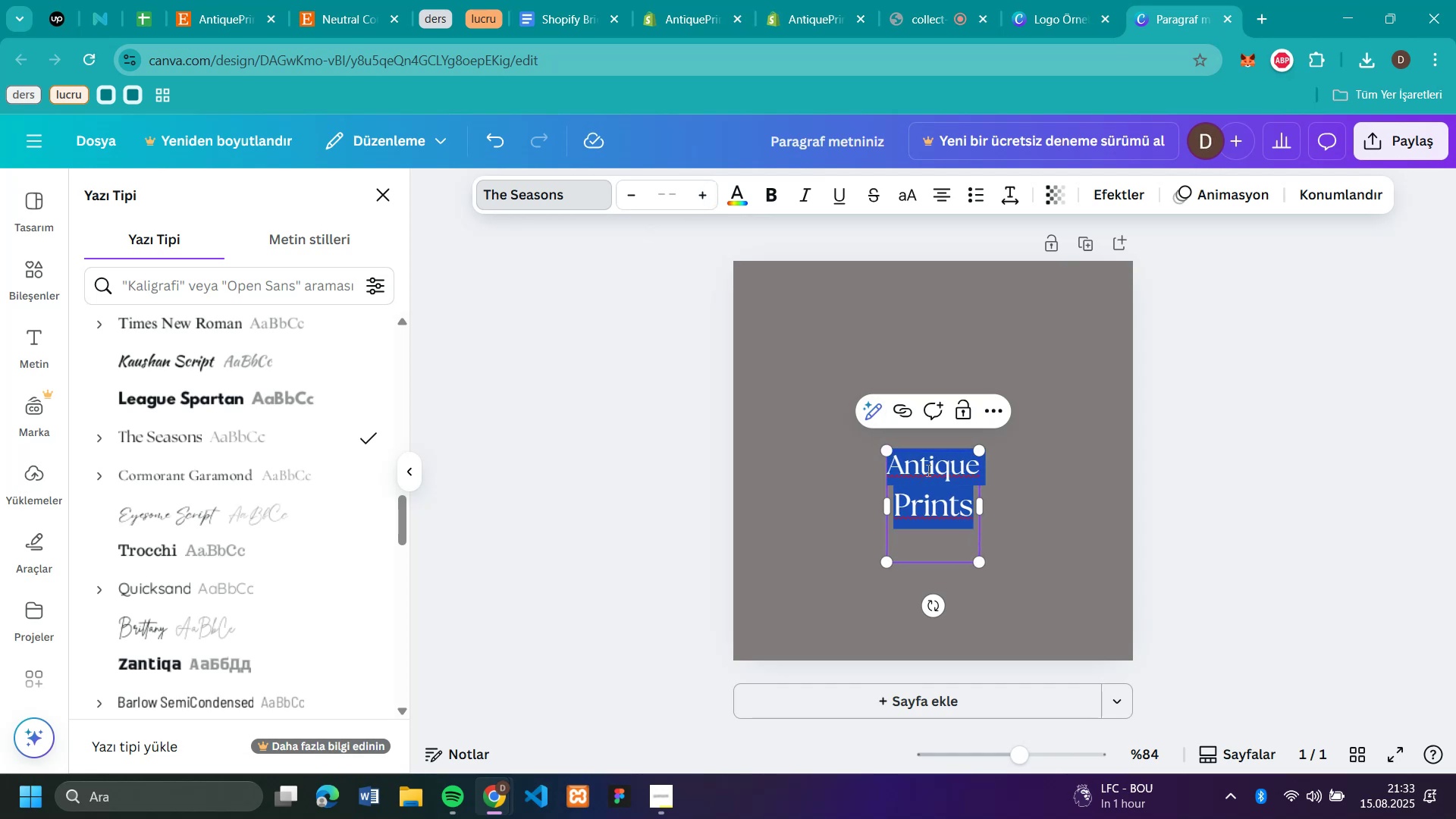 
left_click([232, 17])
 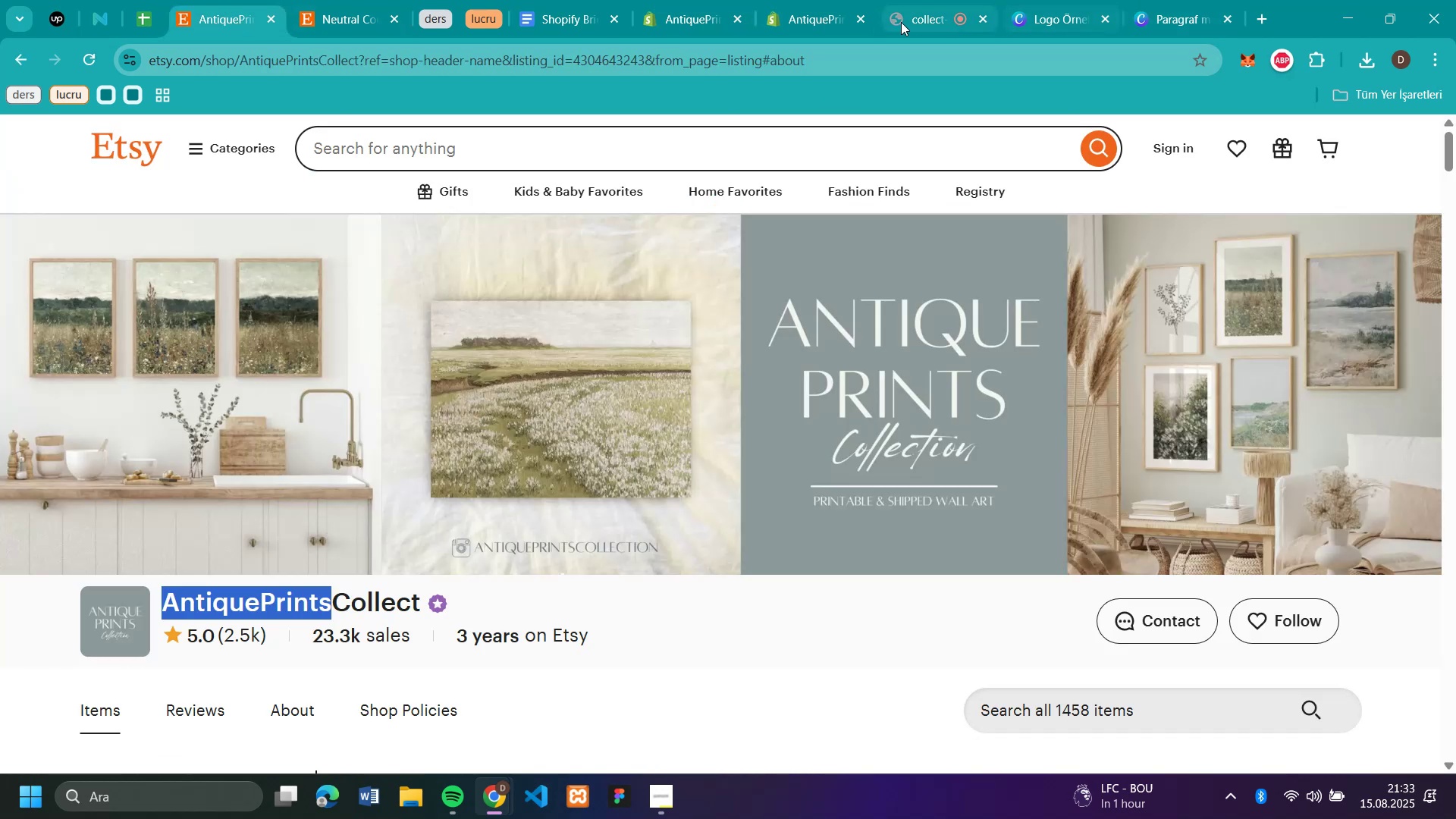 
wait(5.42)
 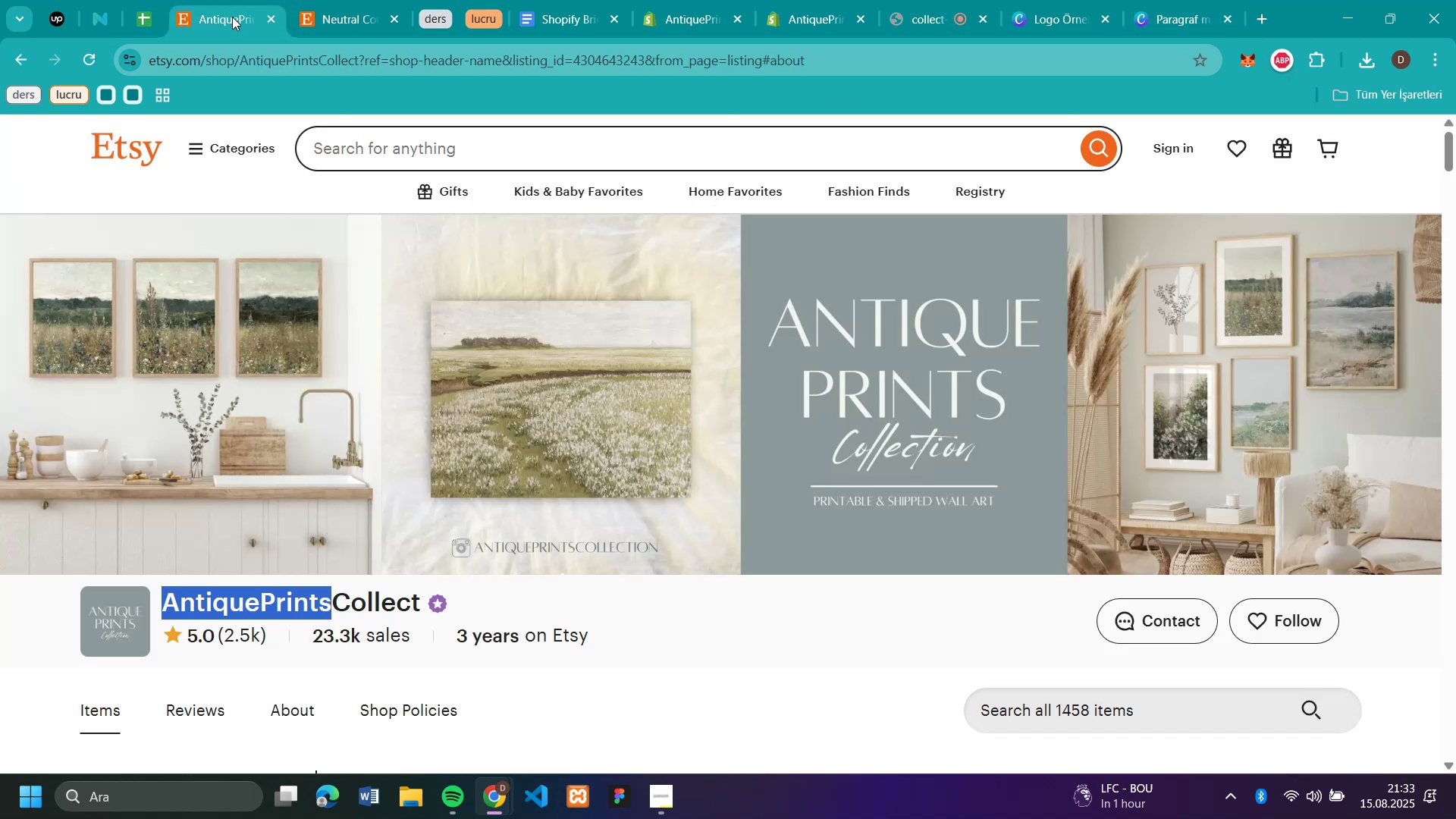 
left_click([1169, 24])
 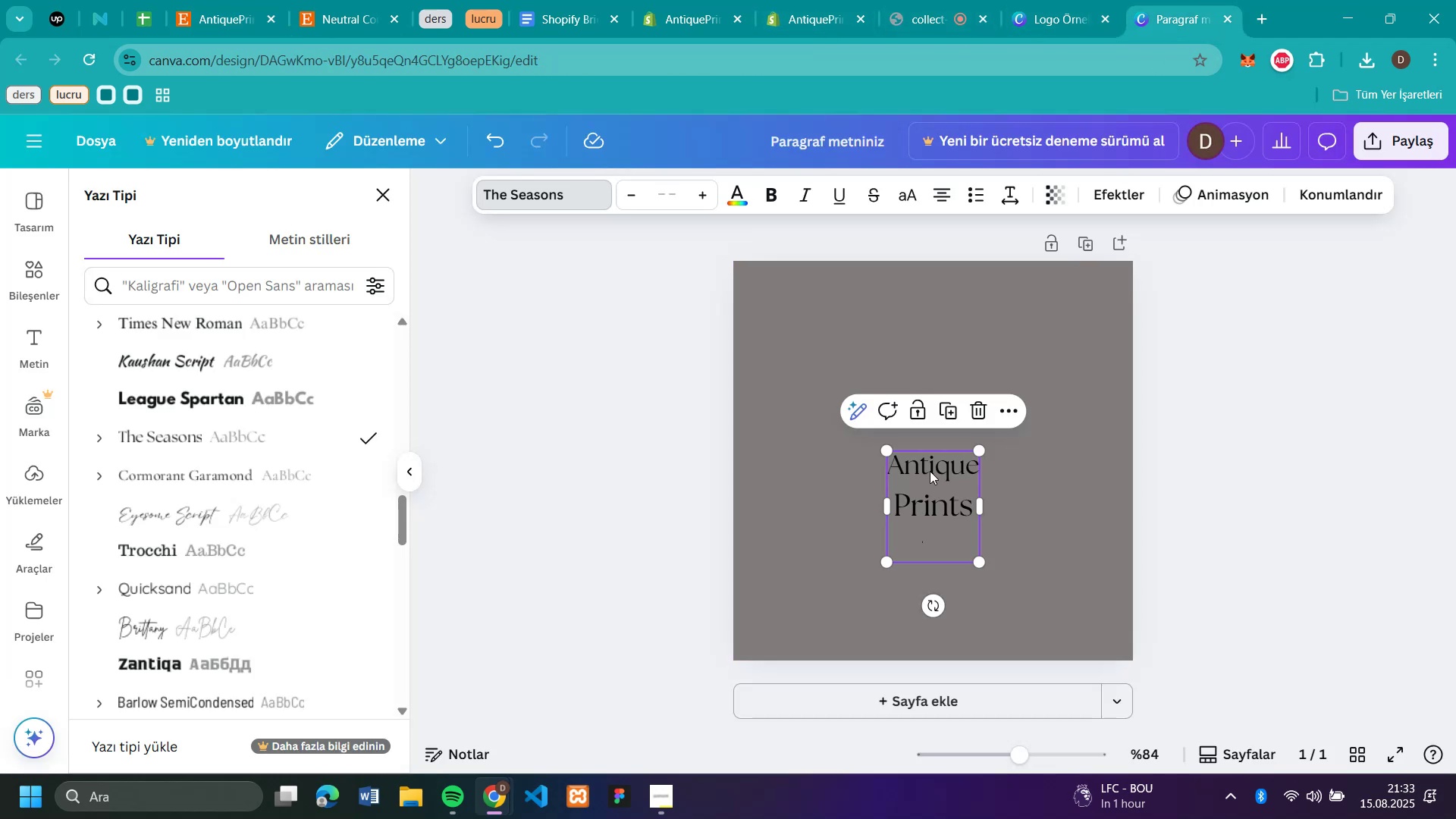 
left_click([931, 459])
 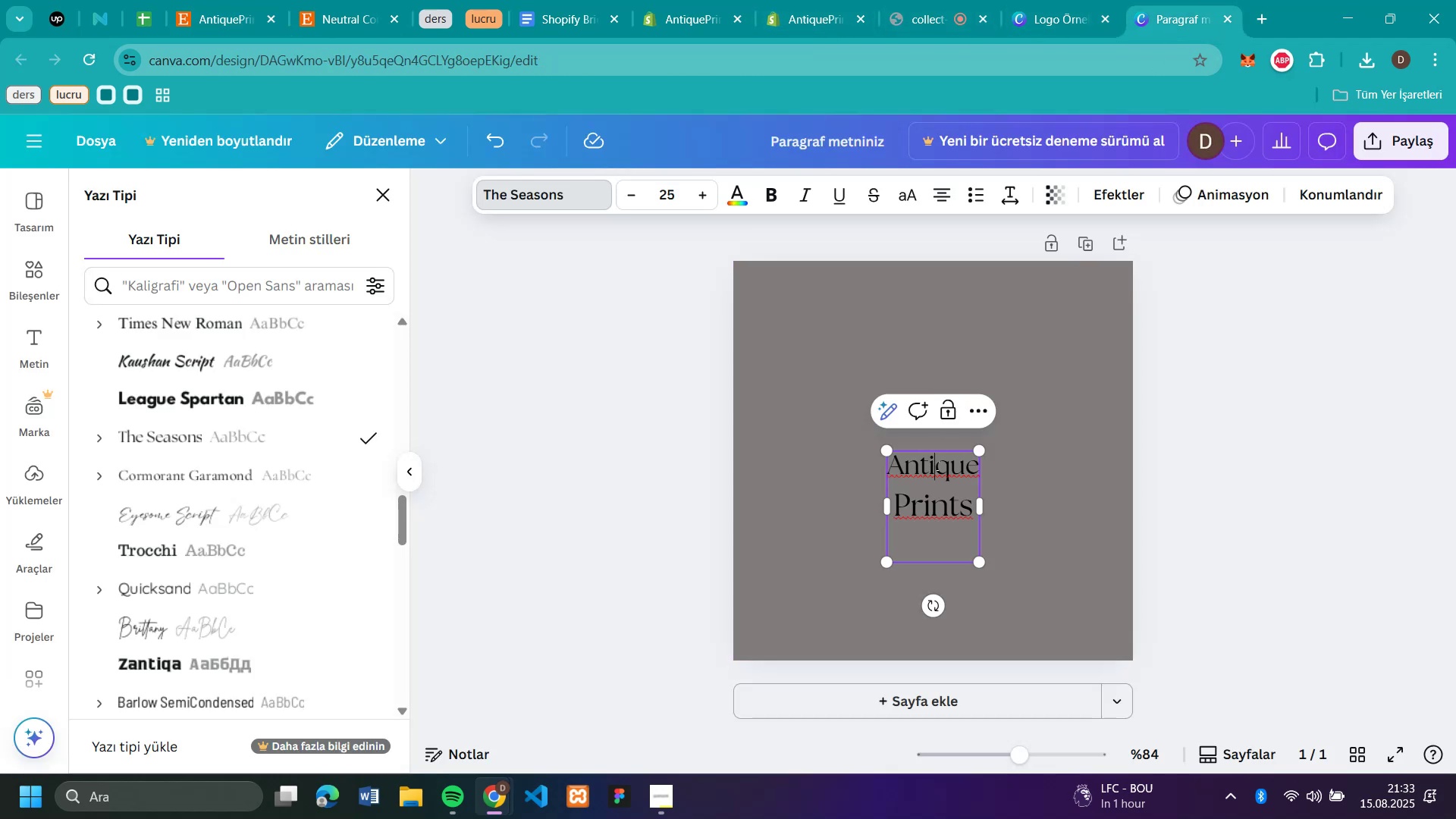 
double_click([940, 464])
 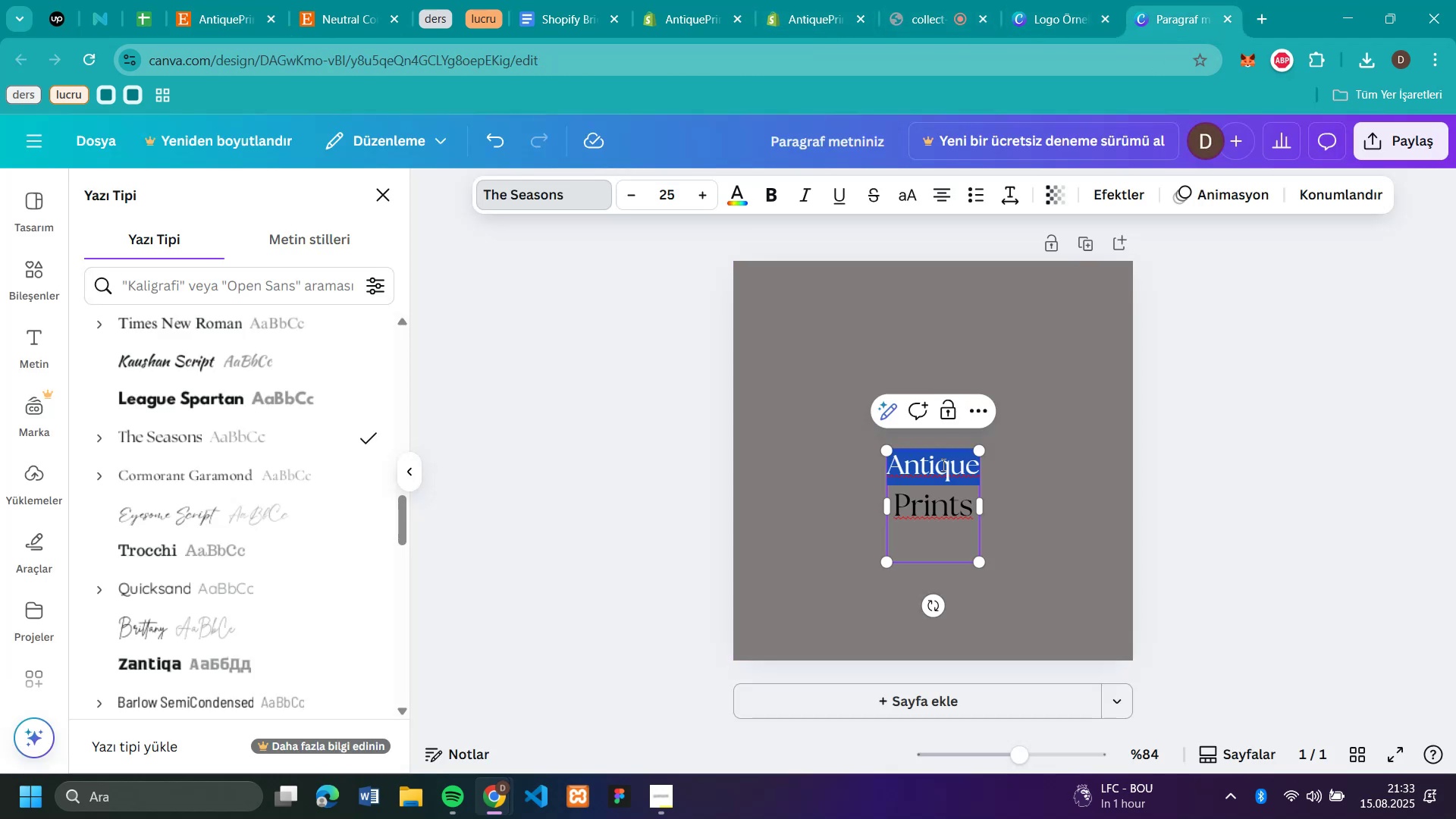 
triple_click([944, 464])
 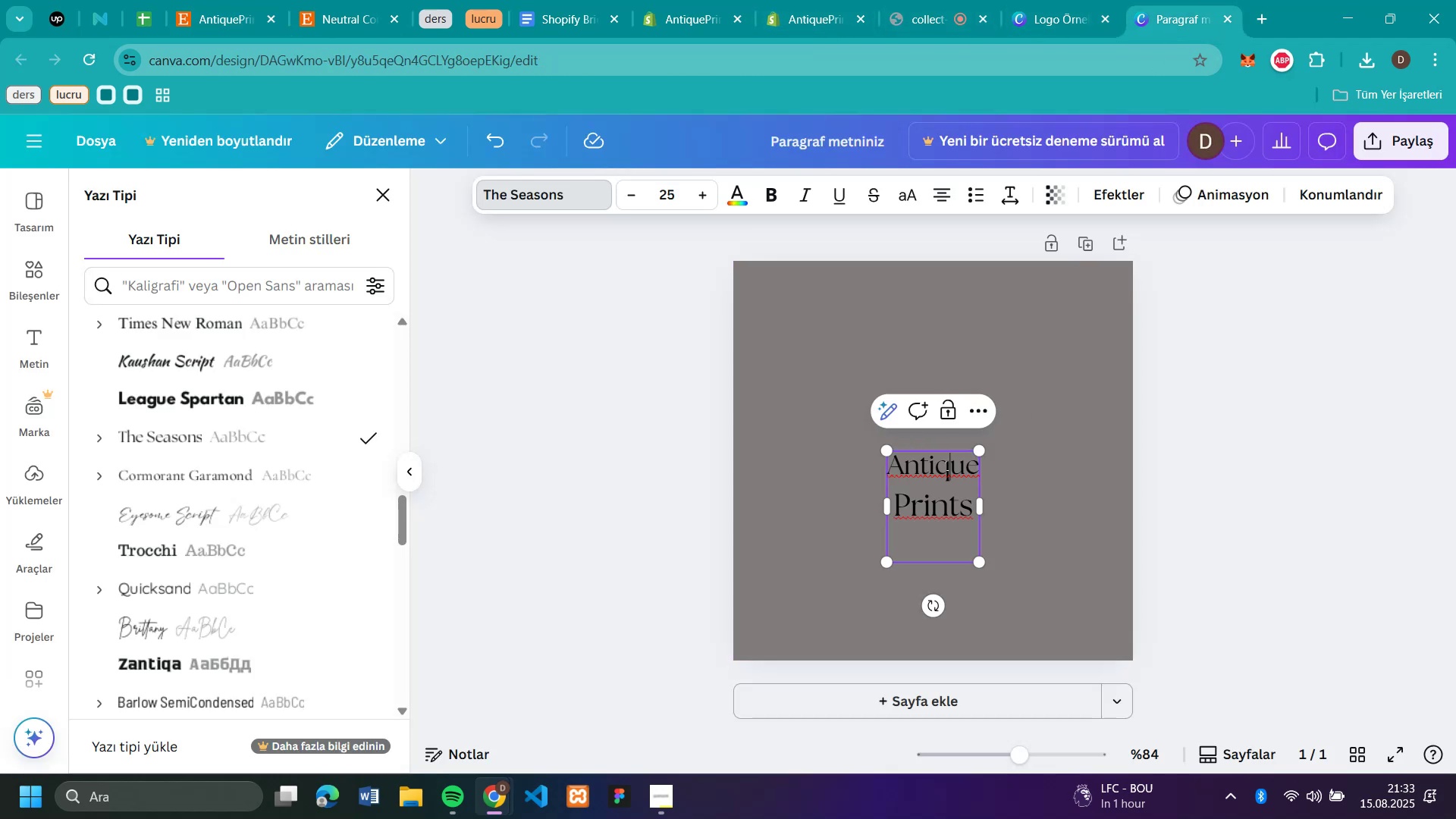 
triple_click([944, 464])
 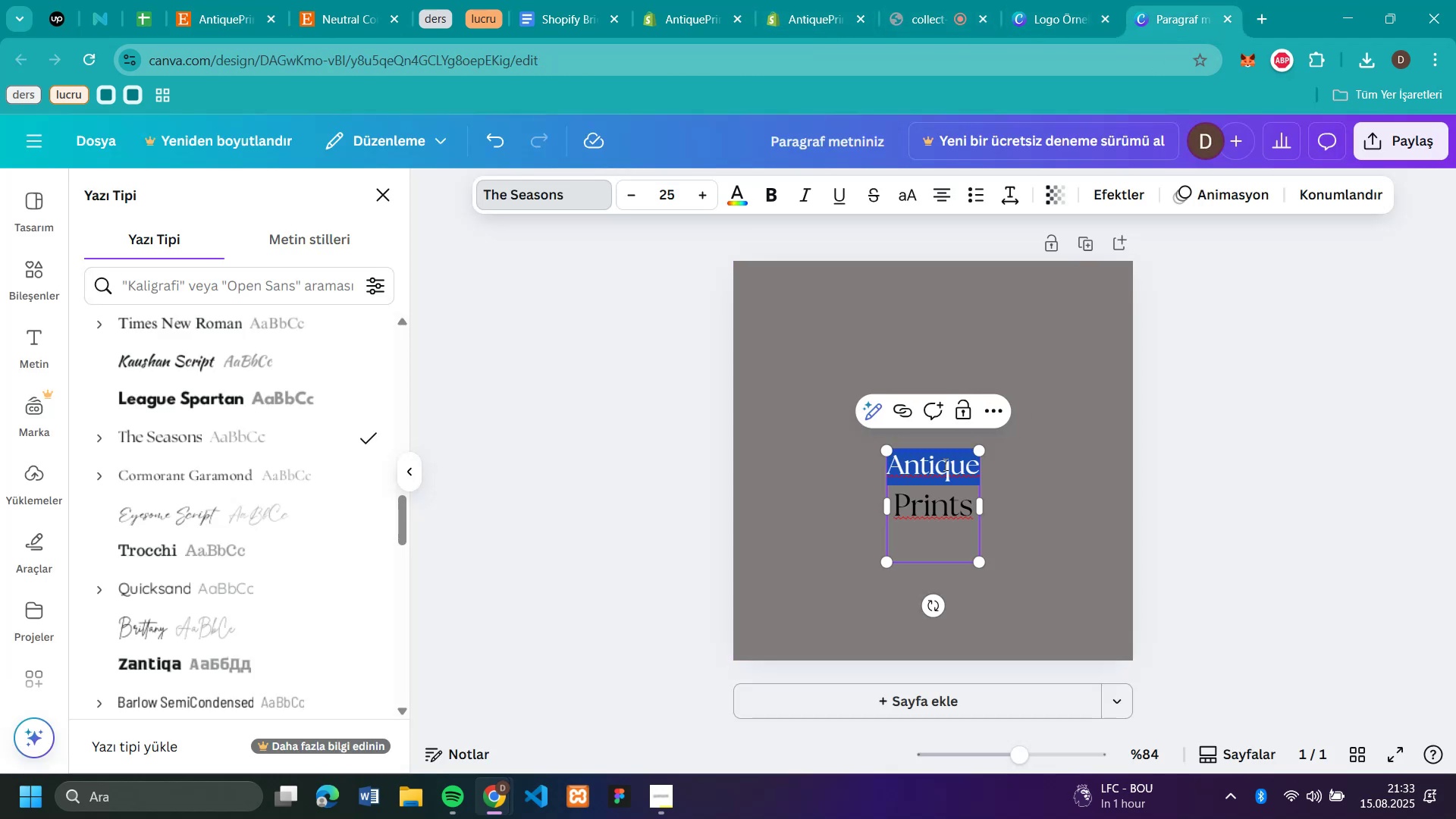 
triple_click([944, 464])
 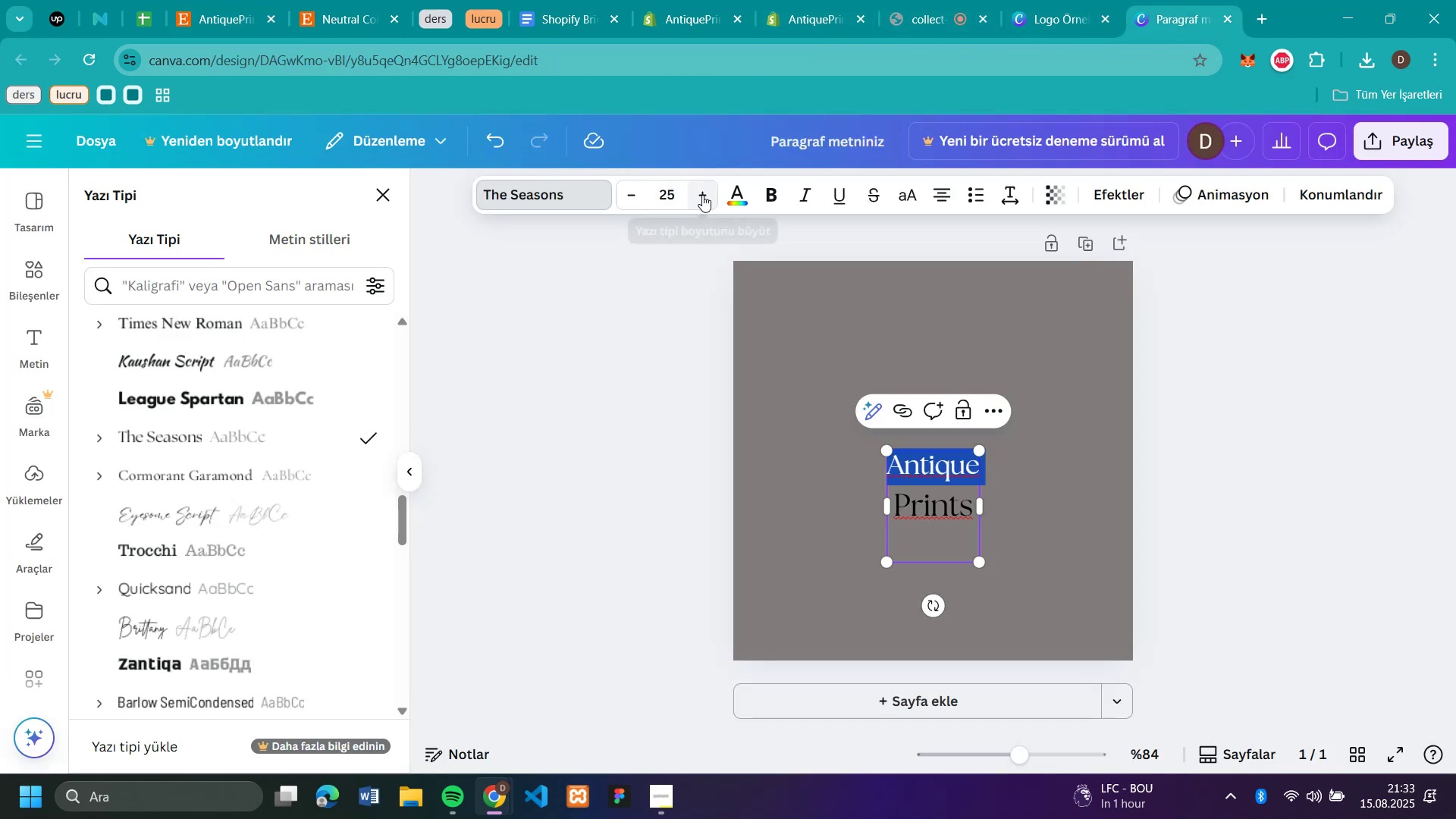 
double_click([702, 195])
 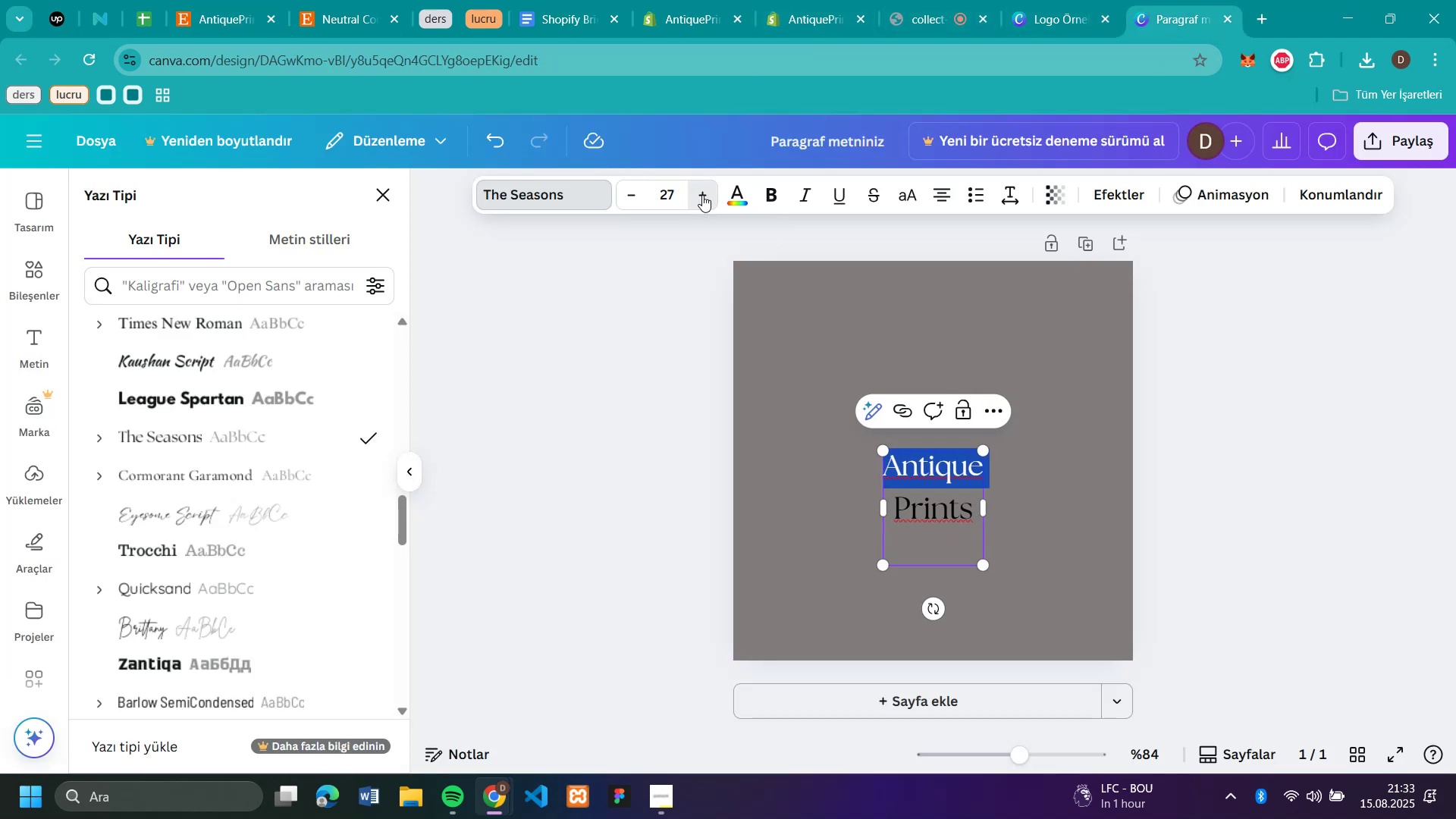 
triple_click([702, 195])
 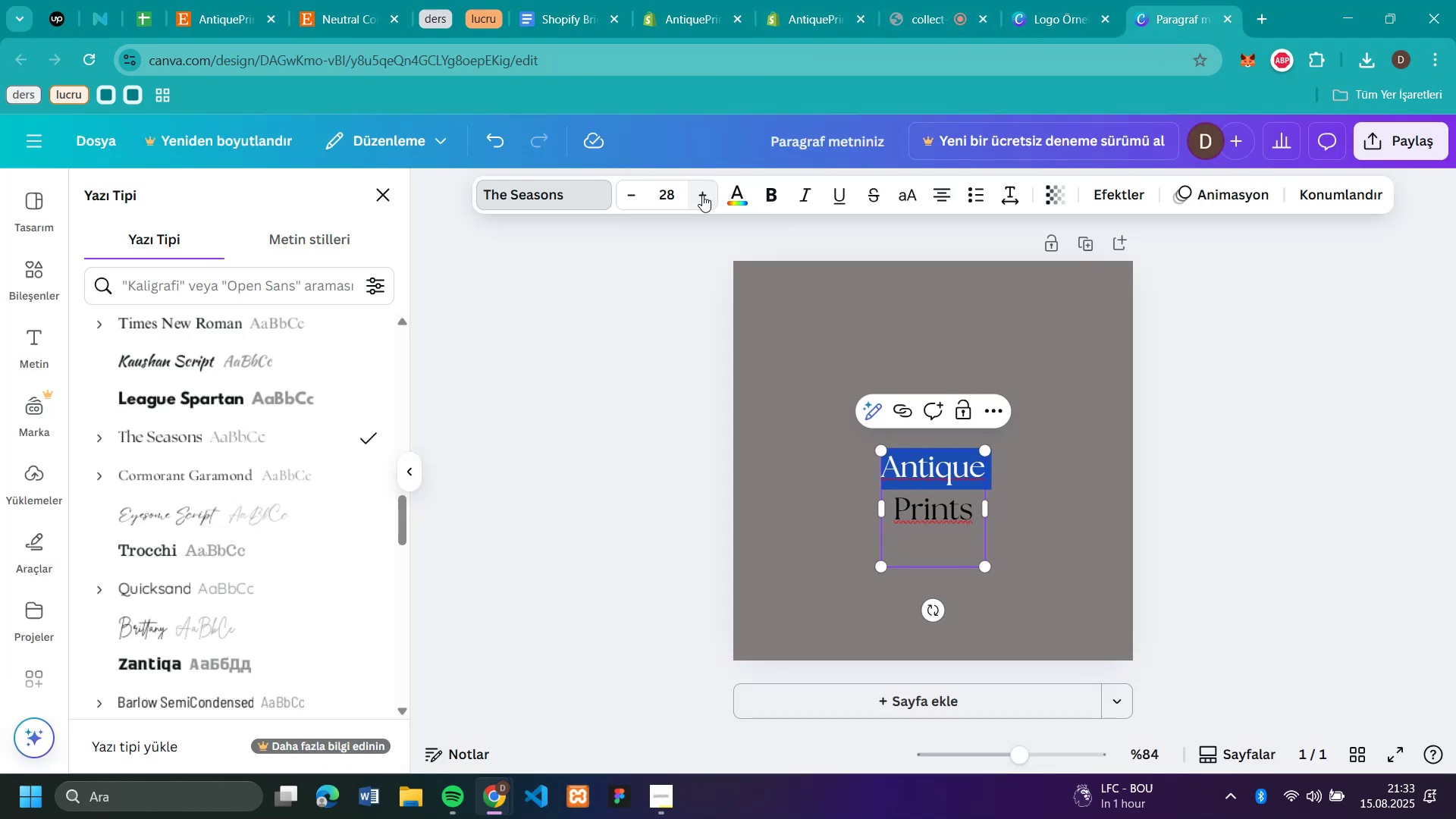 
triple_click([702, 195])
 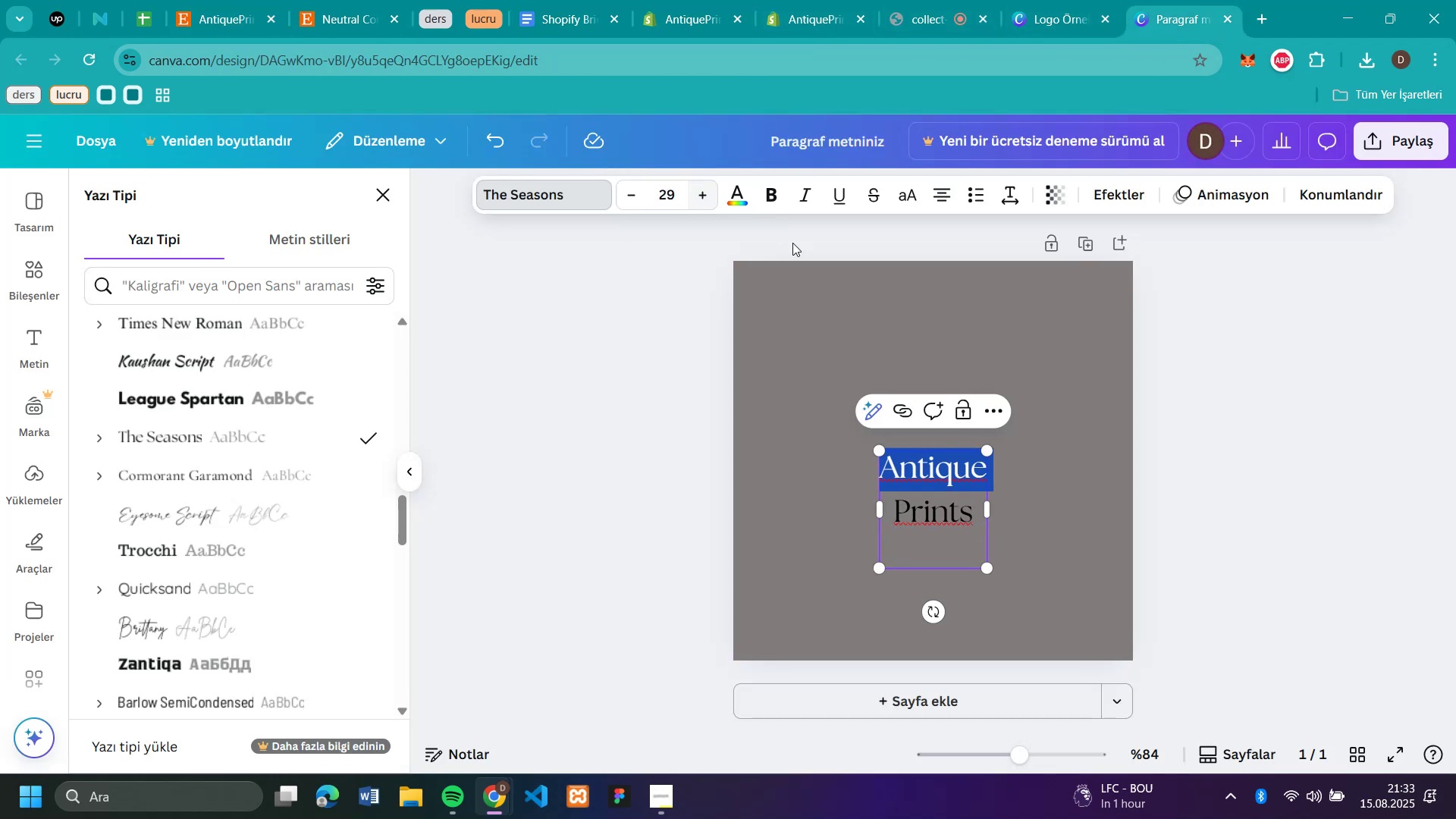 
left_click([992, 322])
 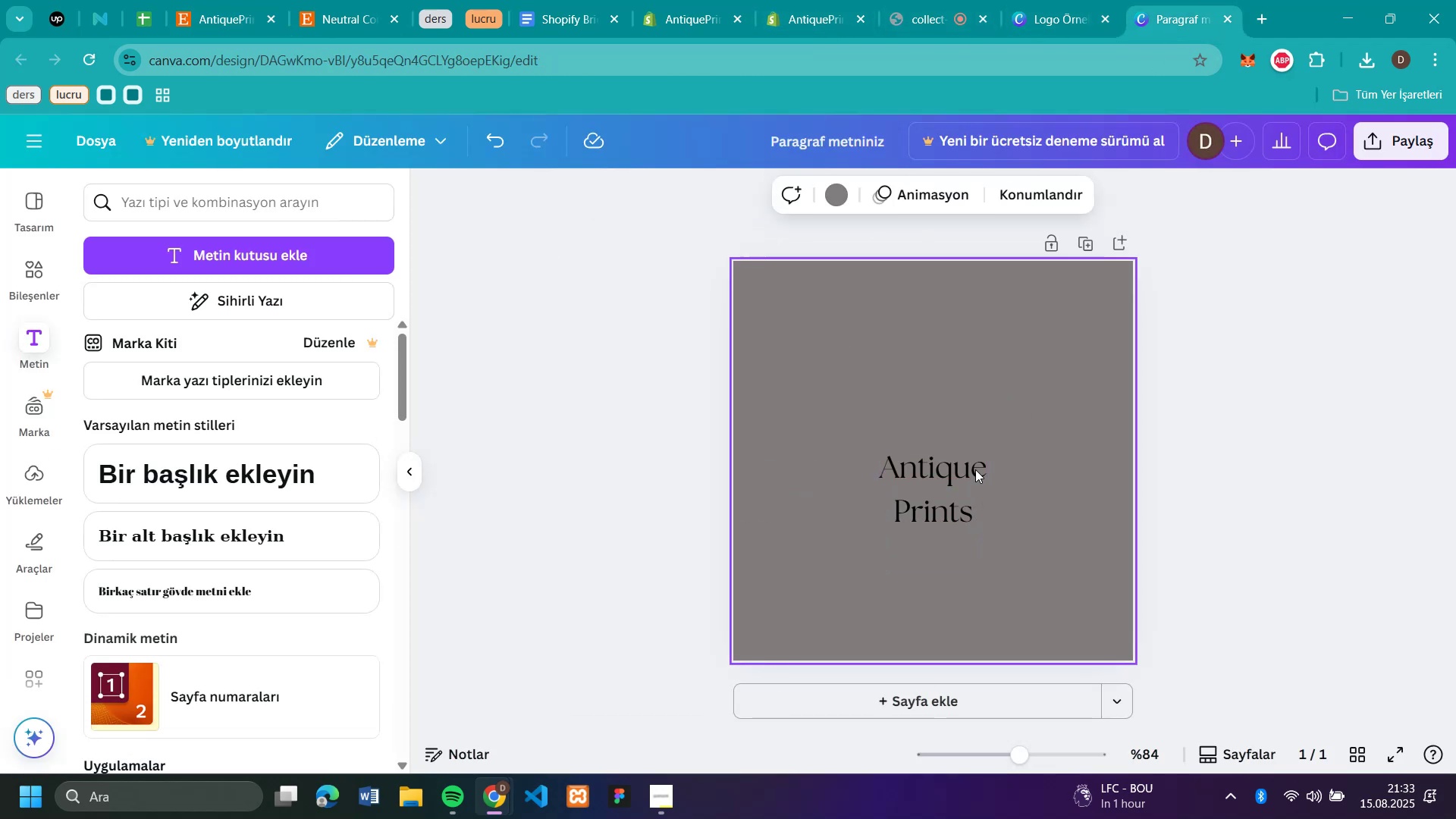 
left_click([930, 488])
 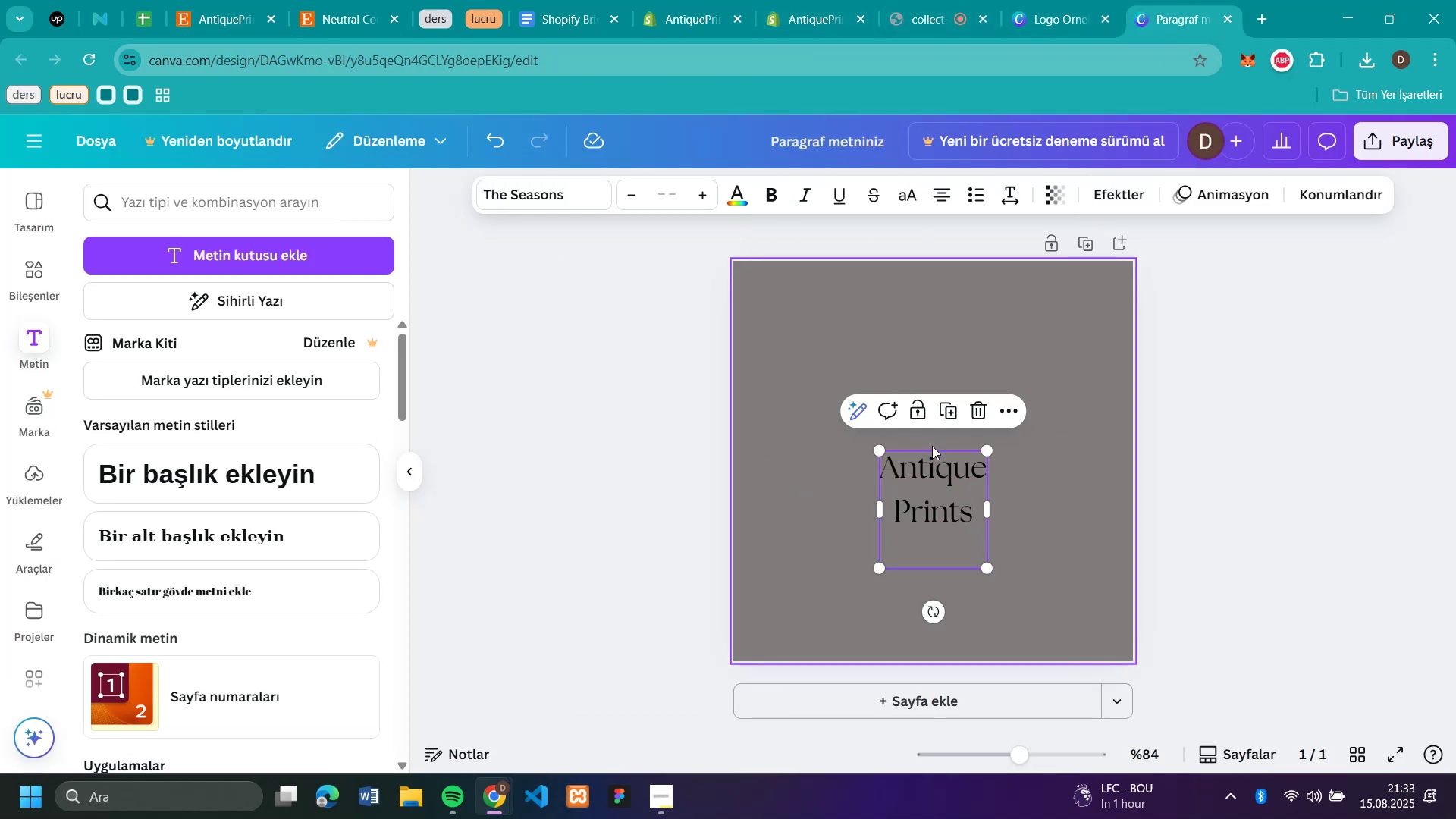 
left_click_drag(start_coordinate=[932, 446], to_coordinate=[930, 377])
 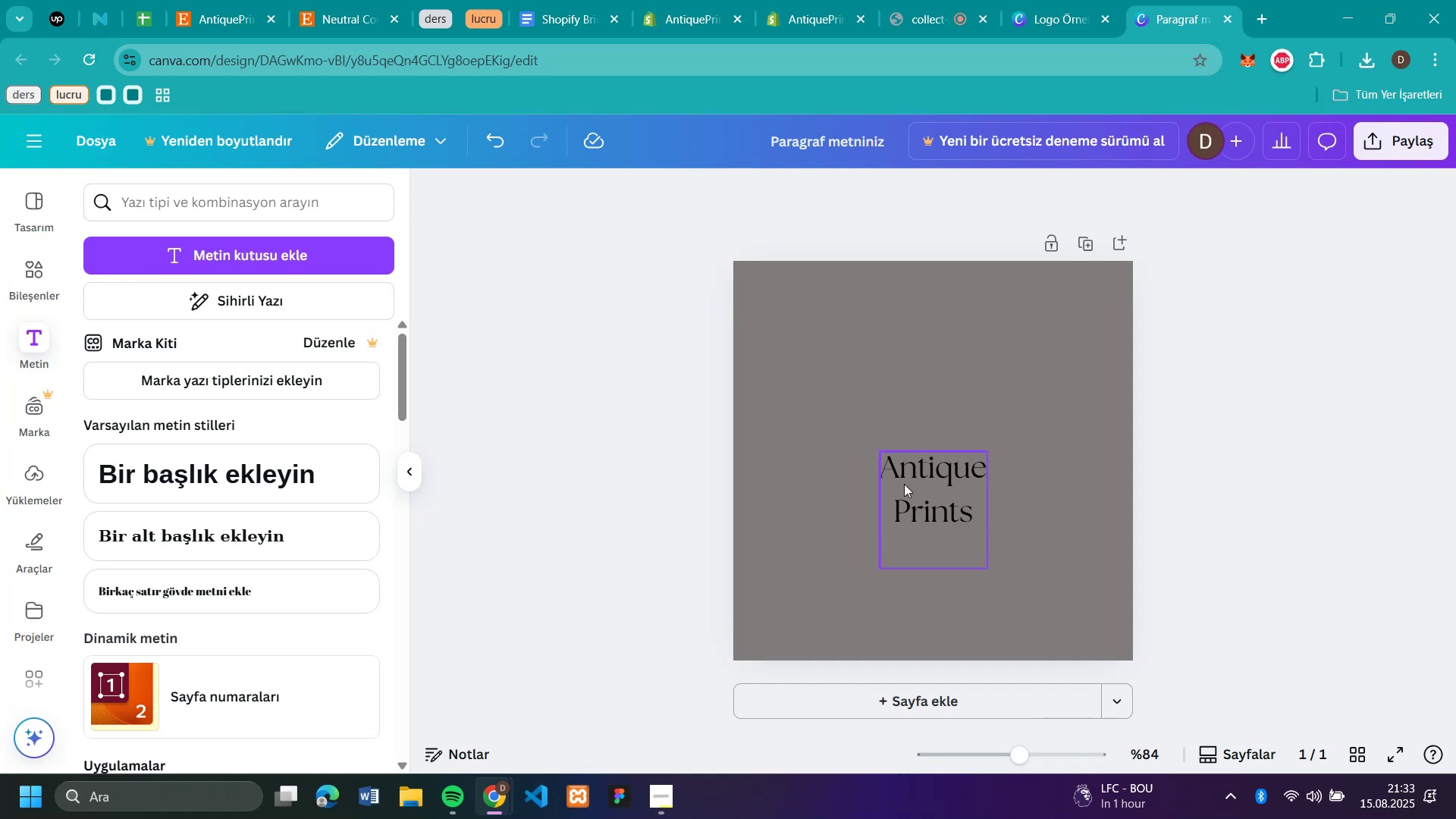 
left_click_drag(start_coordinate=[906, 494], to_coordinate=[902, 455])
 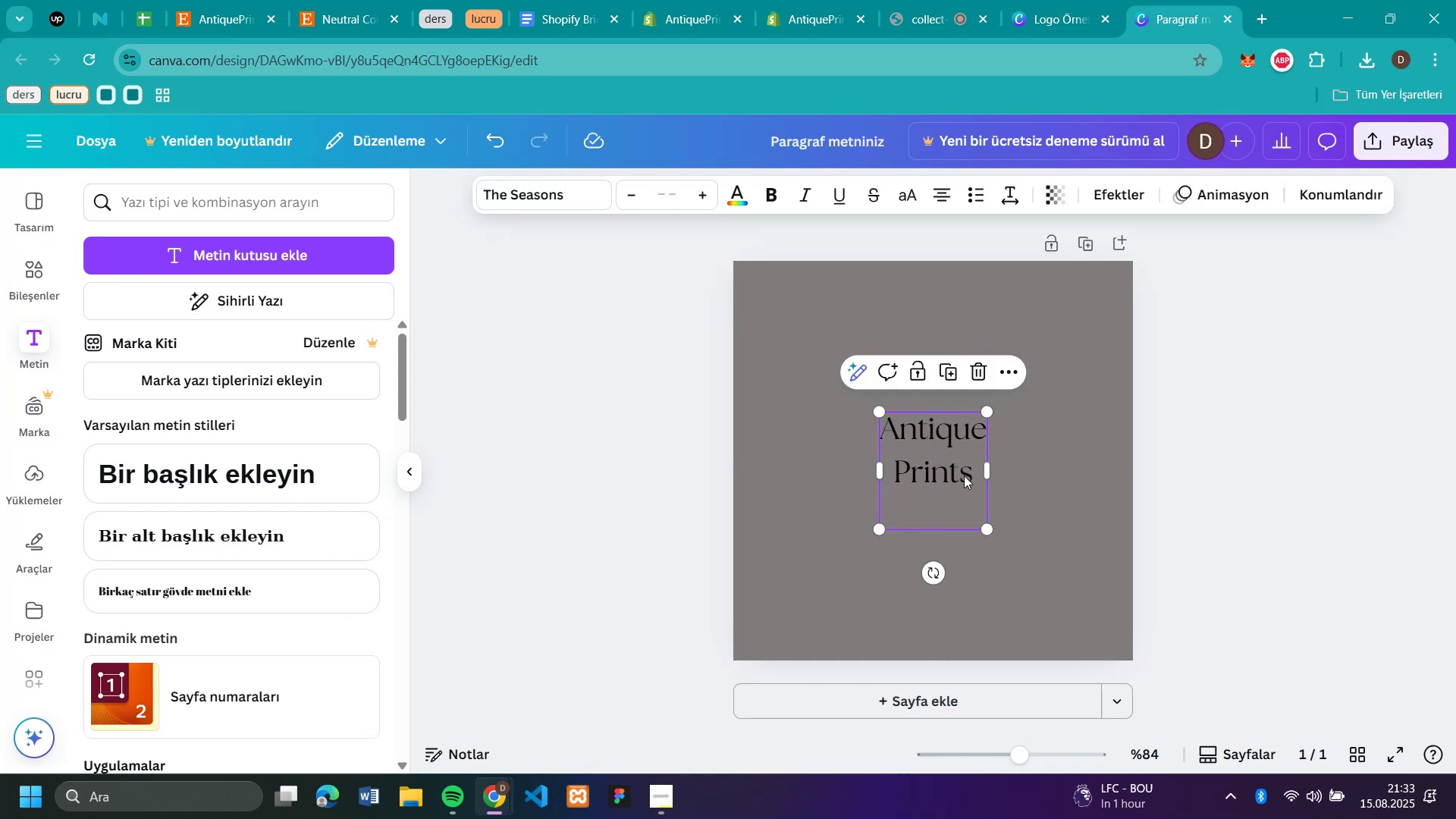 
left_click([968, 477])
 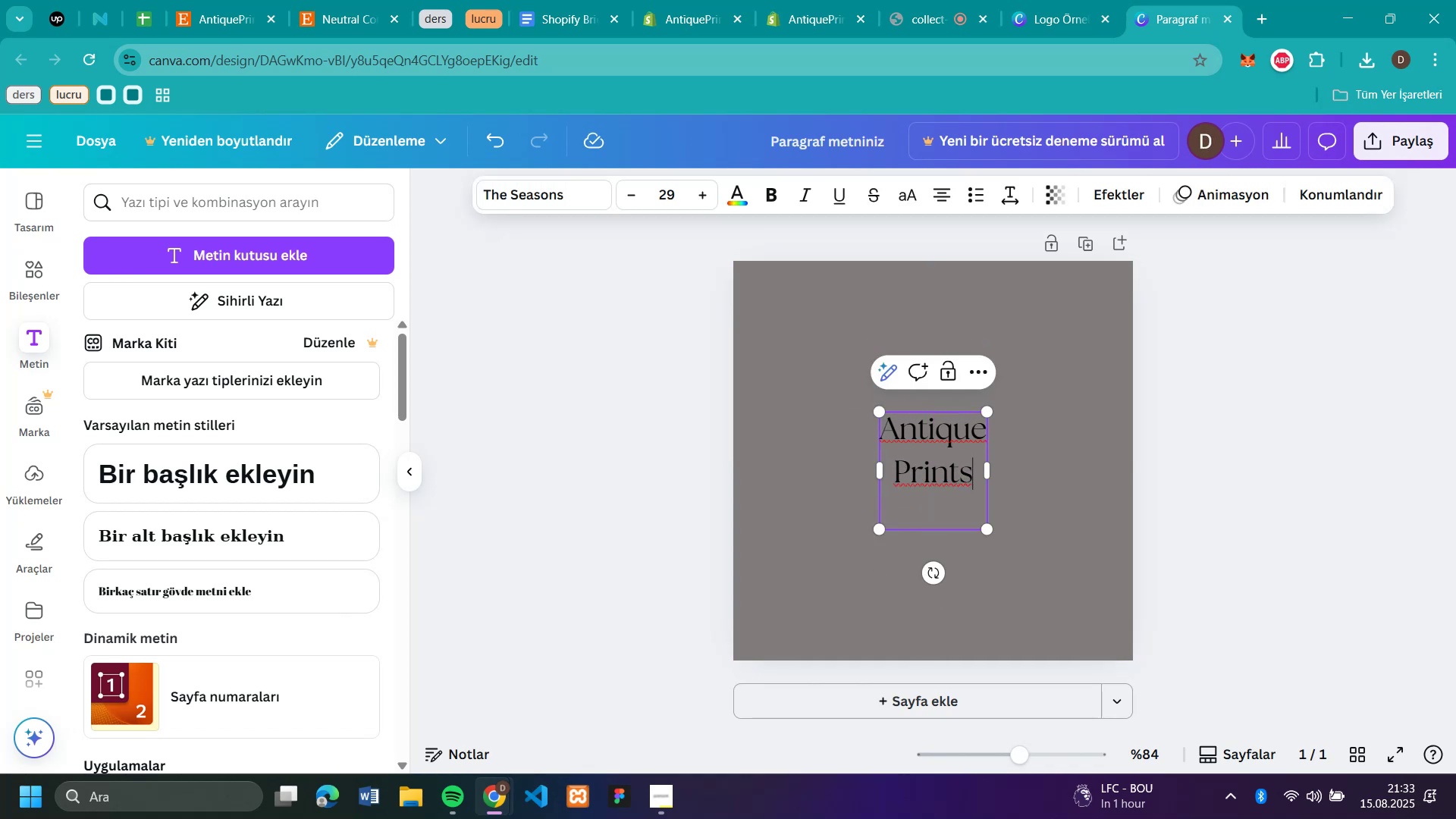 
left_click_drag(start_coordinate=[981, 478], to_coordinate=[877, 433])
 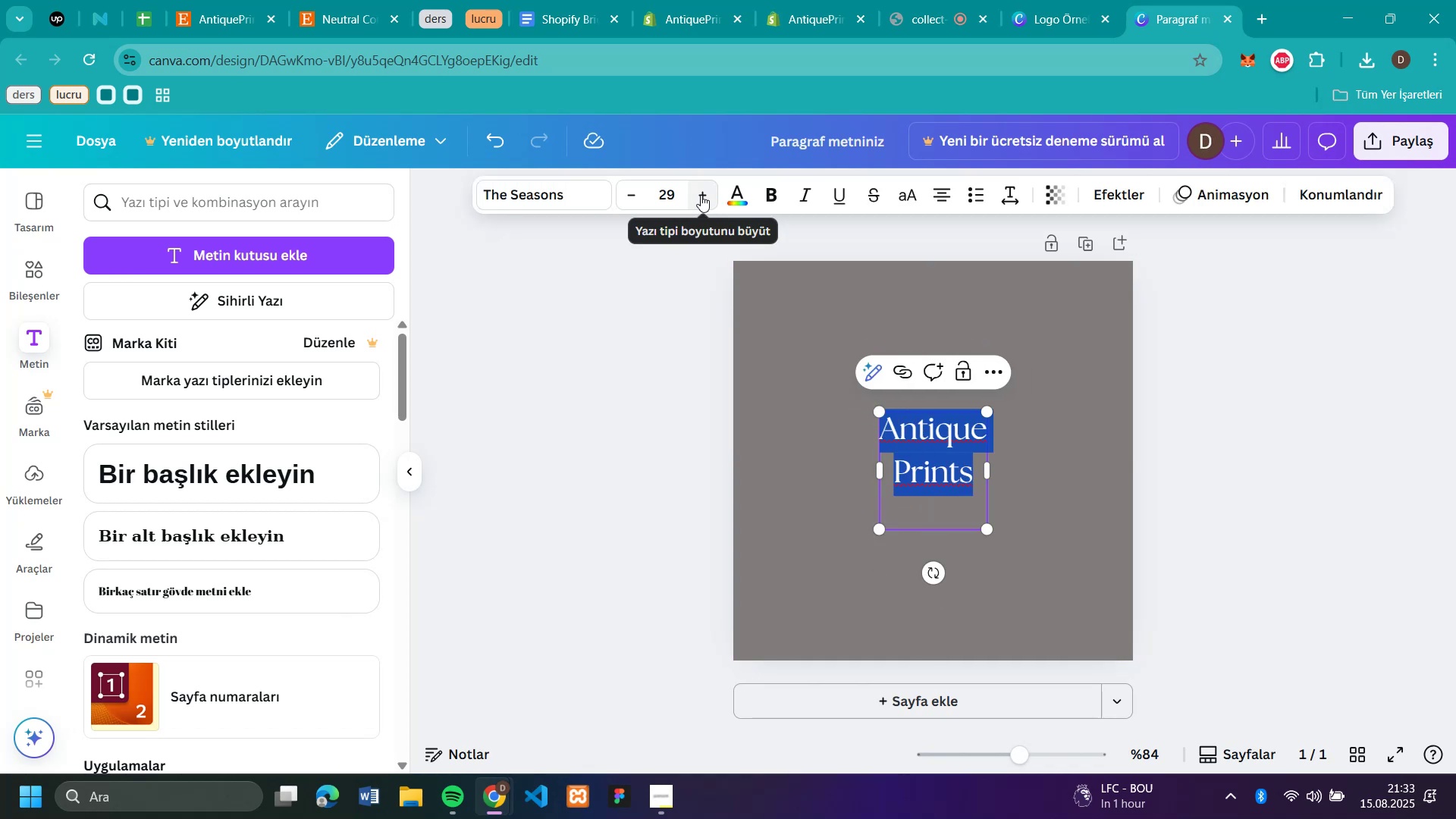 
left_click([701, 195])
 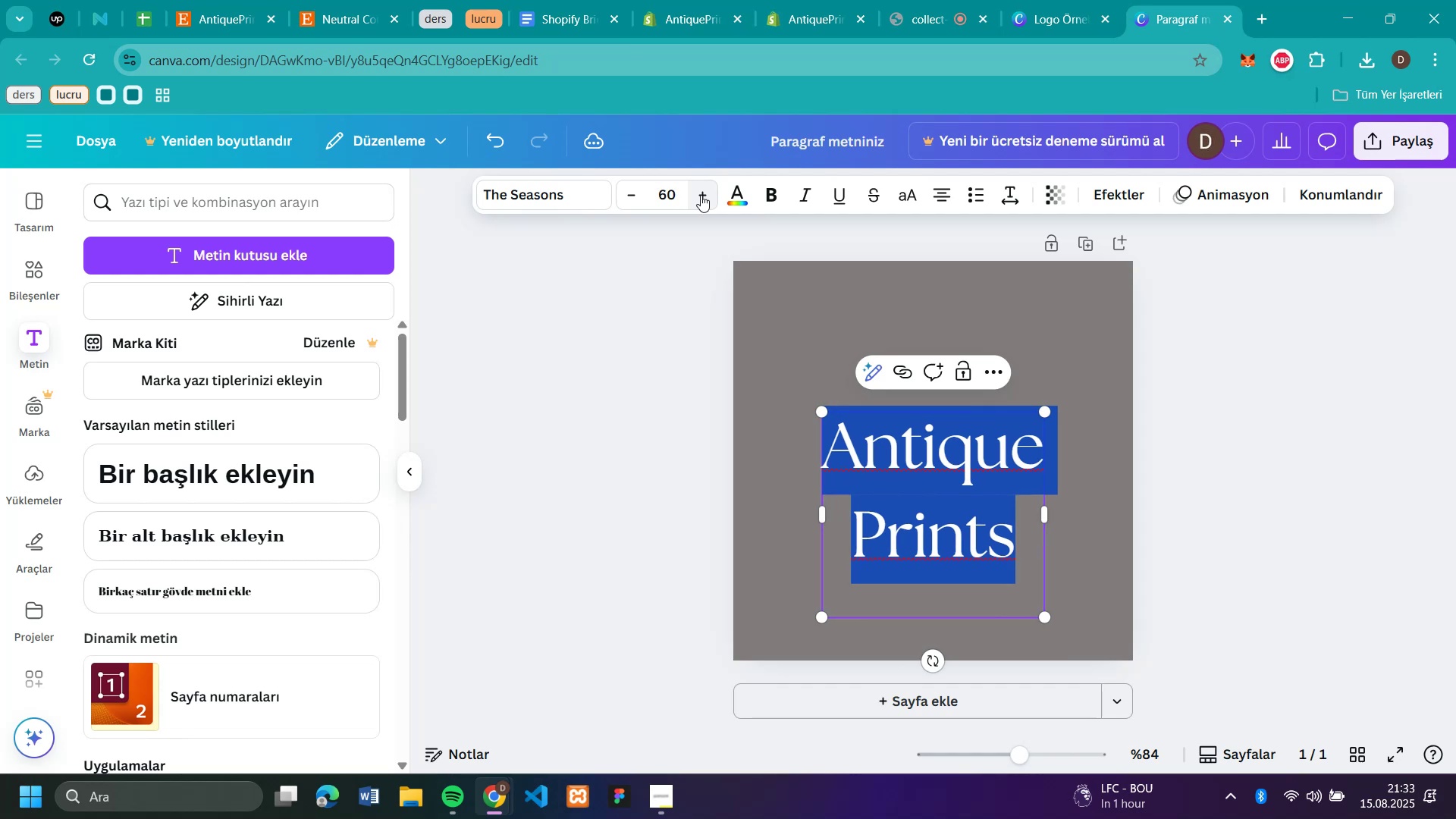 
double_click([701, 195])
 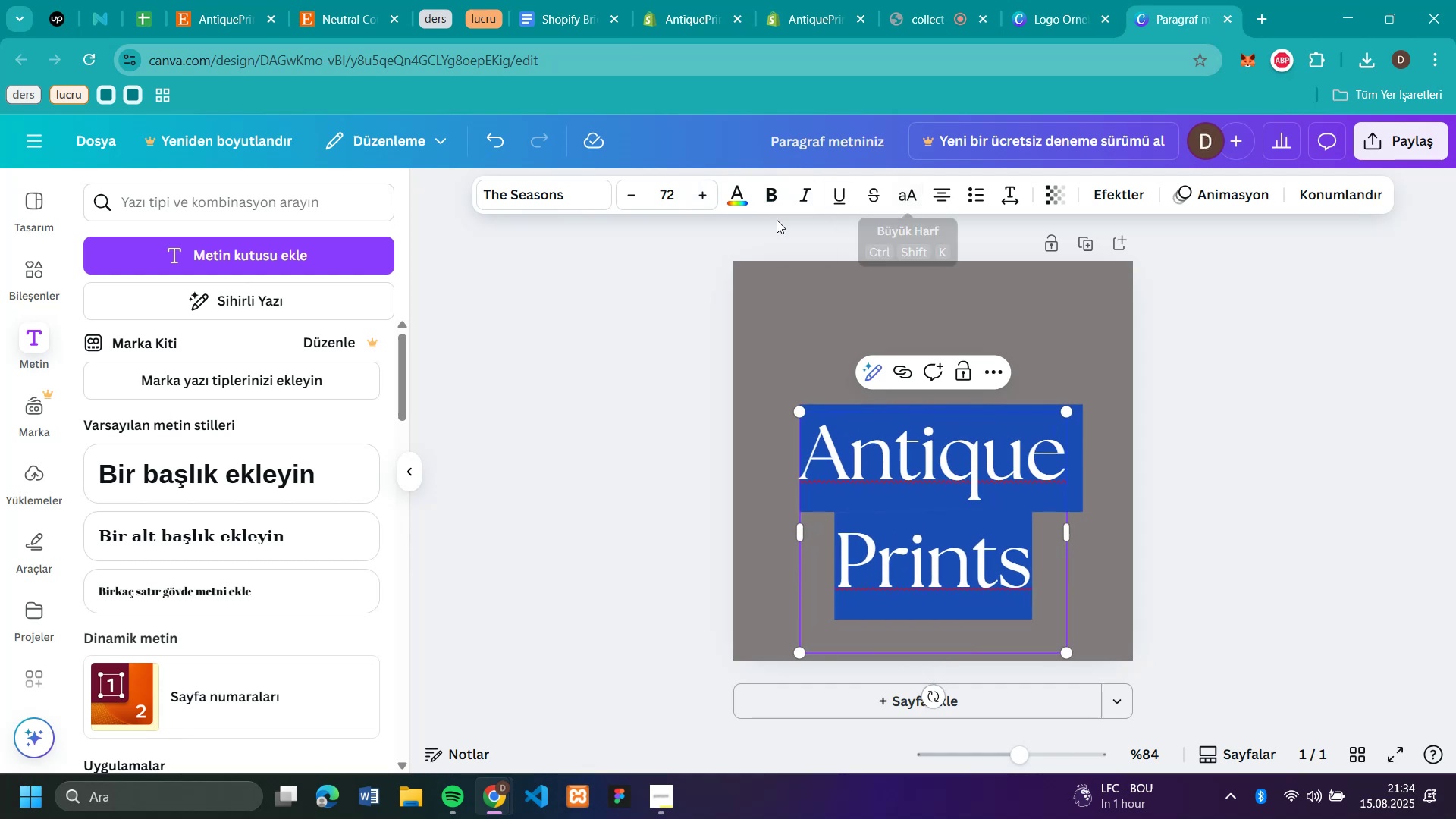 
left_click([736, 202])
 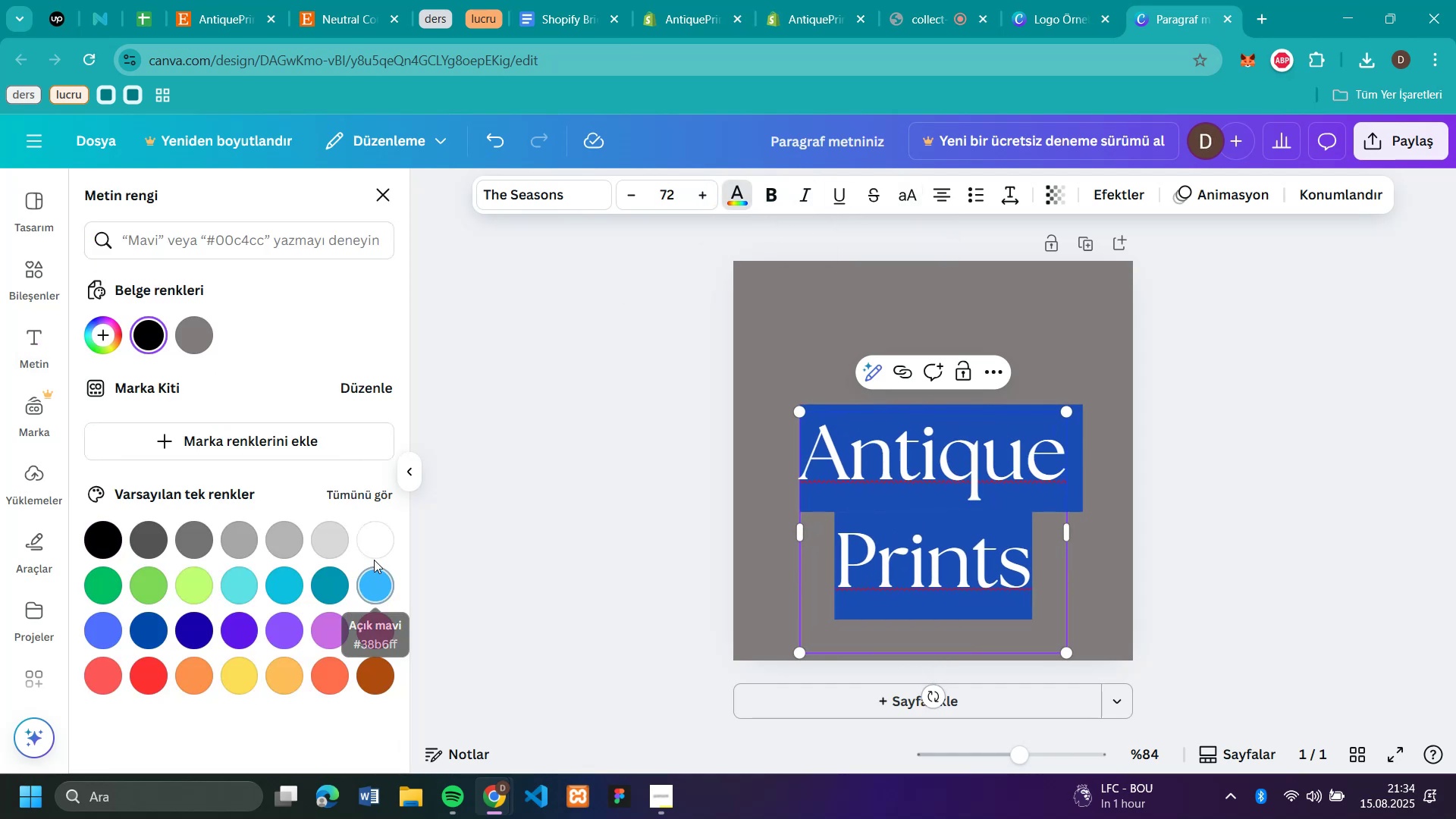 
left_click([372, 541])
 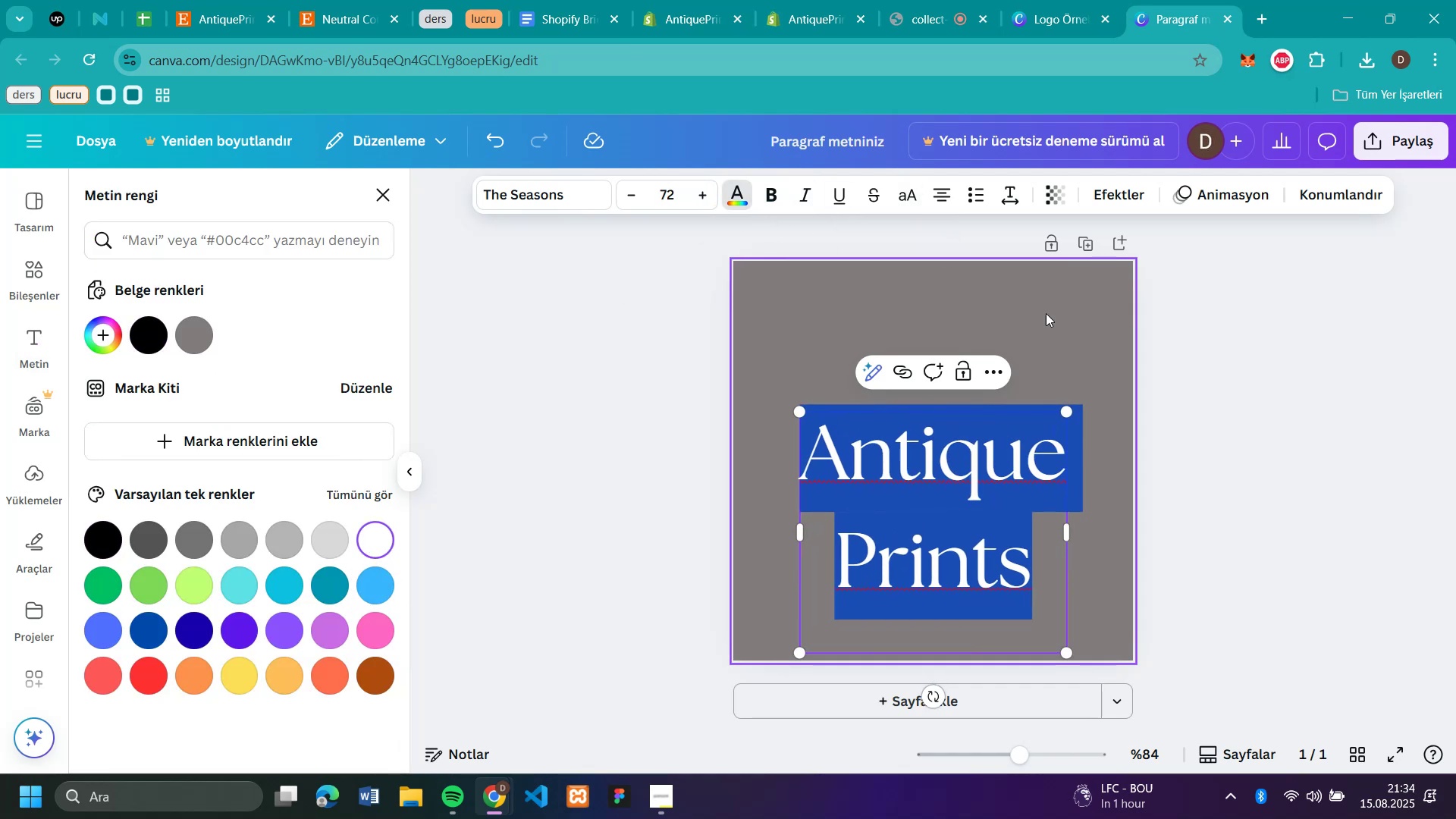 
left_click([1057, 308])
 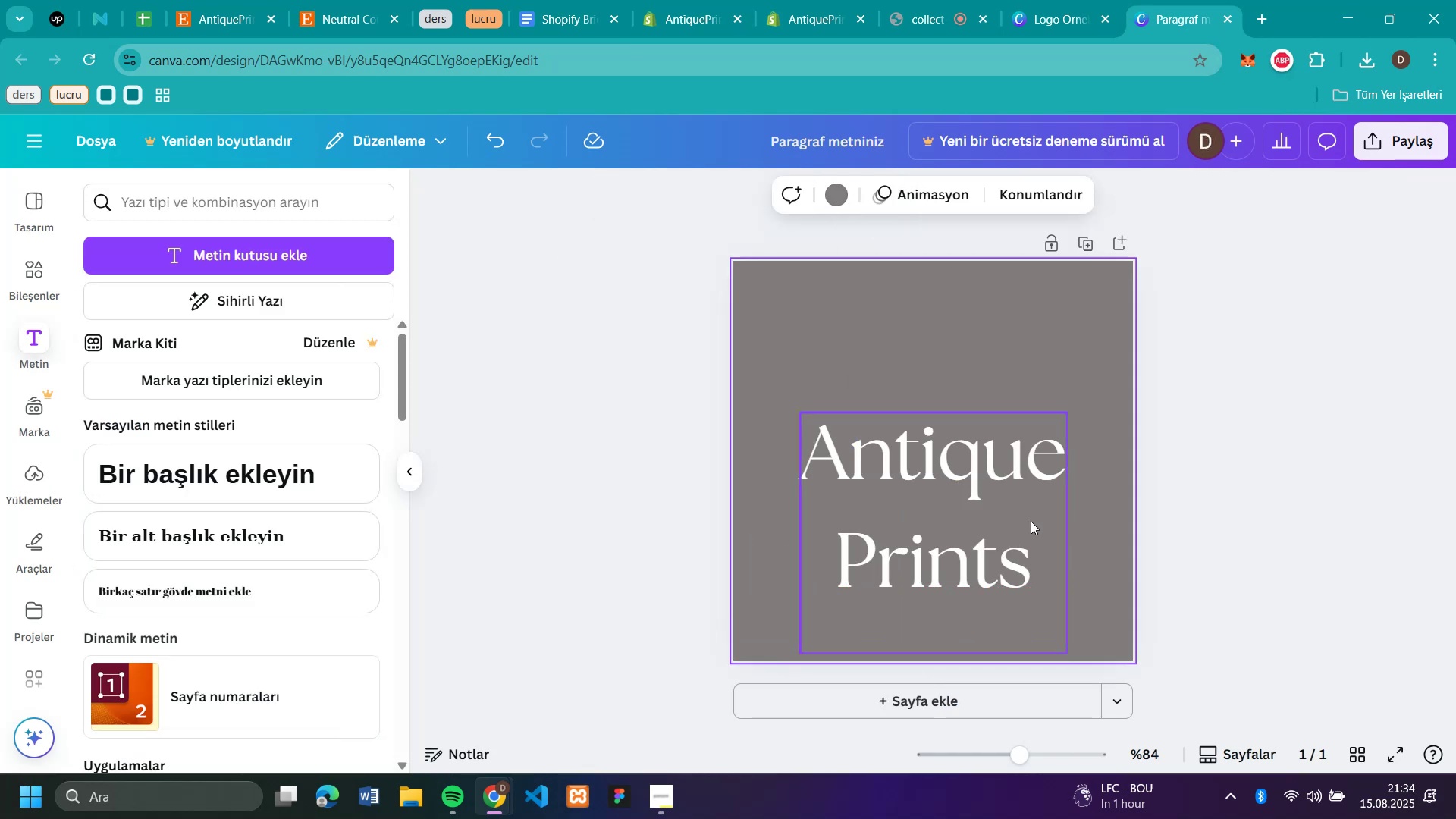 
left_click_drag(start_coordinate=[982, 521], to_coordinate=[981, 464])
 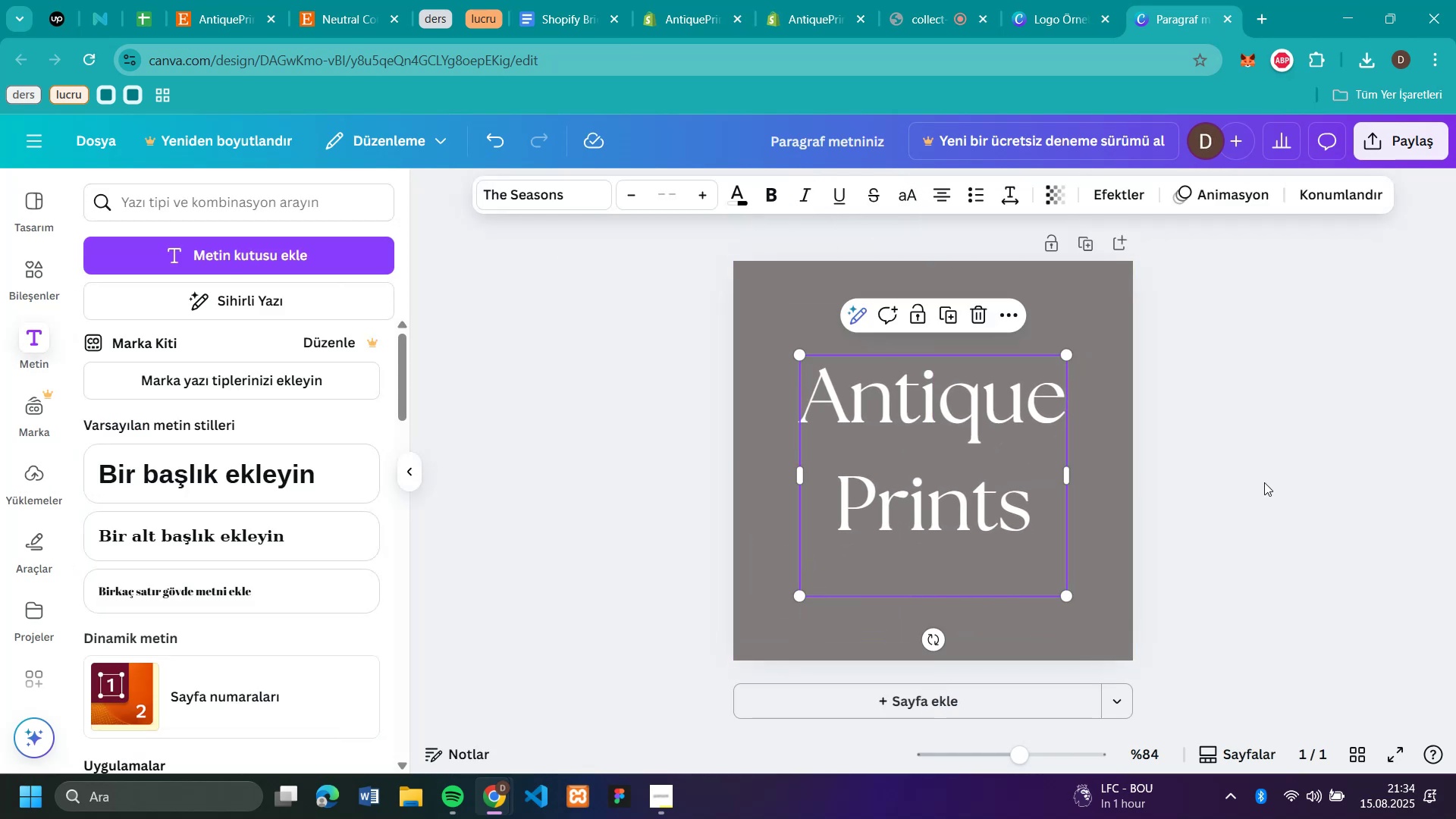 
left_click([1291, 478])
 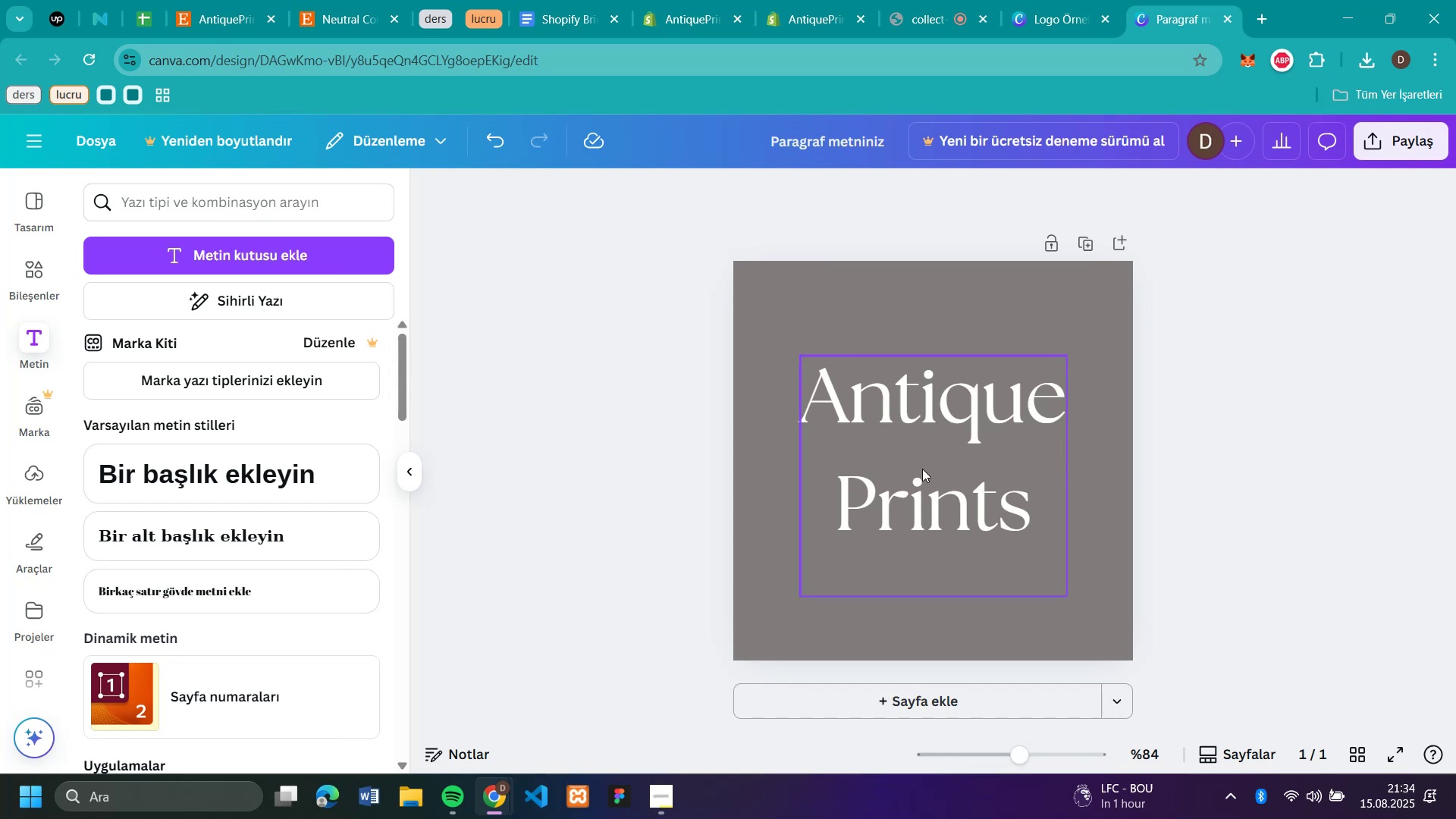 
wait(9.23)
 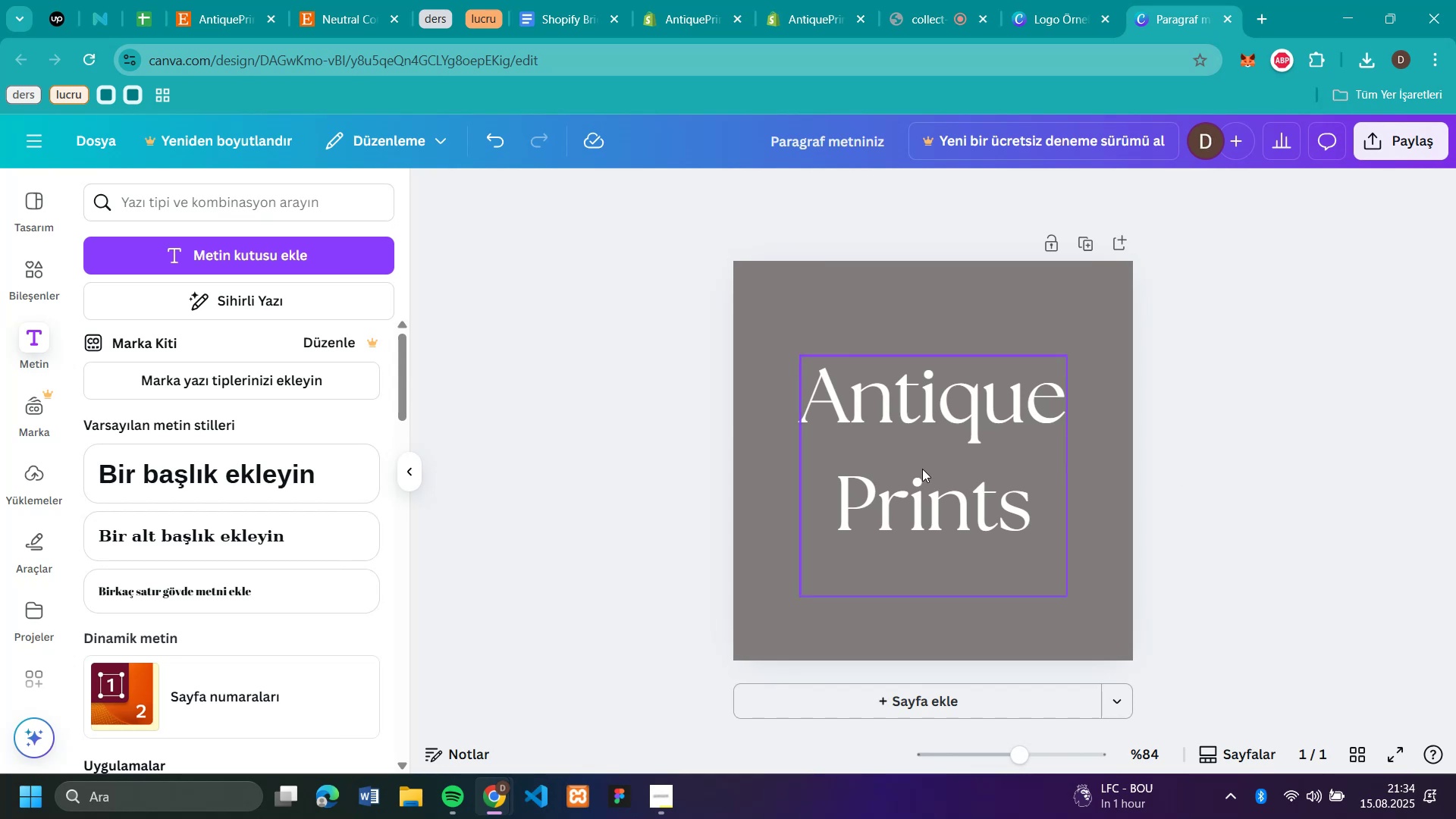 
left_click_drag(start_coordinate=[938, 469], to_coordinate=[937, 439])
 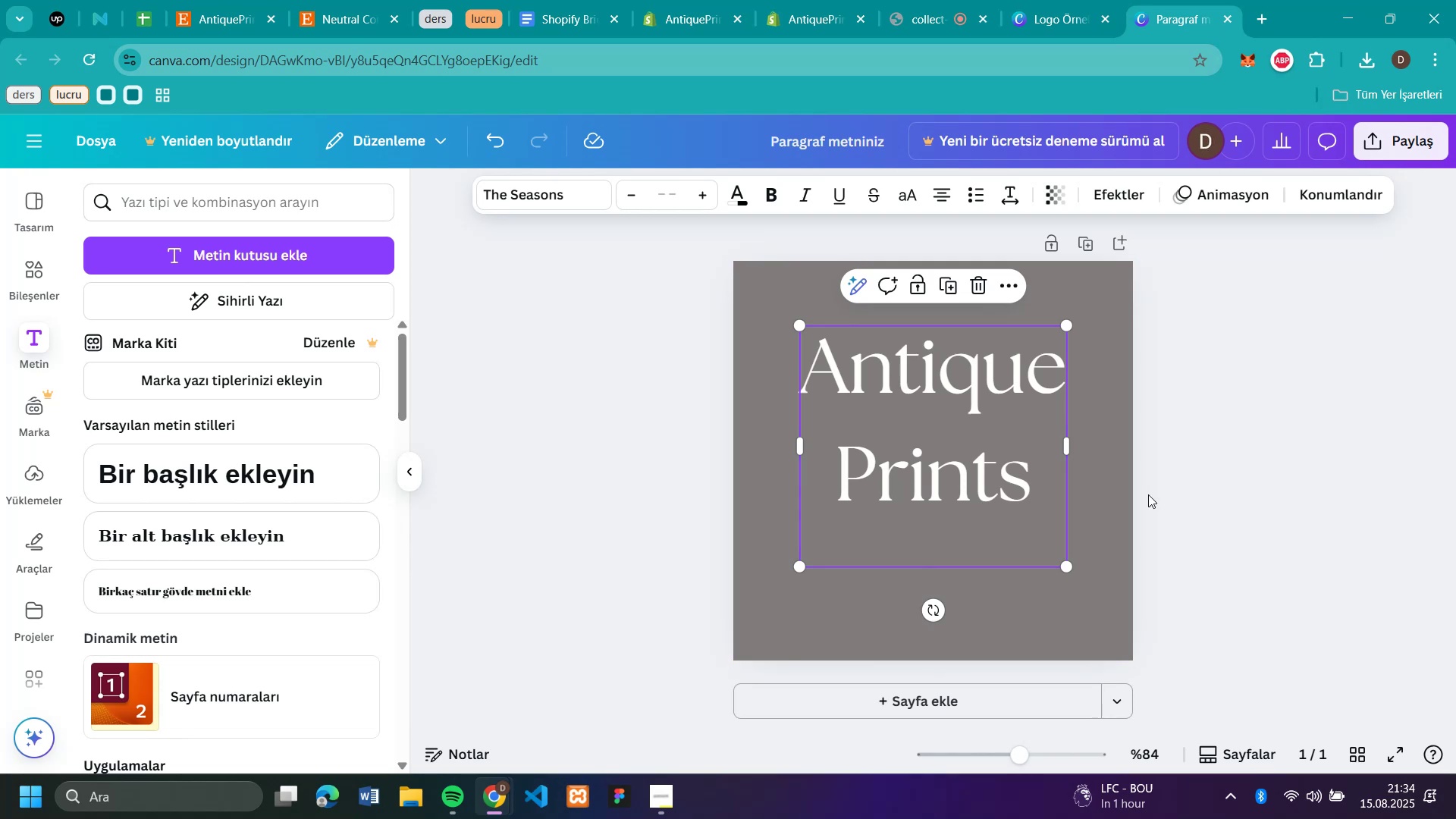 
left_click([1148, 494])
 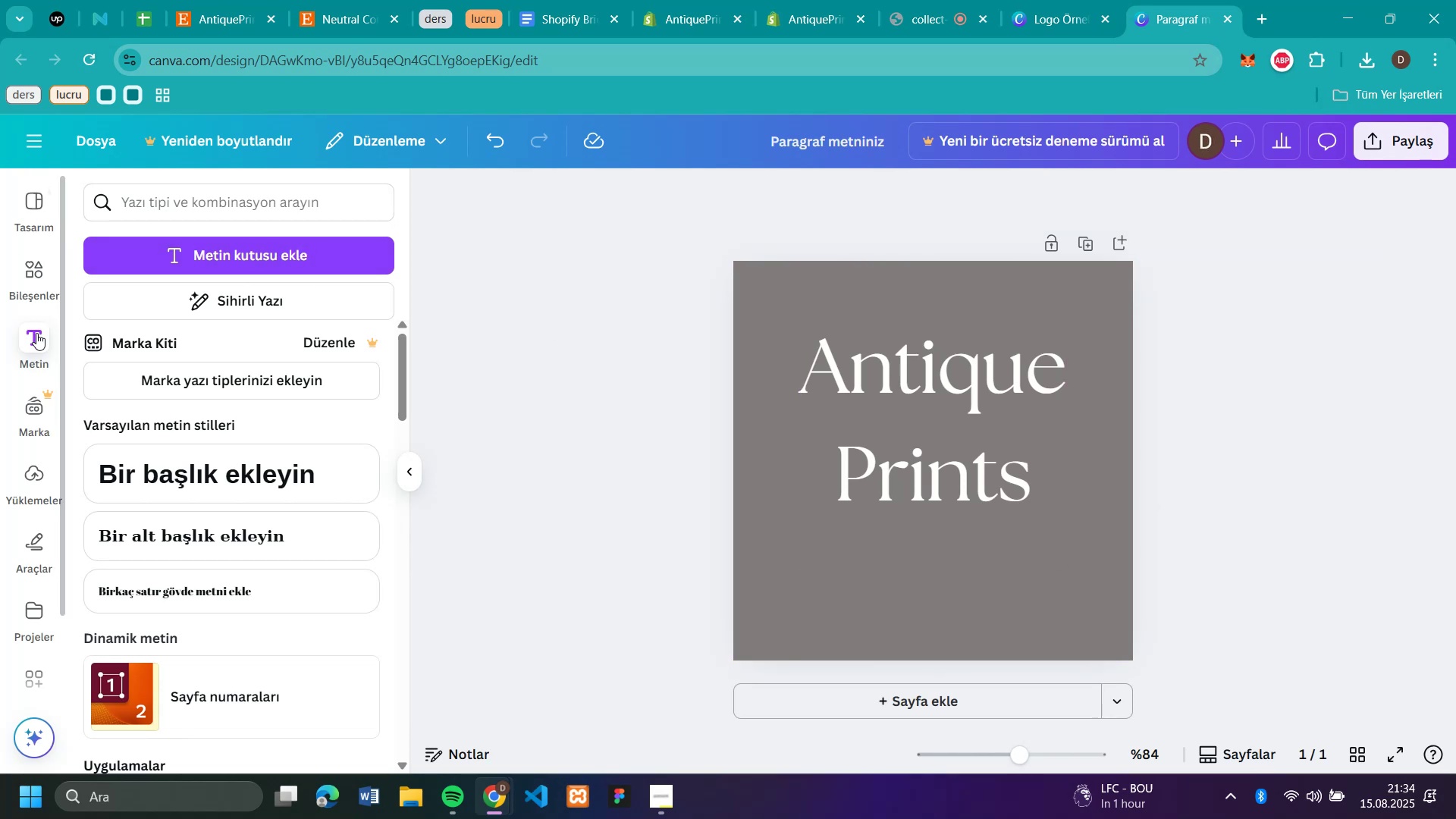 
left_click([133, 257])
 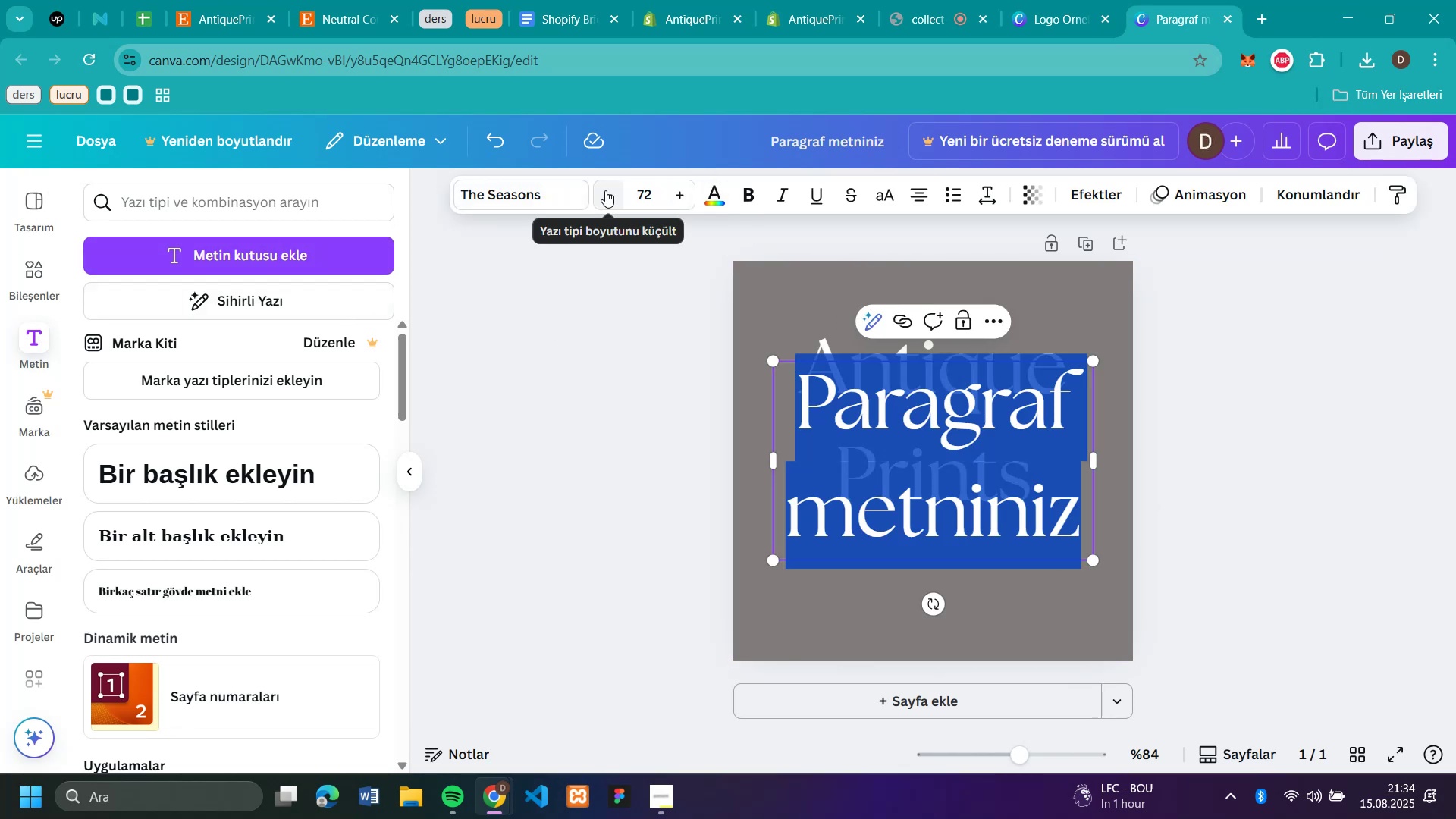 
wait(8.49)
 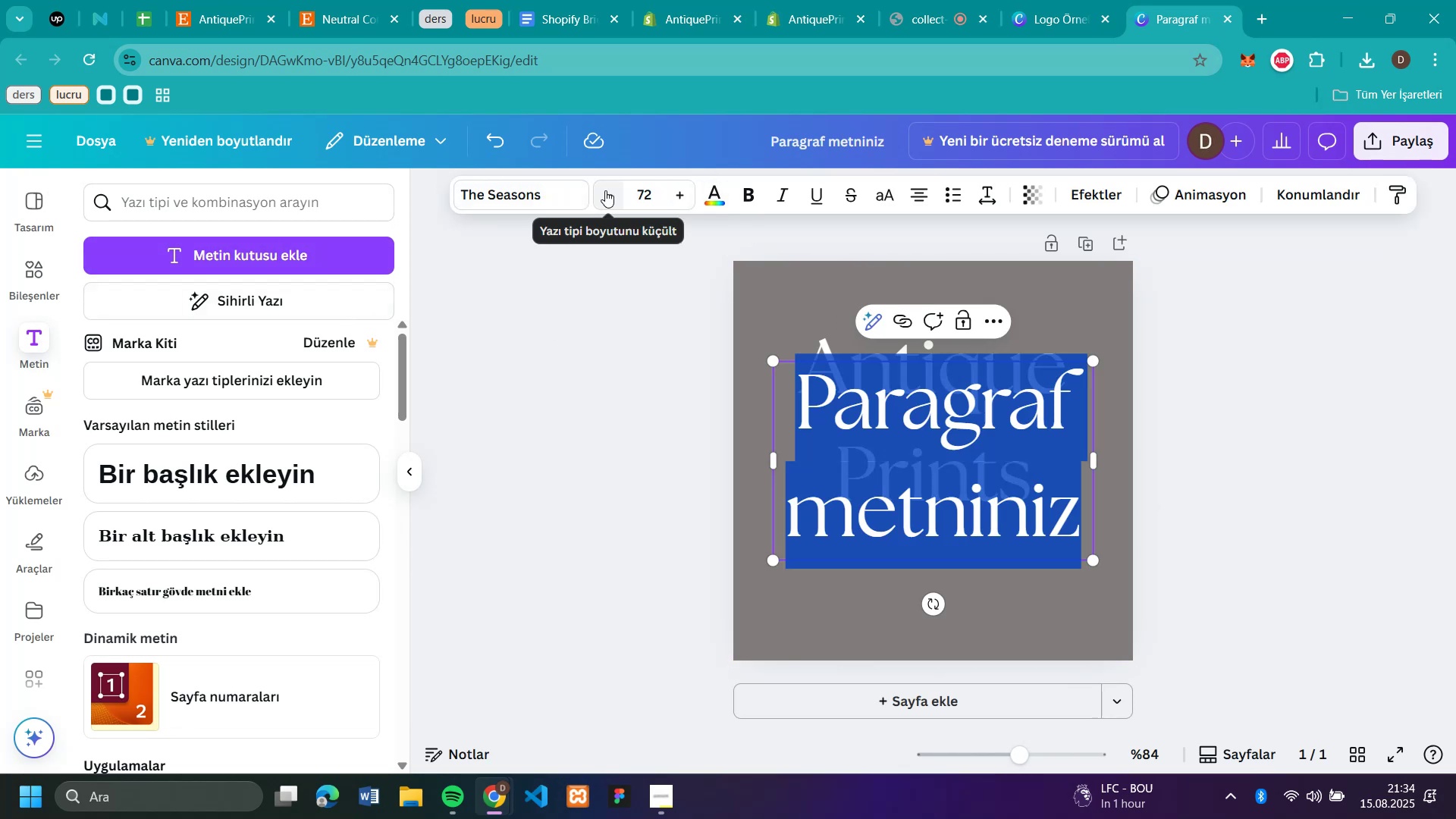 
left_click([605, 190])
 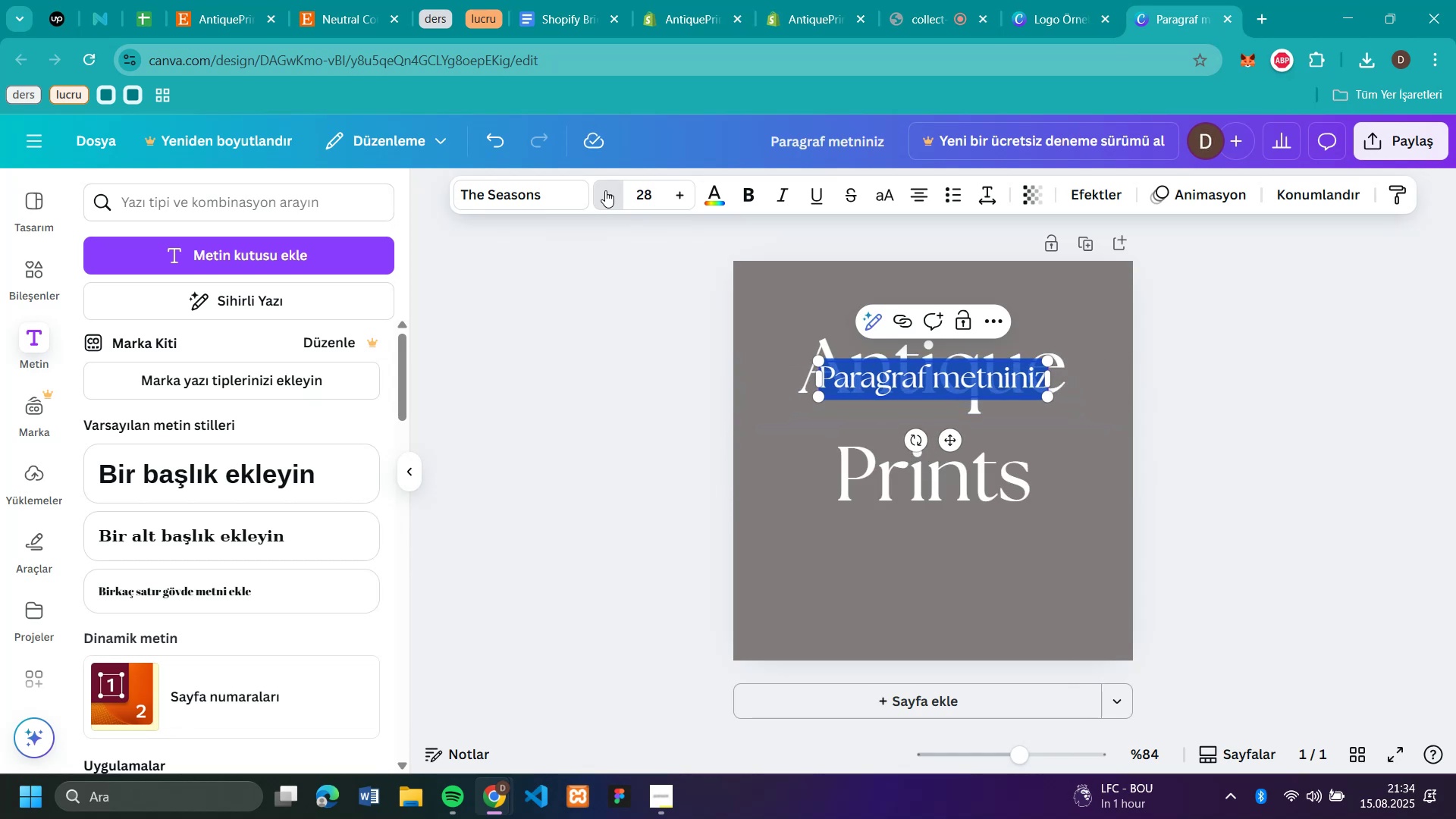 
left_click([605, 190])
 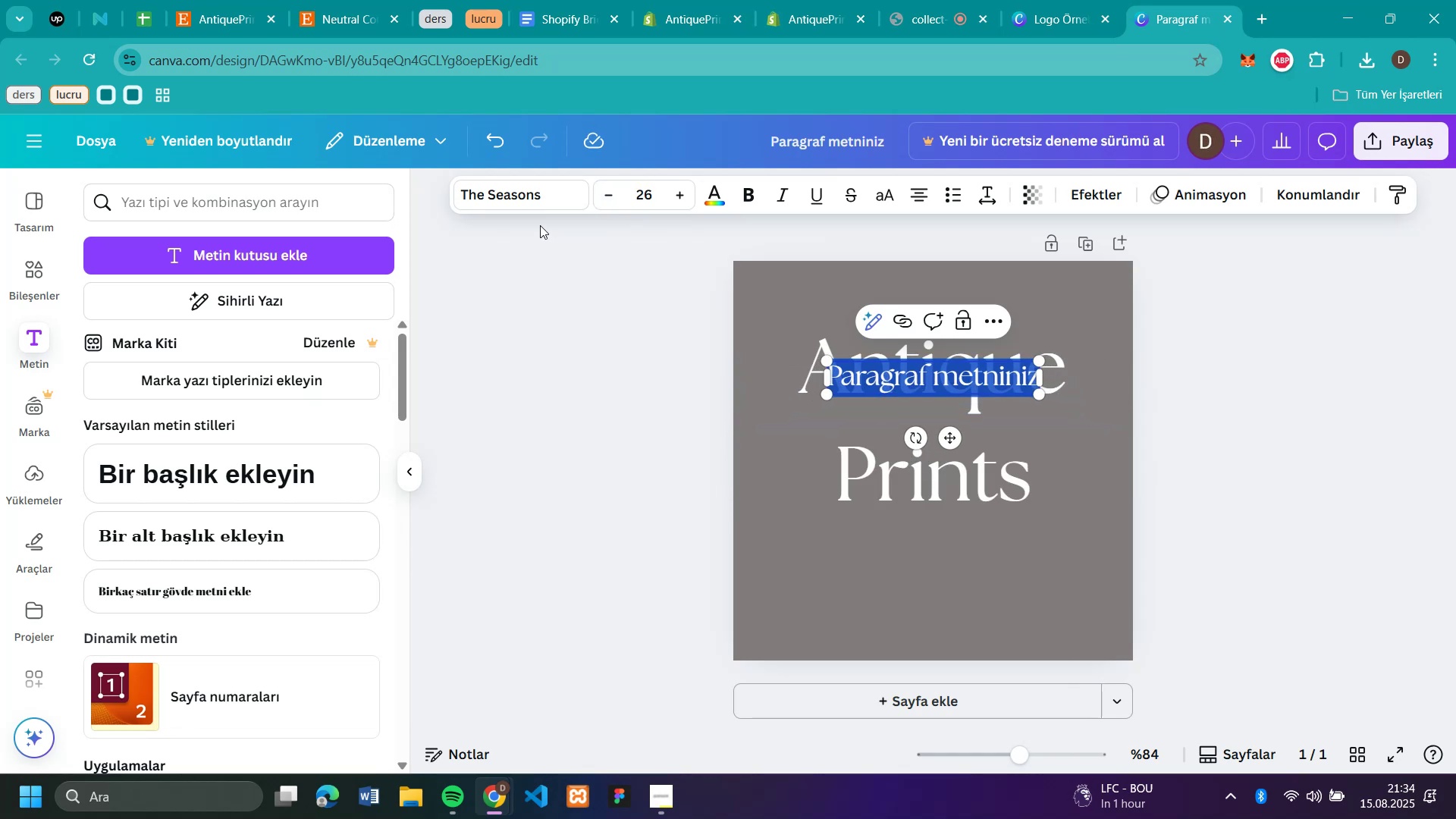 
left_click_drag(start_coordinate=[533, 190], to_coordinate=[537, 189])
 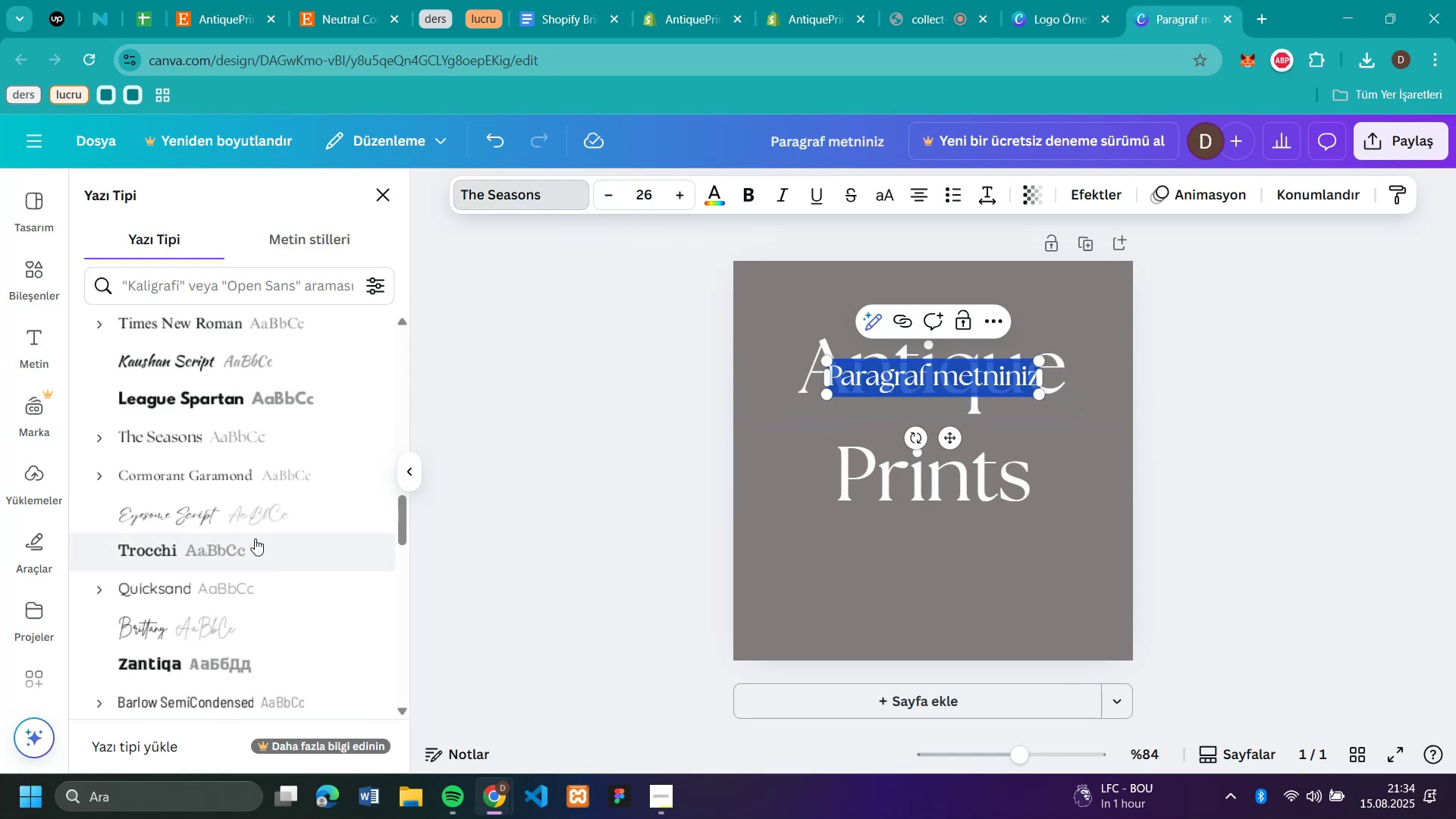 
scroll: coordinate [220, 494], scroll_direction: up, amount: 4.0
 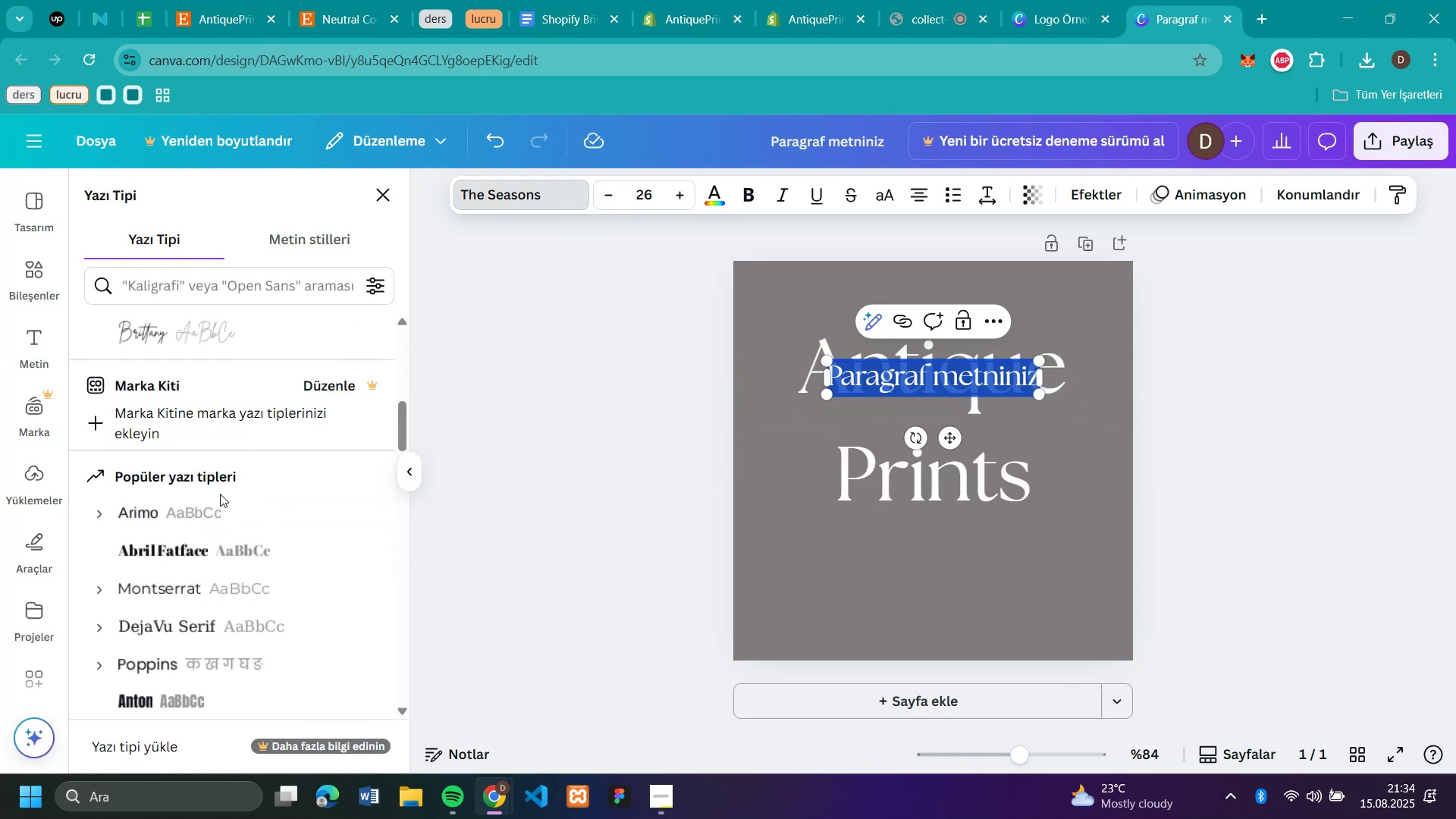 
scroll: coordinate [229, 511], scroll_direction: down, amount: 8.0
 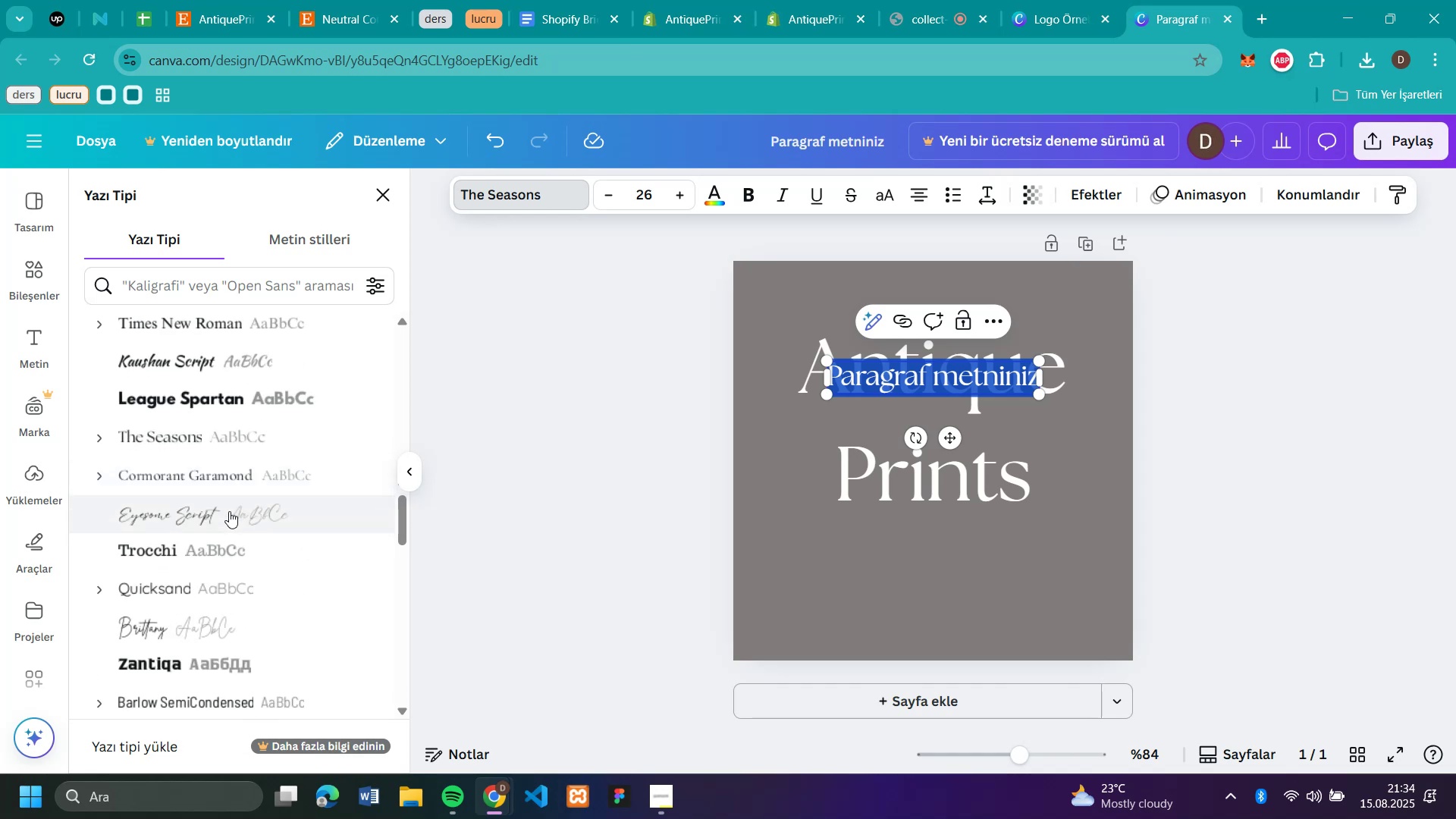 
left_click([229, 511])
 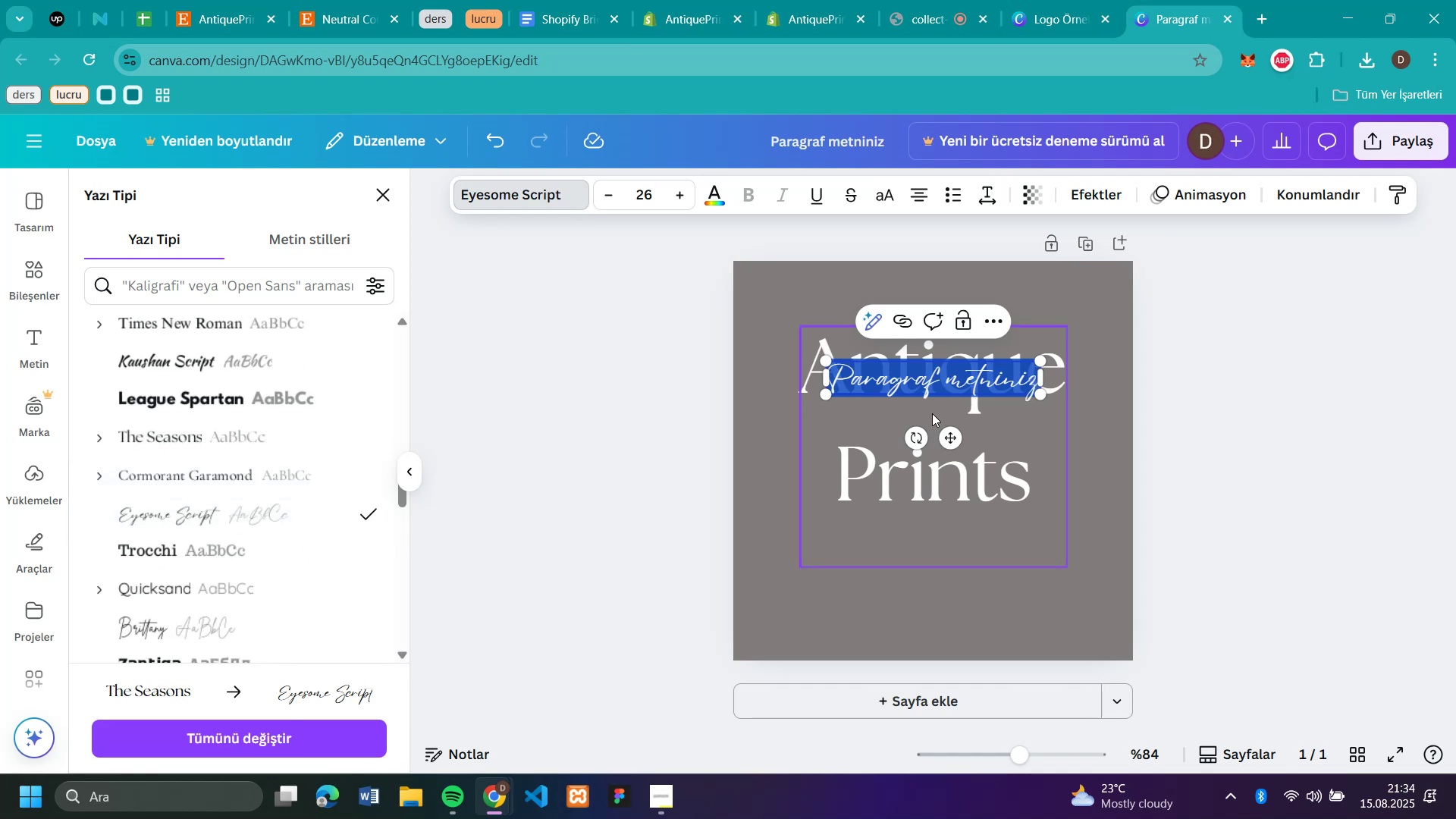 
type(c)
key(Backspace)
type(Collect'on)
 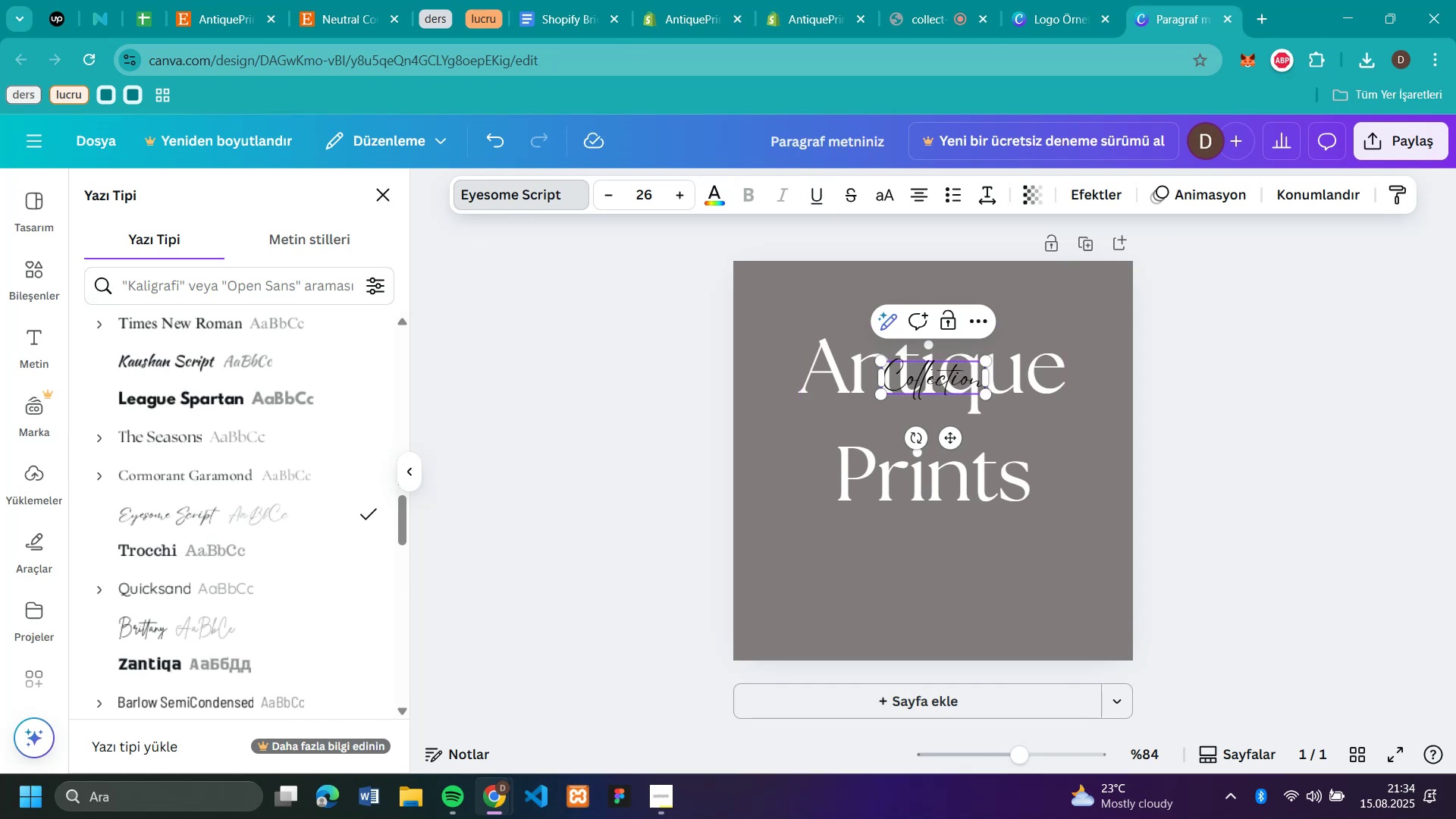 
double_click([931, 378])
 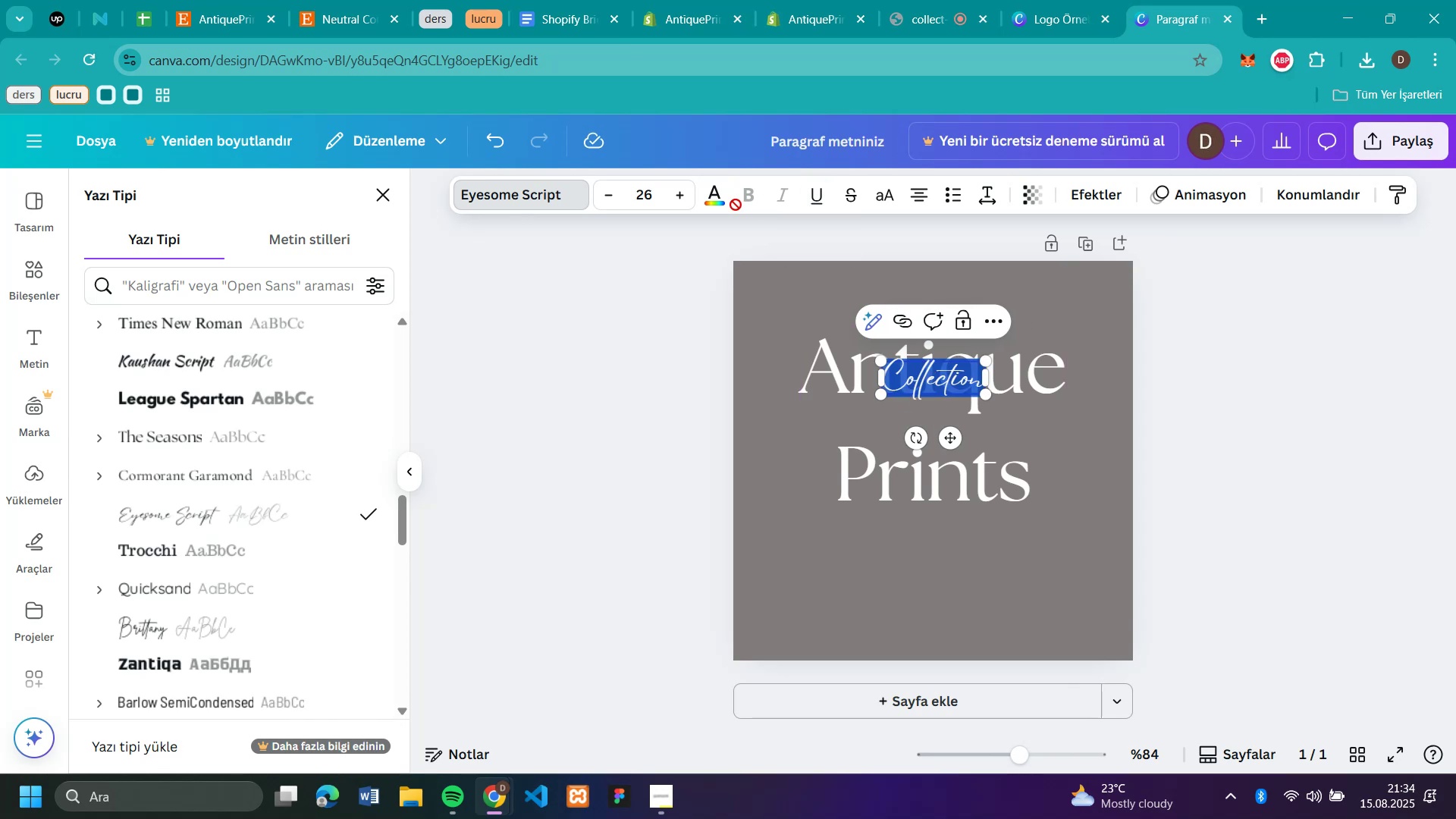 
left_click([720, 199])
 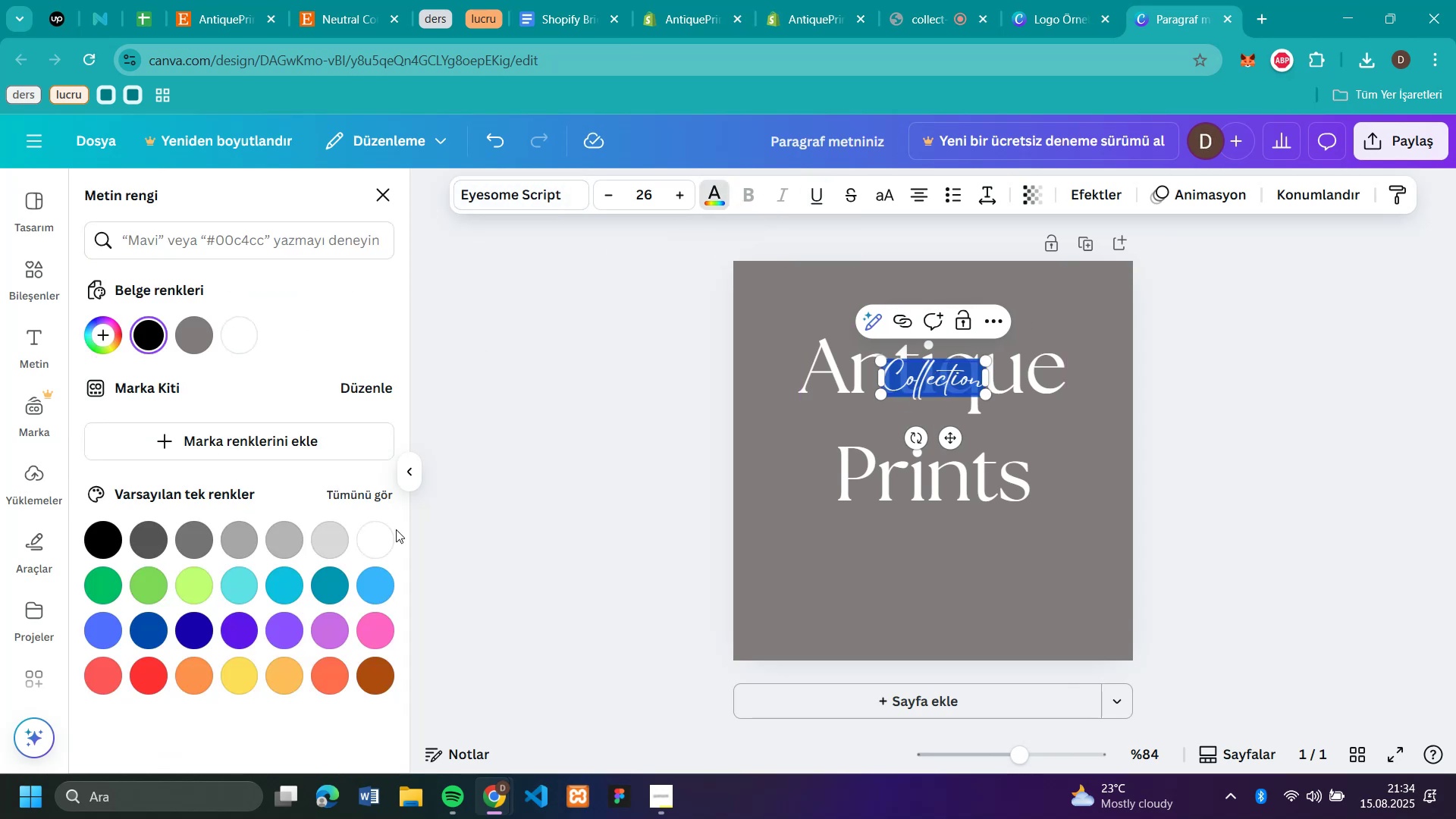 
left_click([381, 535])
 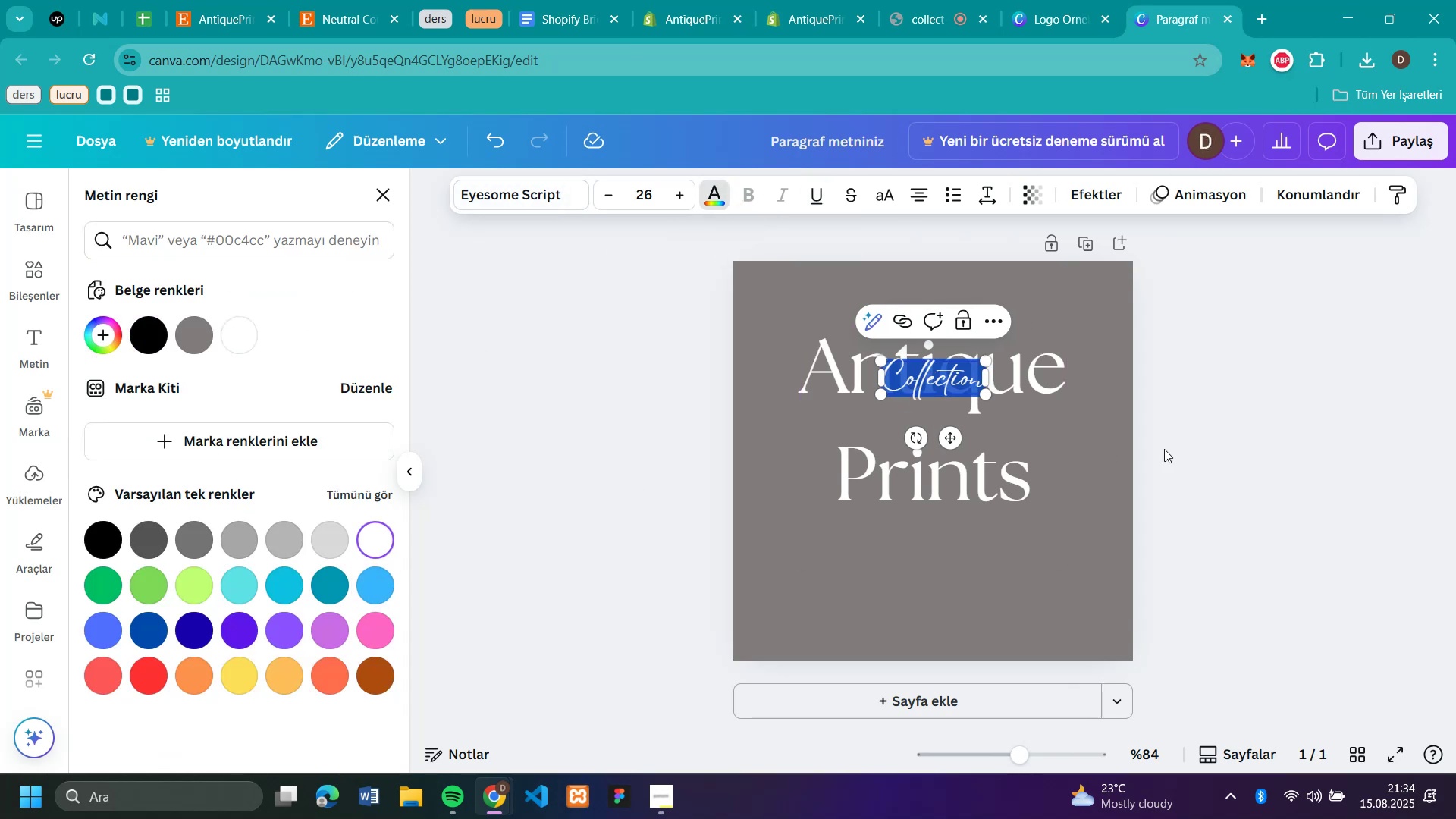 
left_click([1268, 435])
 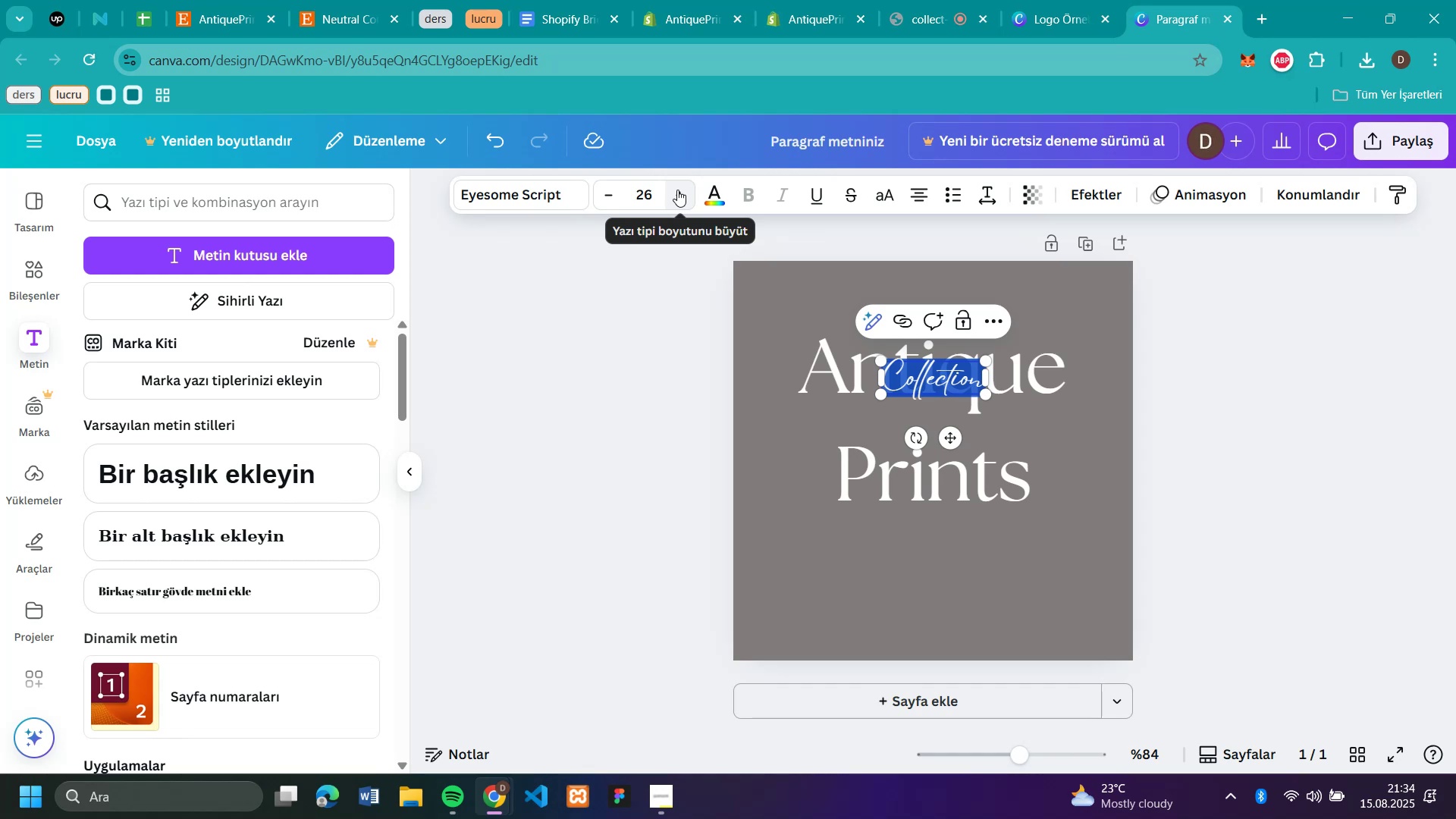 
double_click([677, 190])
 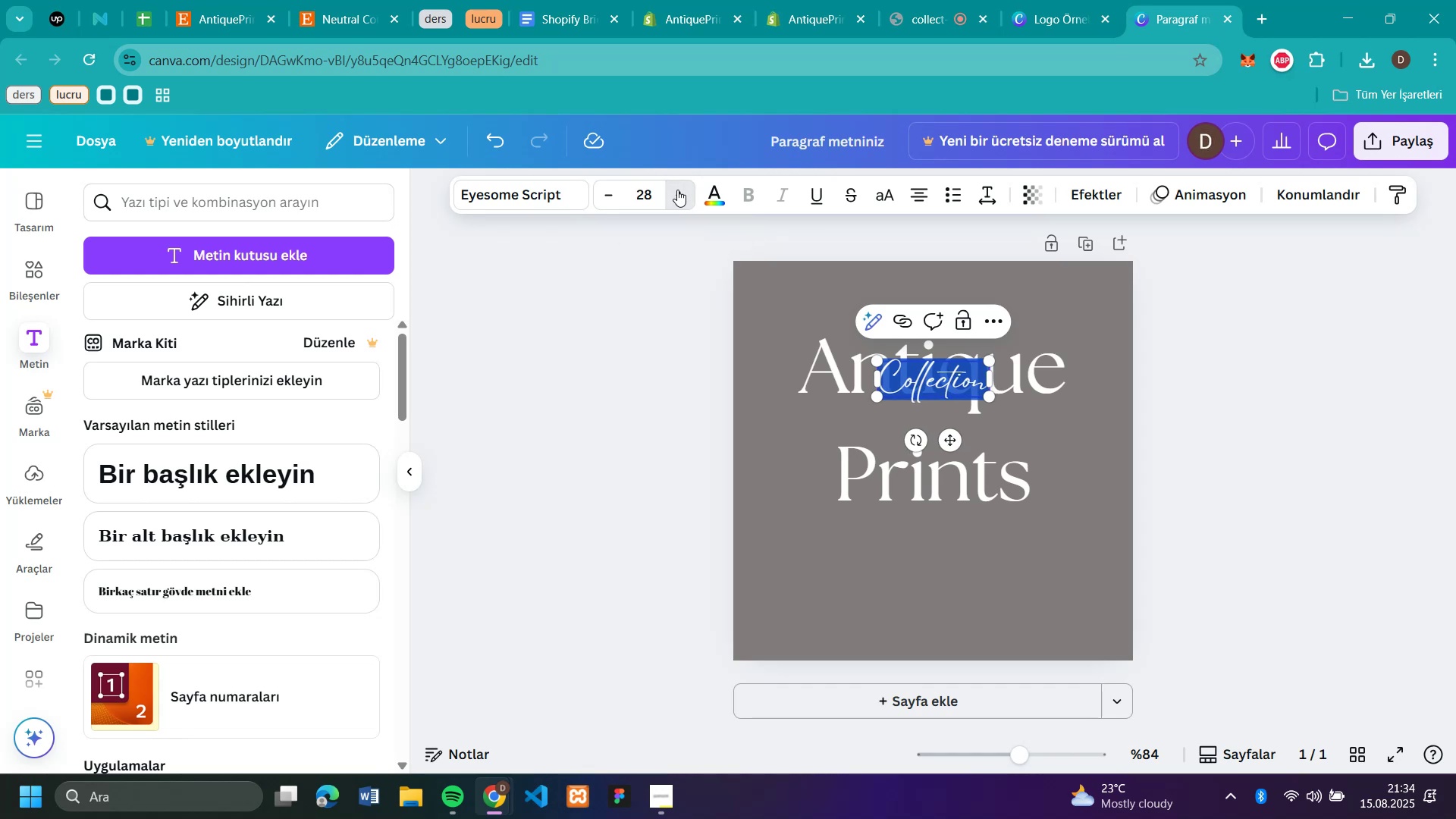 
triple_click([677, 190])
 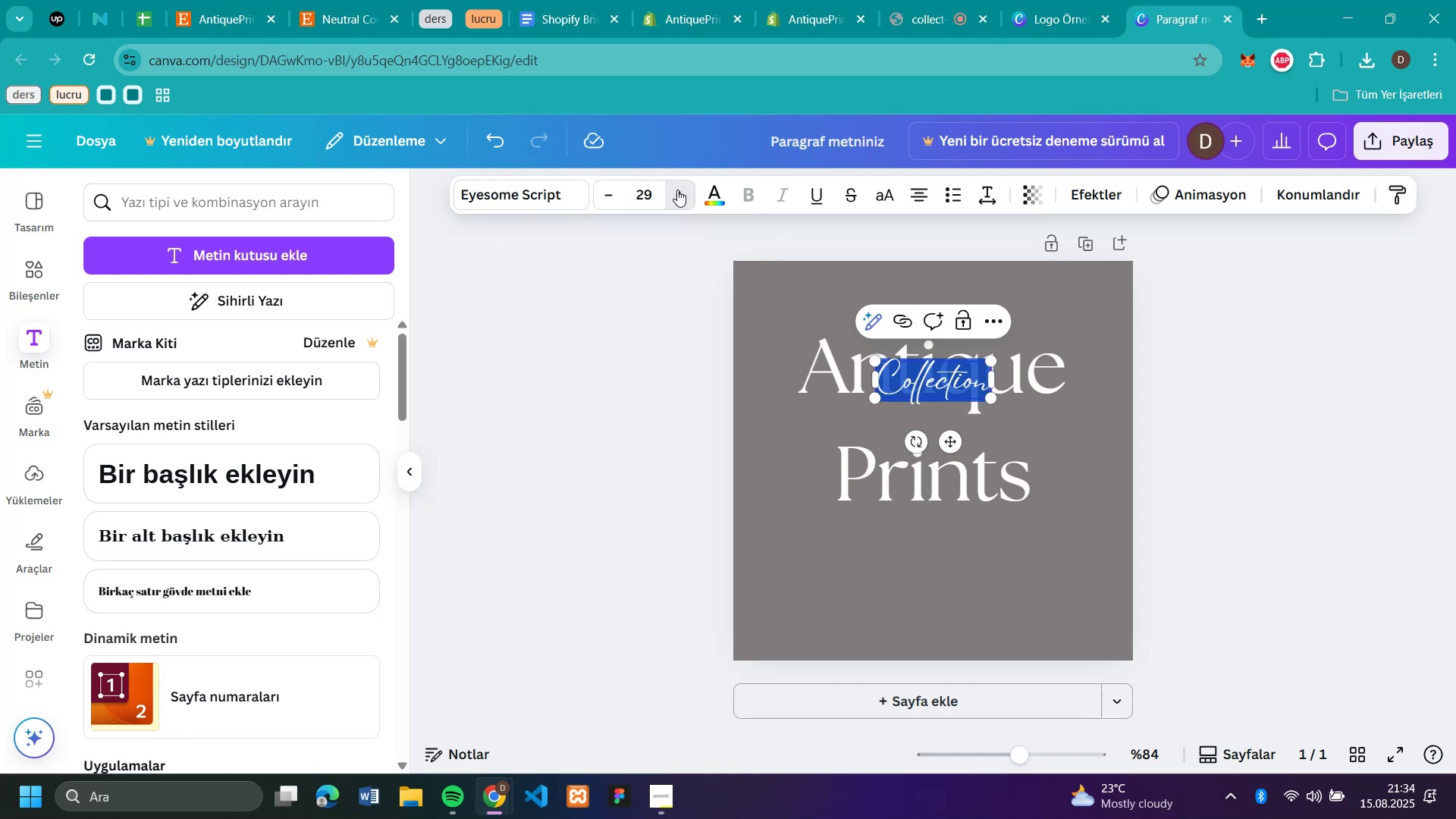 
triple_click([677, 190])
 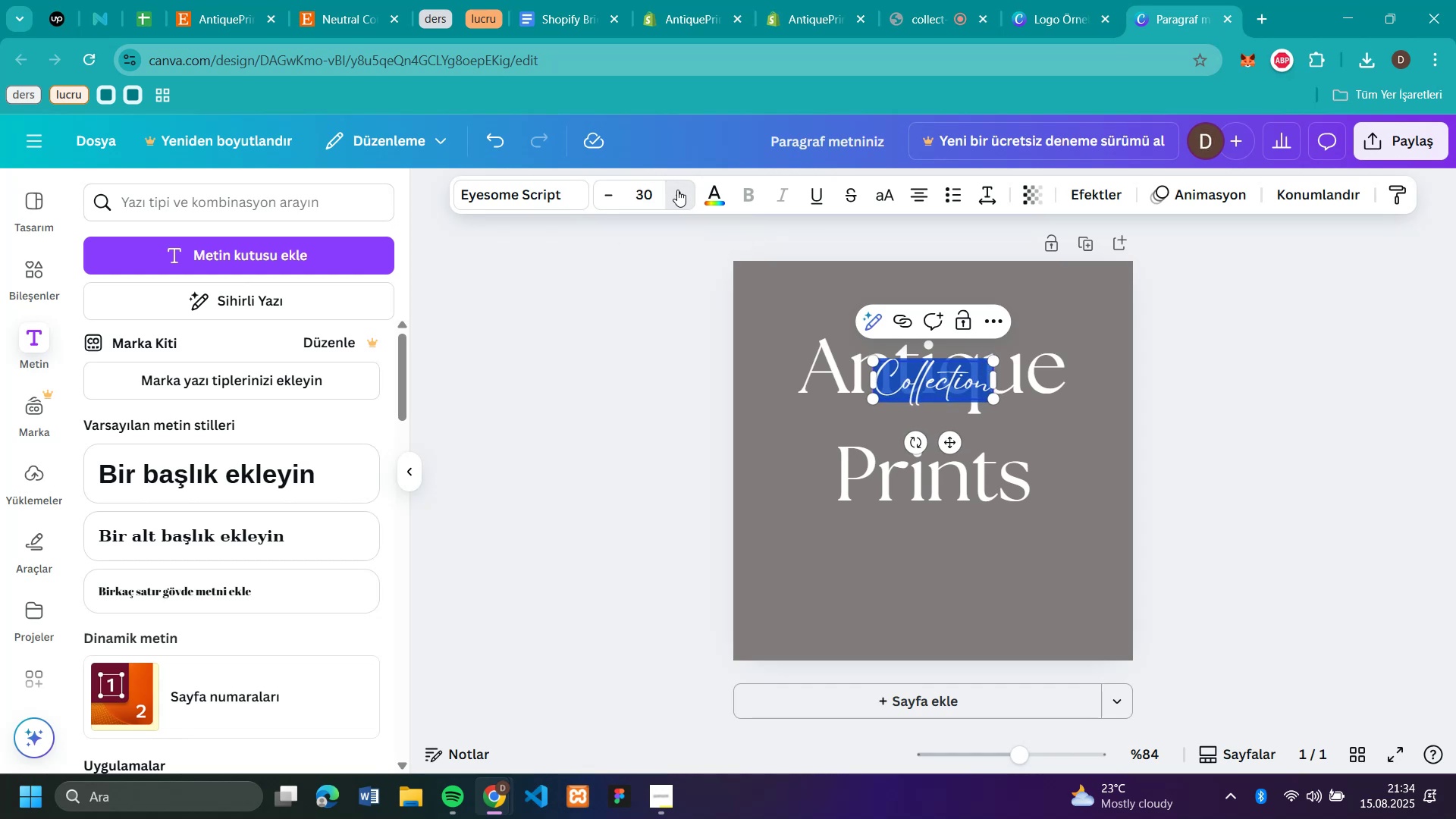 
triple_click([677, 190])
 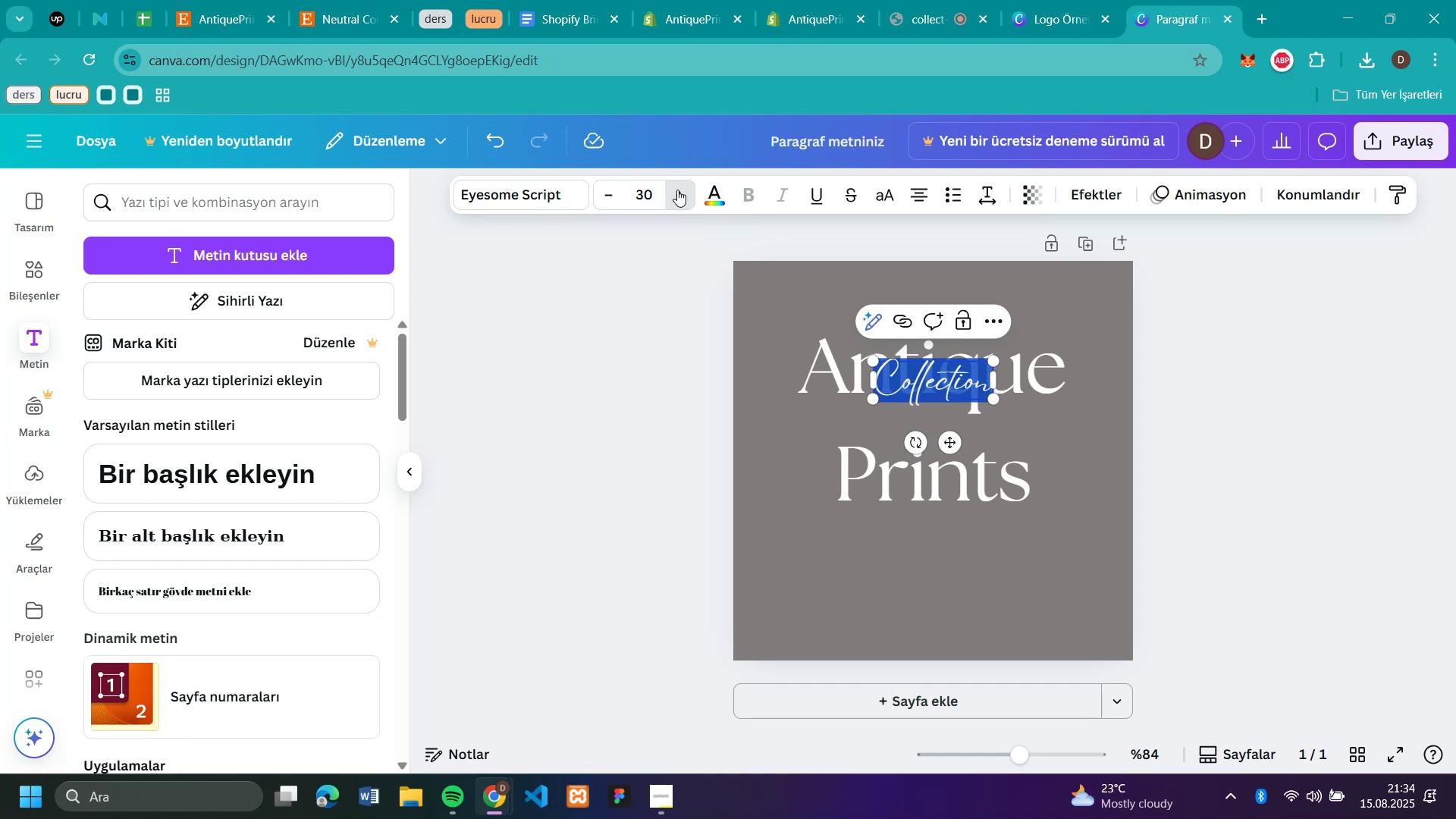 
triple_click([677, 190])
 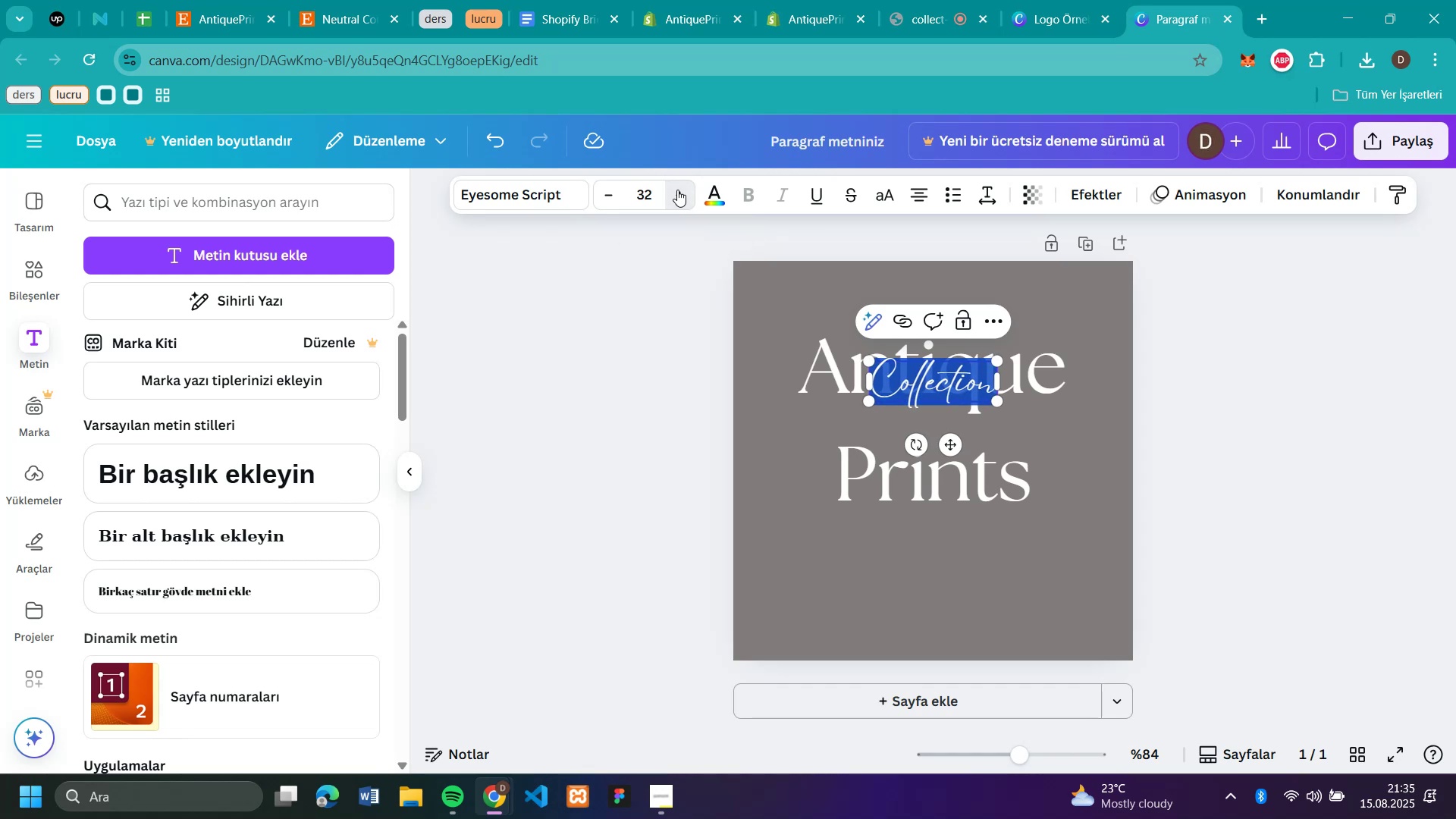 
triple_click([677, 190])
 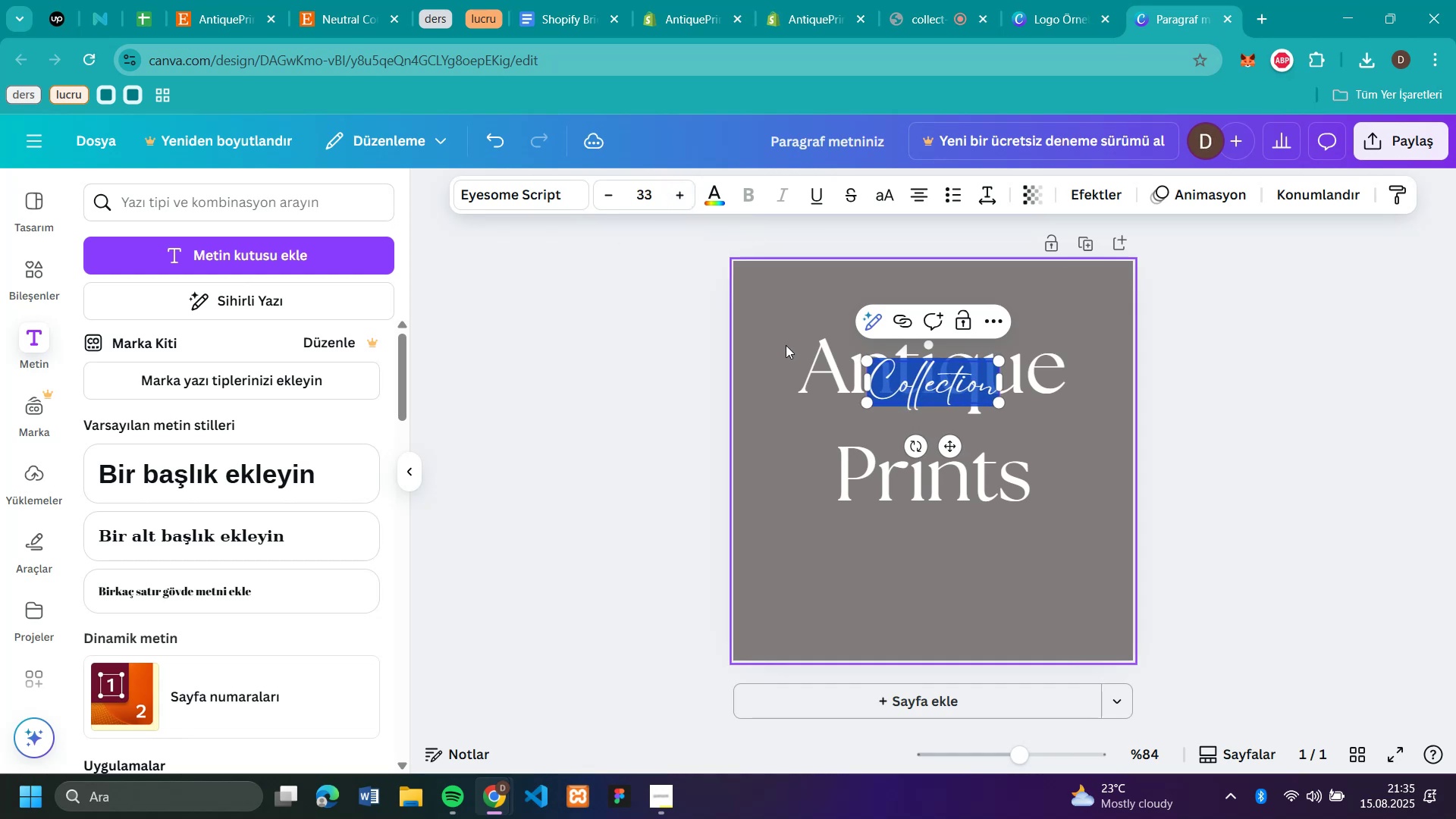 
left_click([777, 344])
 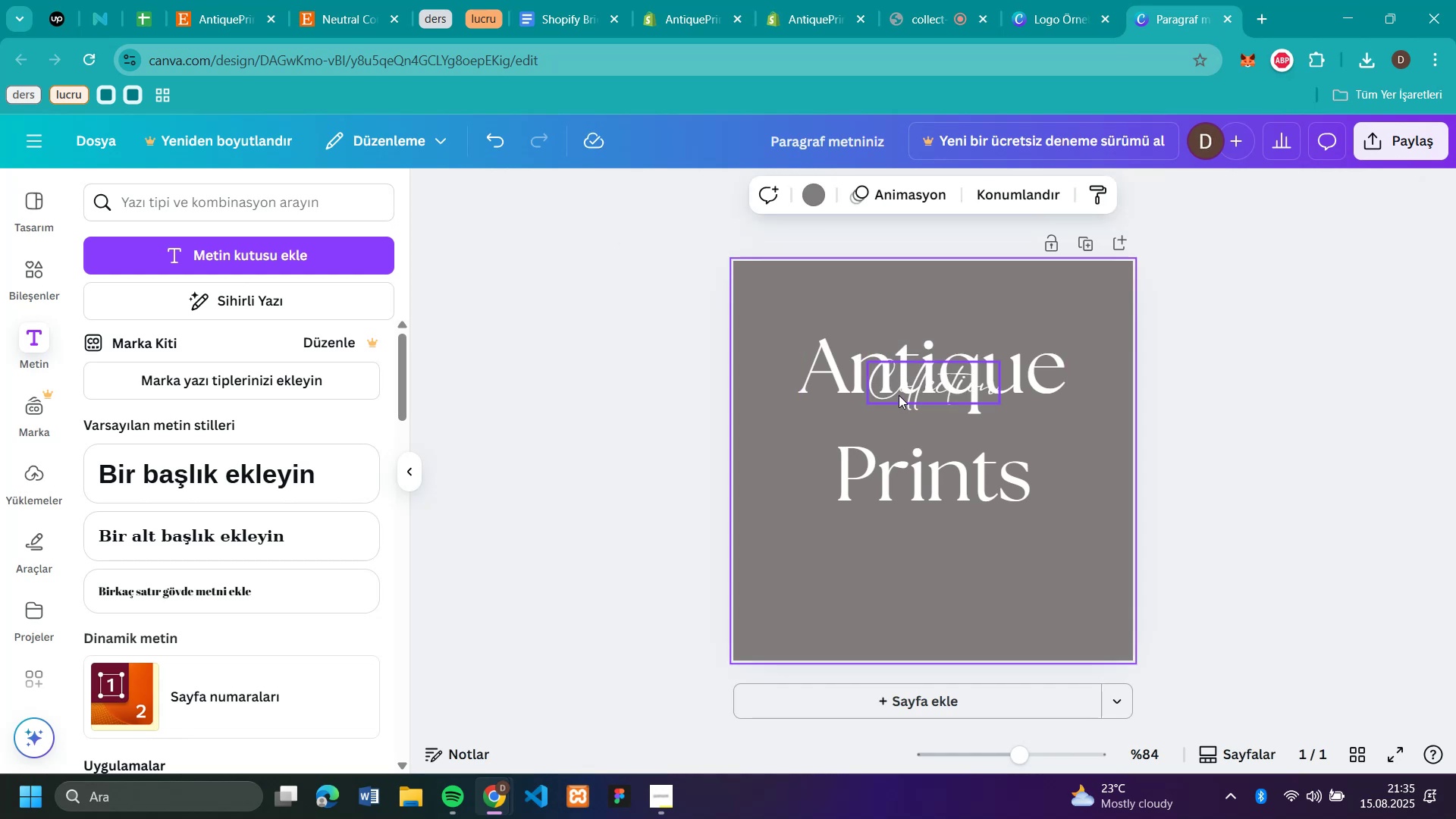 
left_click_drag(start_coordinate=[916, 388], to_coordinate=[914, 548])
 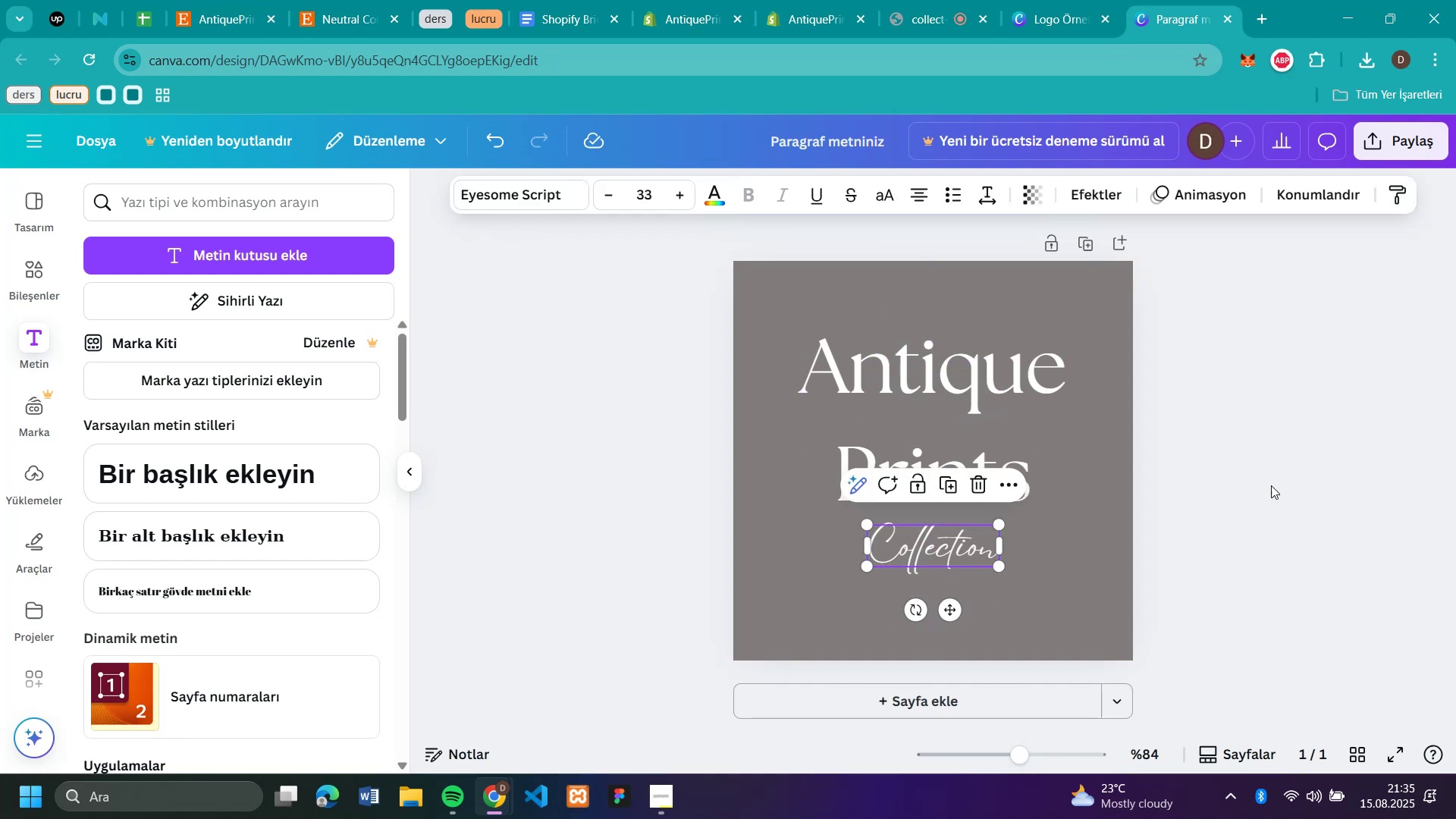 
left_click([1294, 463])
 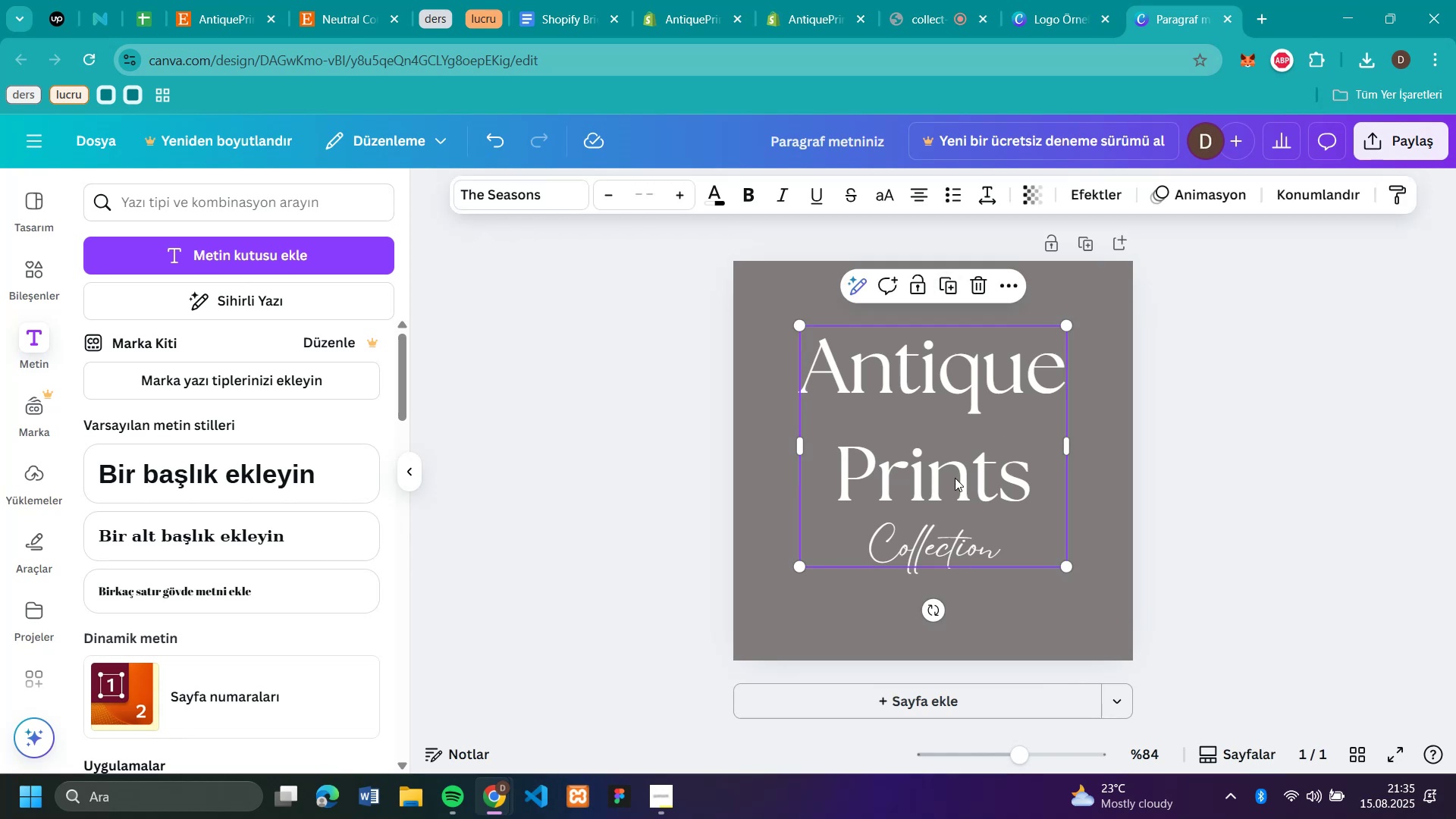 
wait(7.05)
 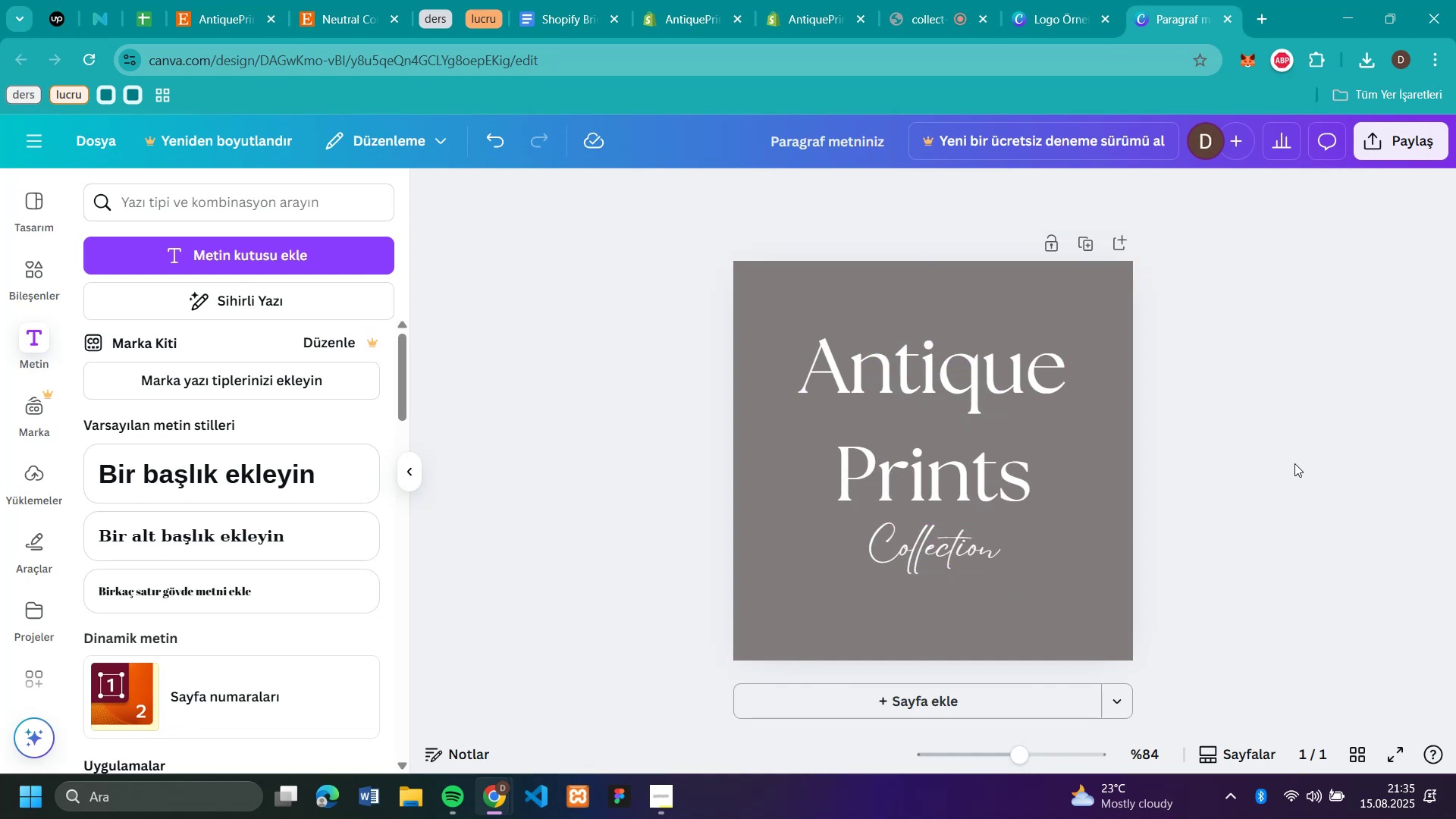 
left_click_drag(start_coordinate=[1035, 481], to_coordinate=[825, 470])
 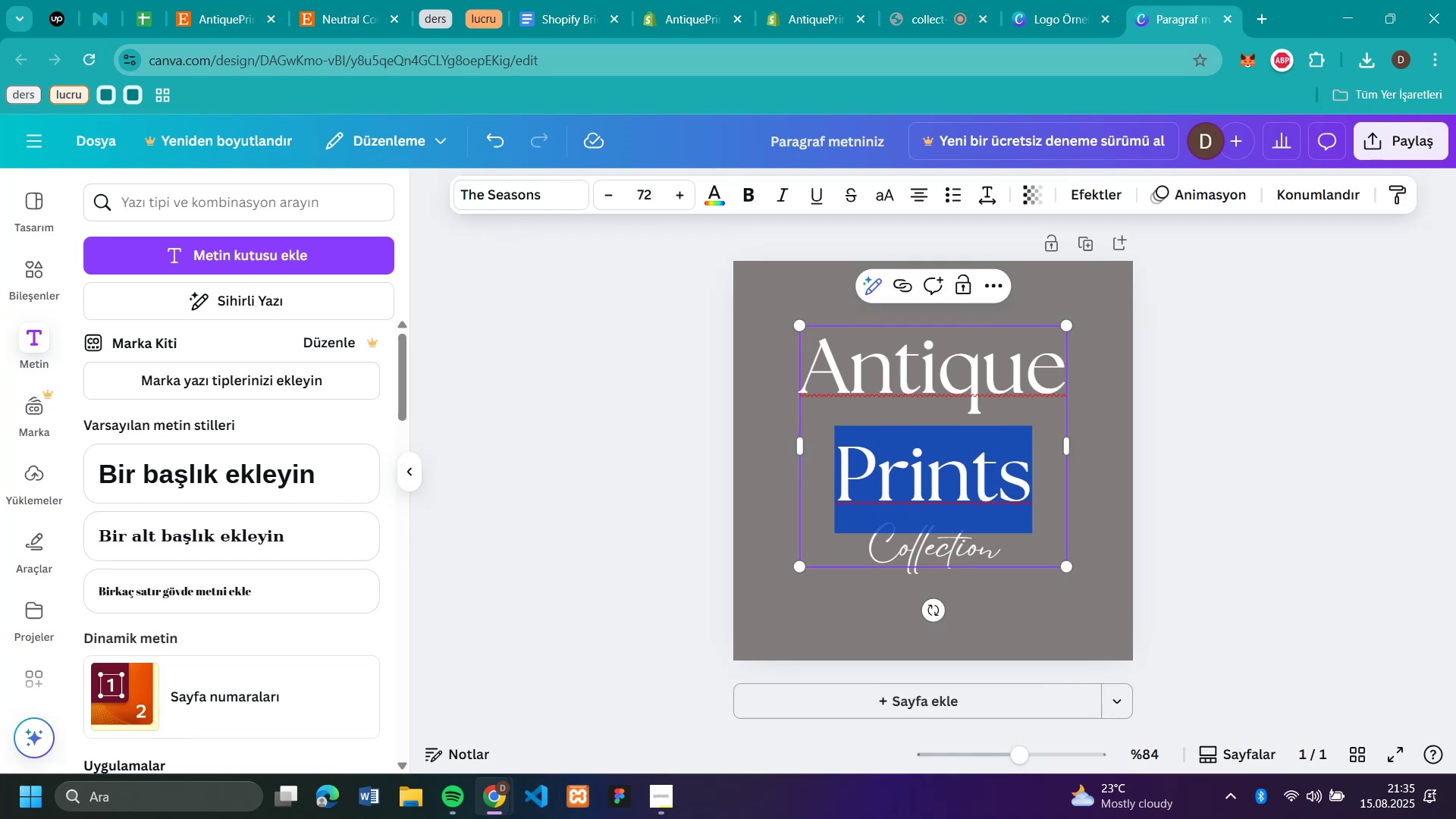 
key(Control+X)
 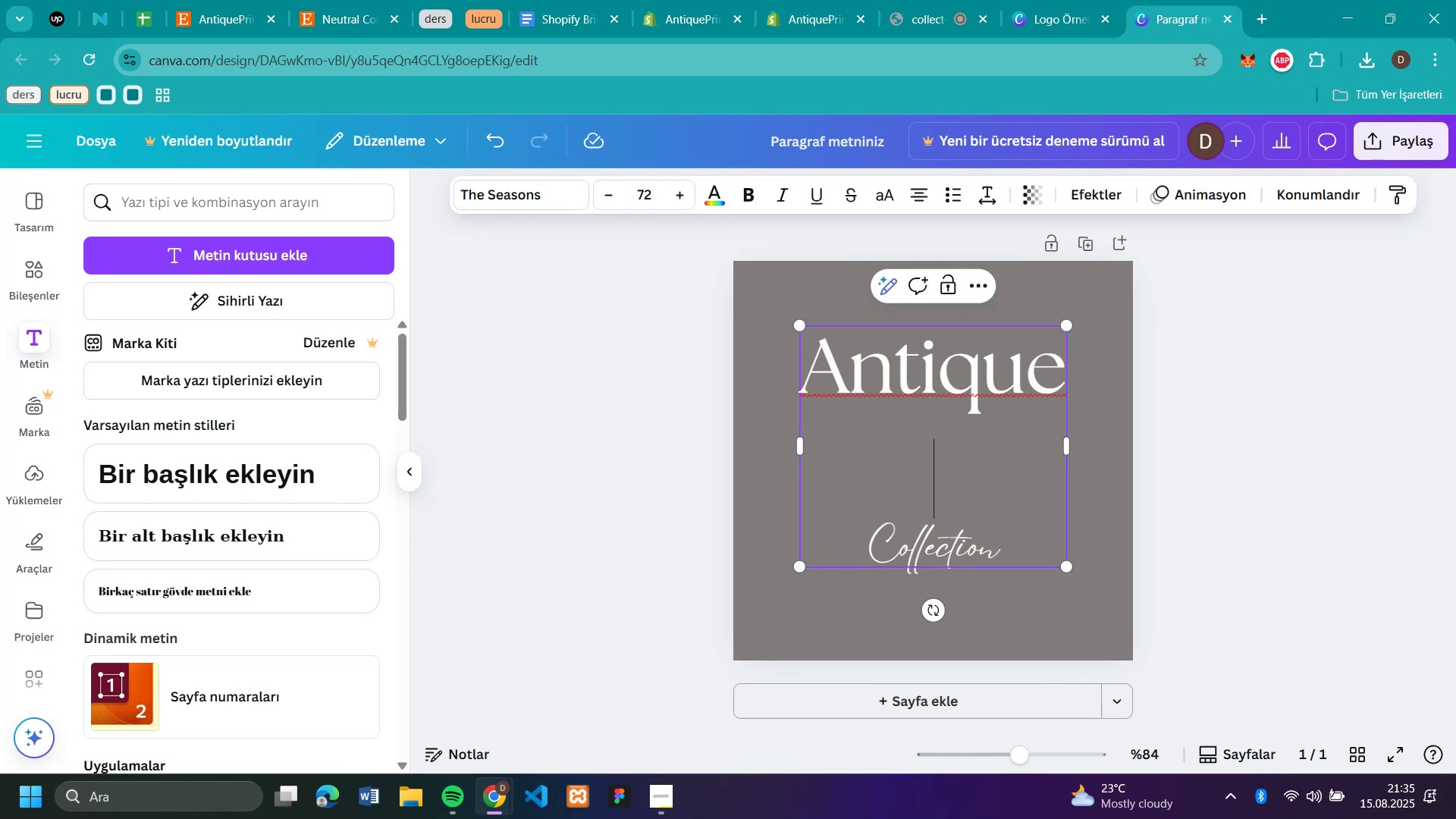 
key(Backspace)
 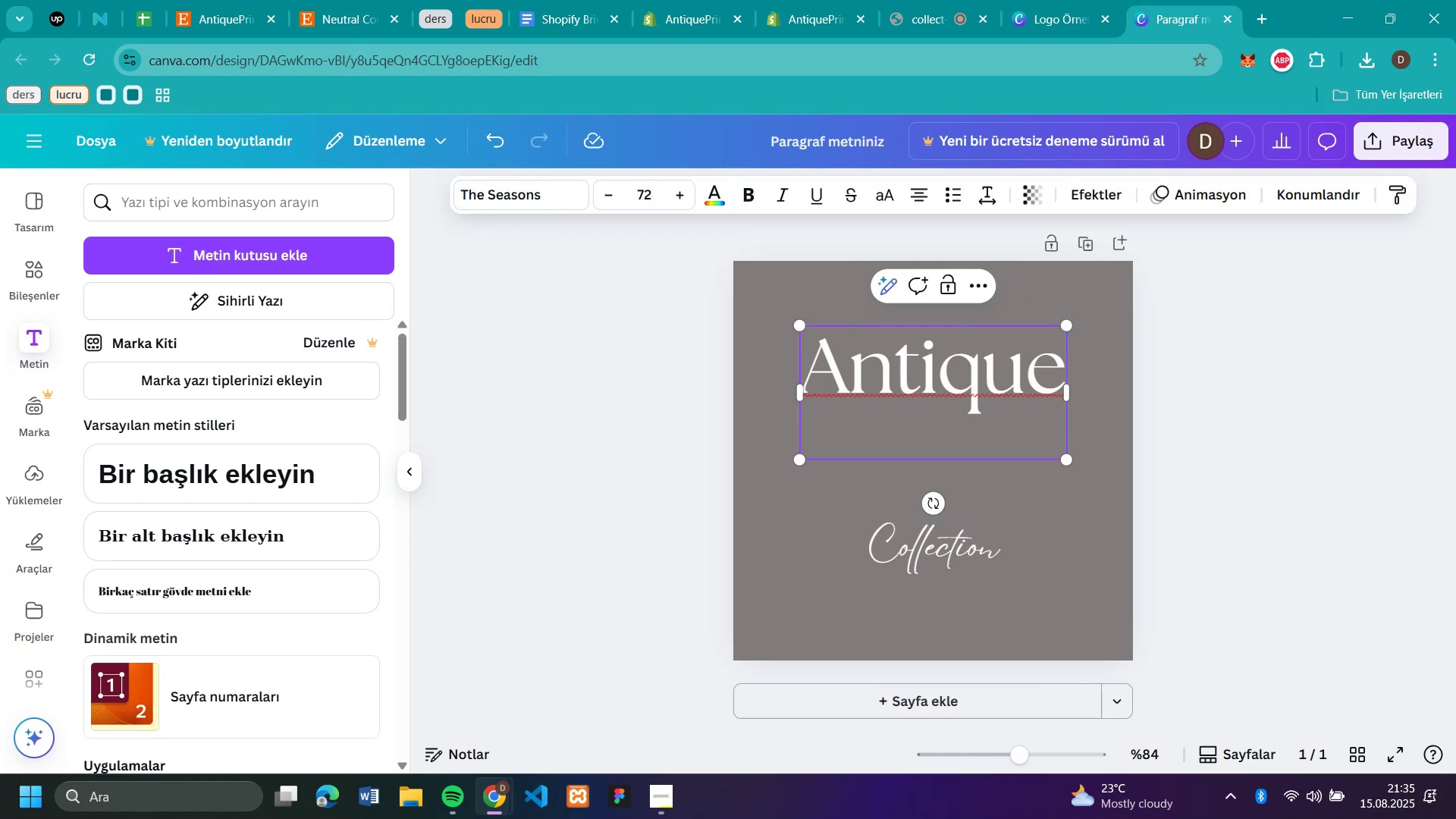 
left_click([1077, 513])
 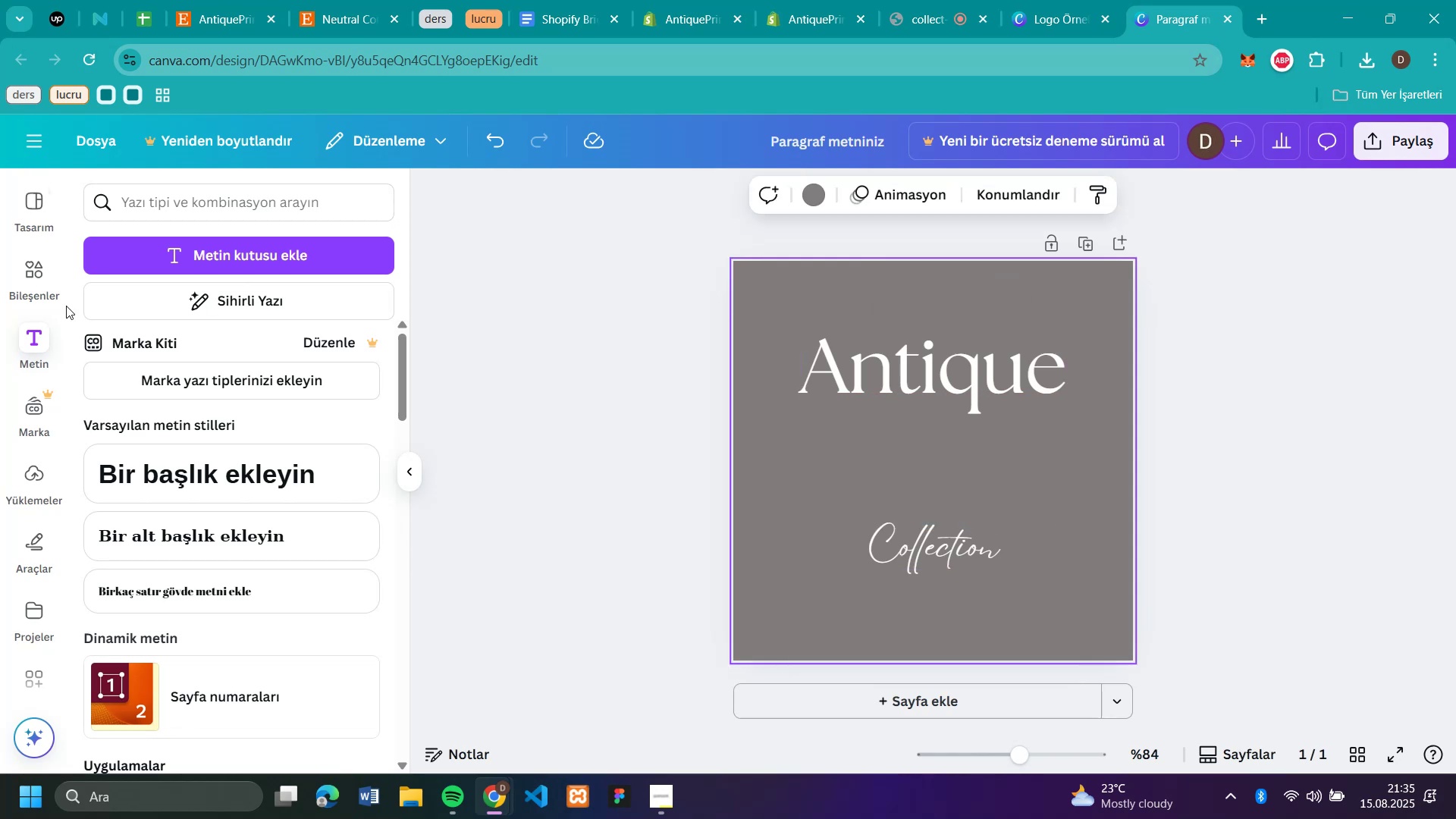 
left_click([47, 345])
 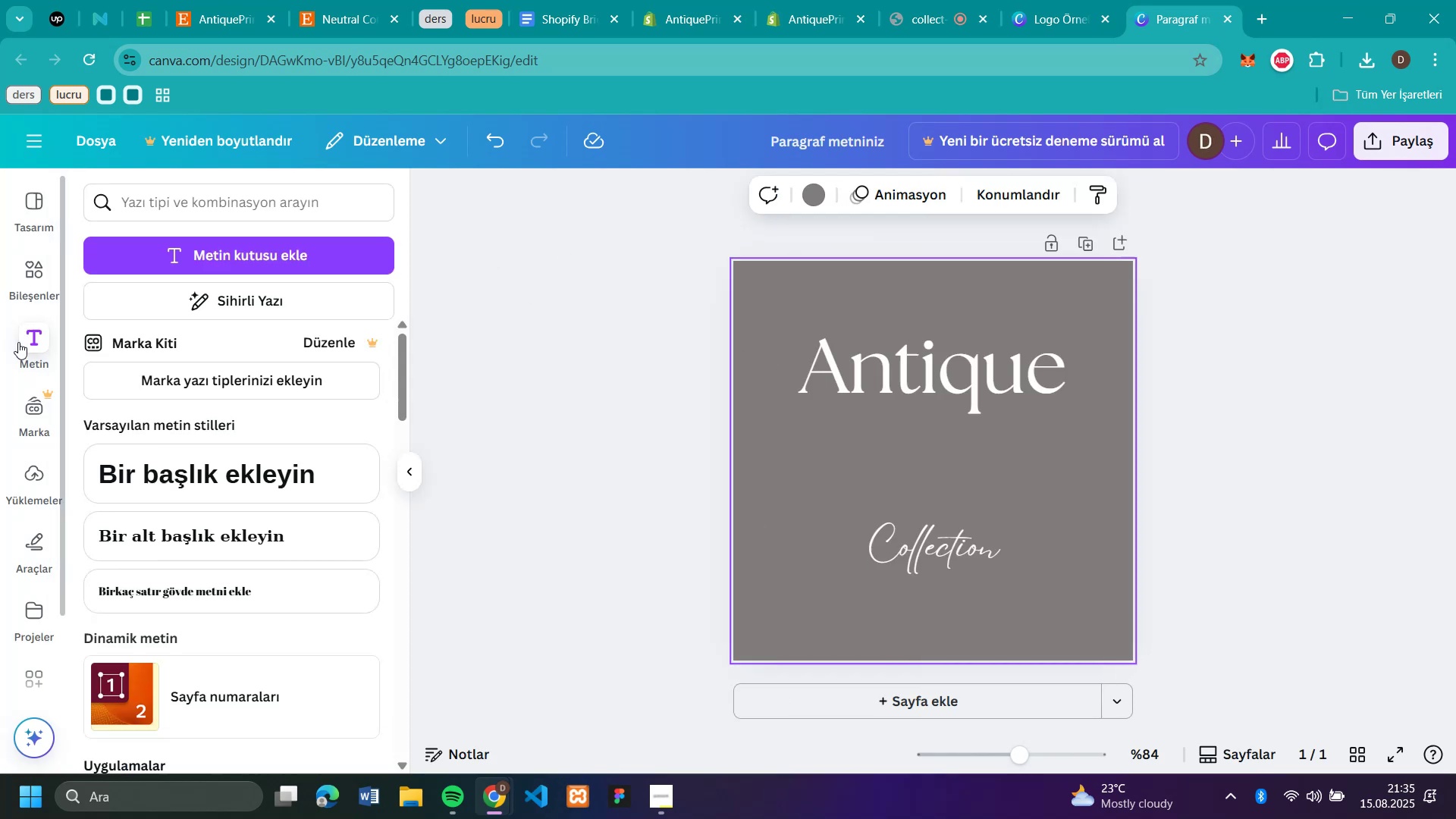 
left_click([232, 257])
 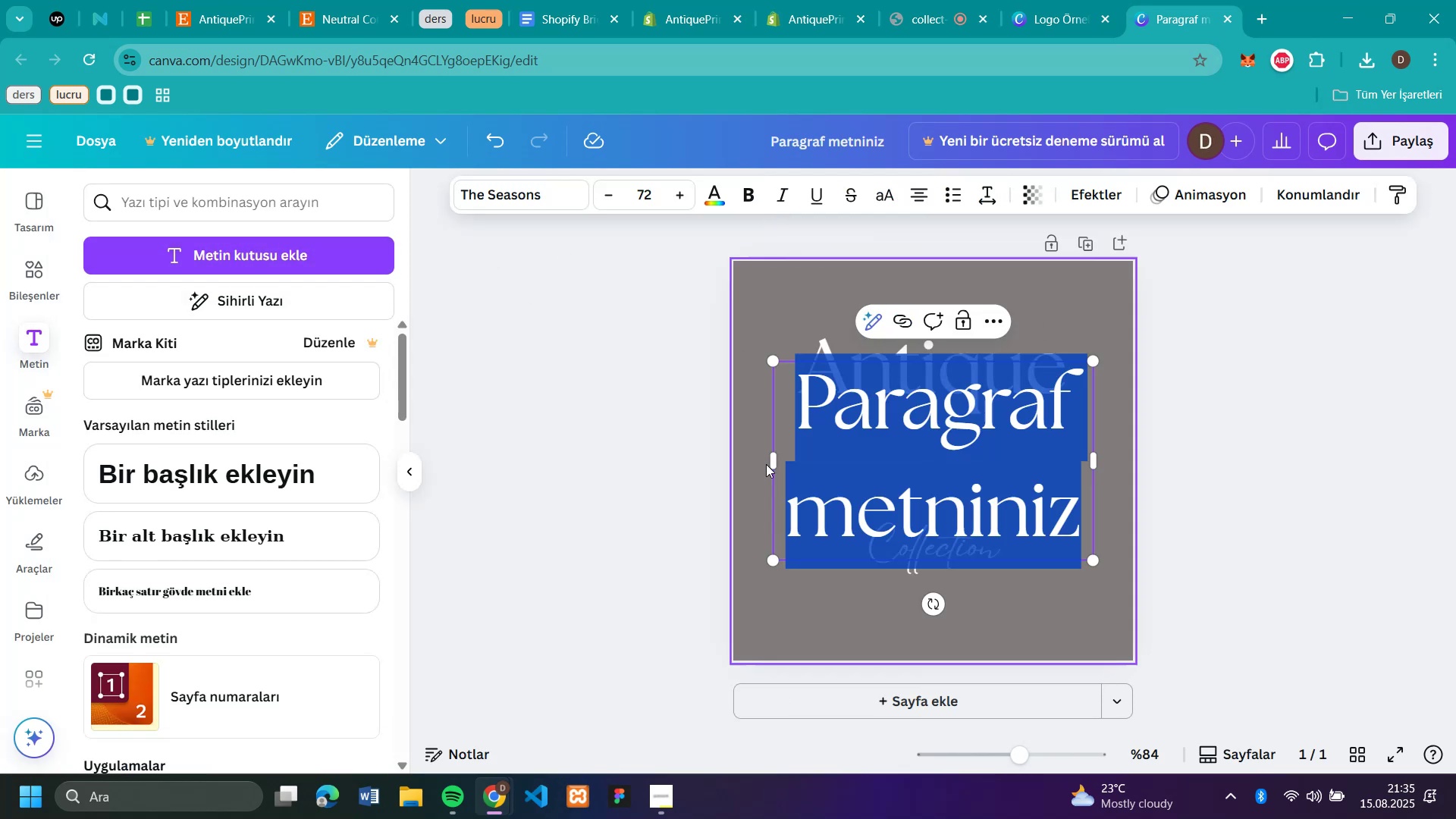 
key(Control+V)
 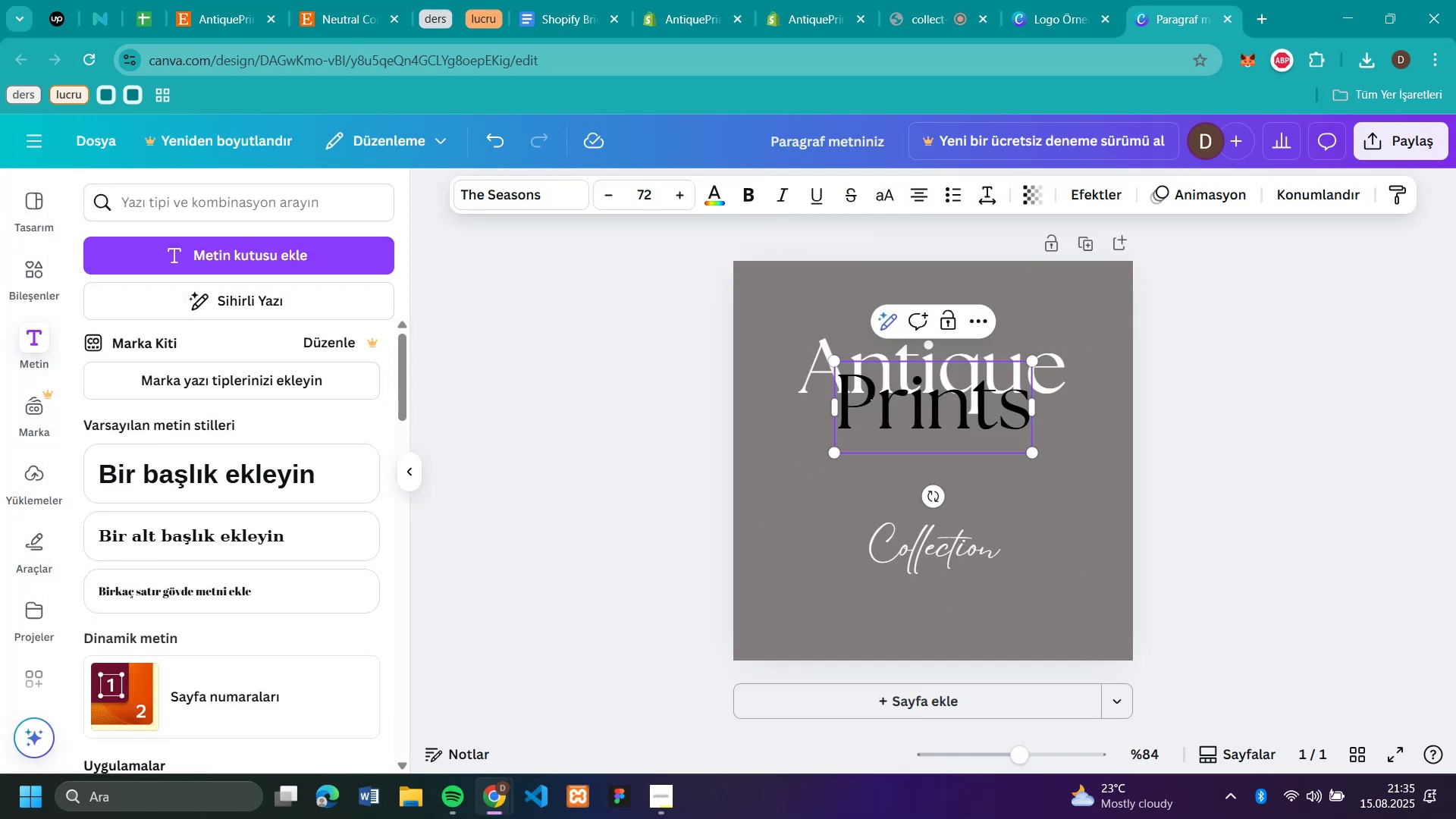 
left_click_drag(start_coordinate=[907, 403], to_coordinate=[911, 403])
 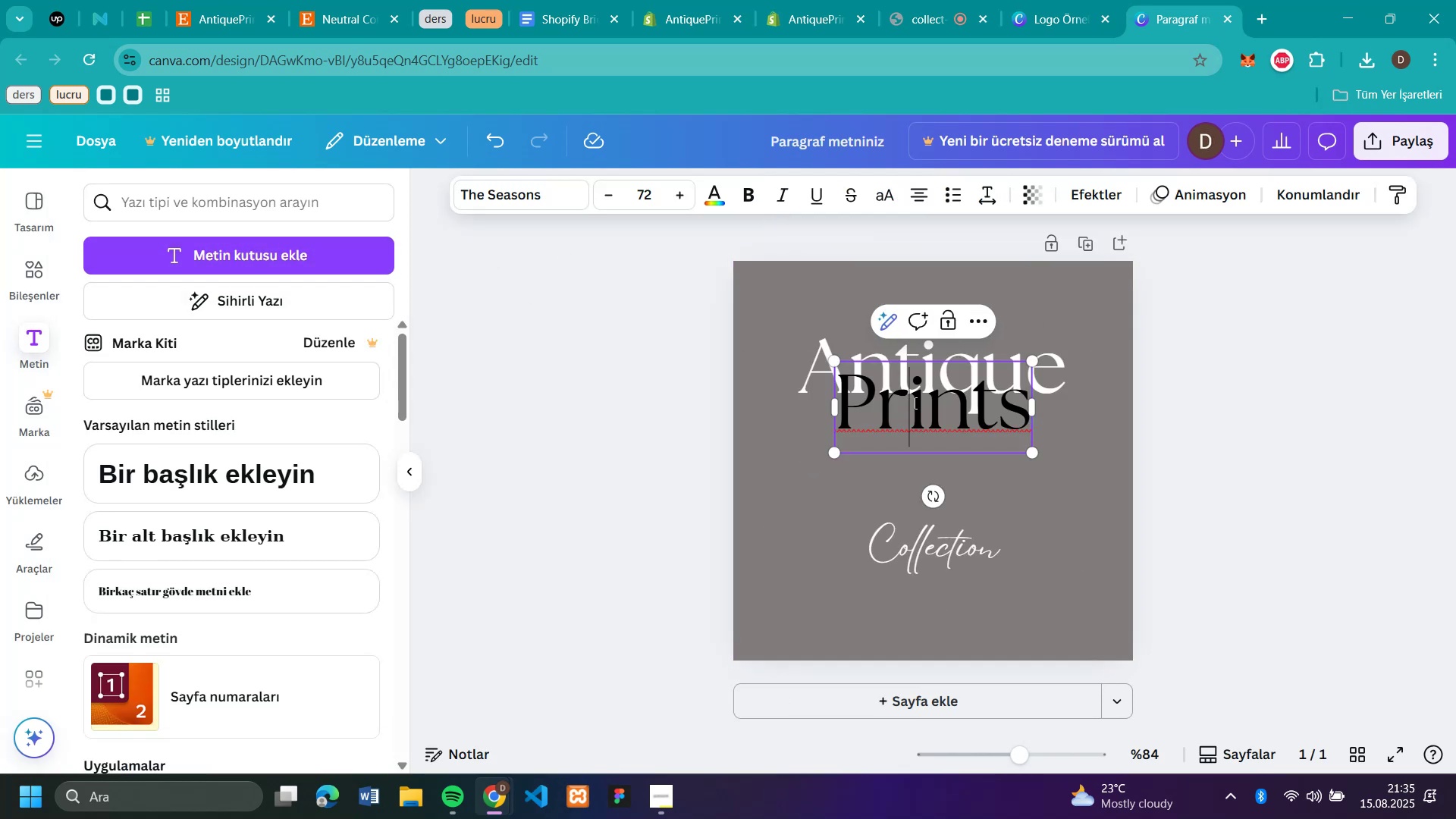 
double_click([915, 402])
 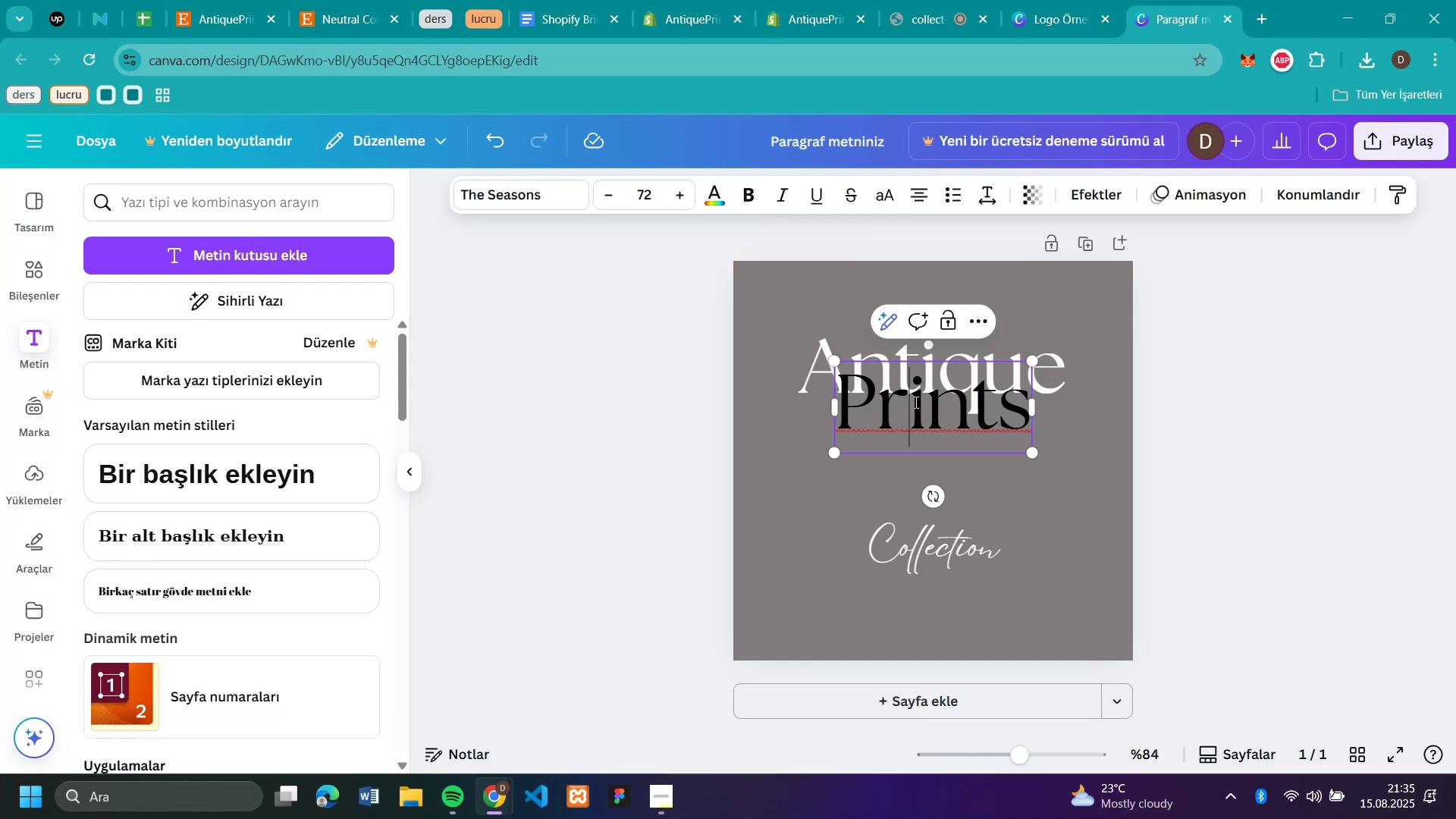 
triple_click([915, 402])
 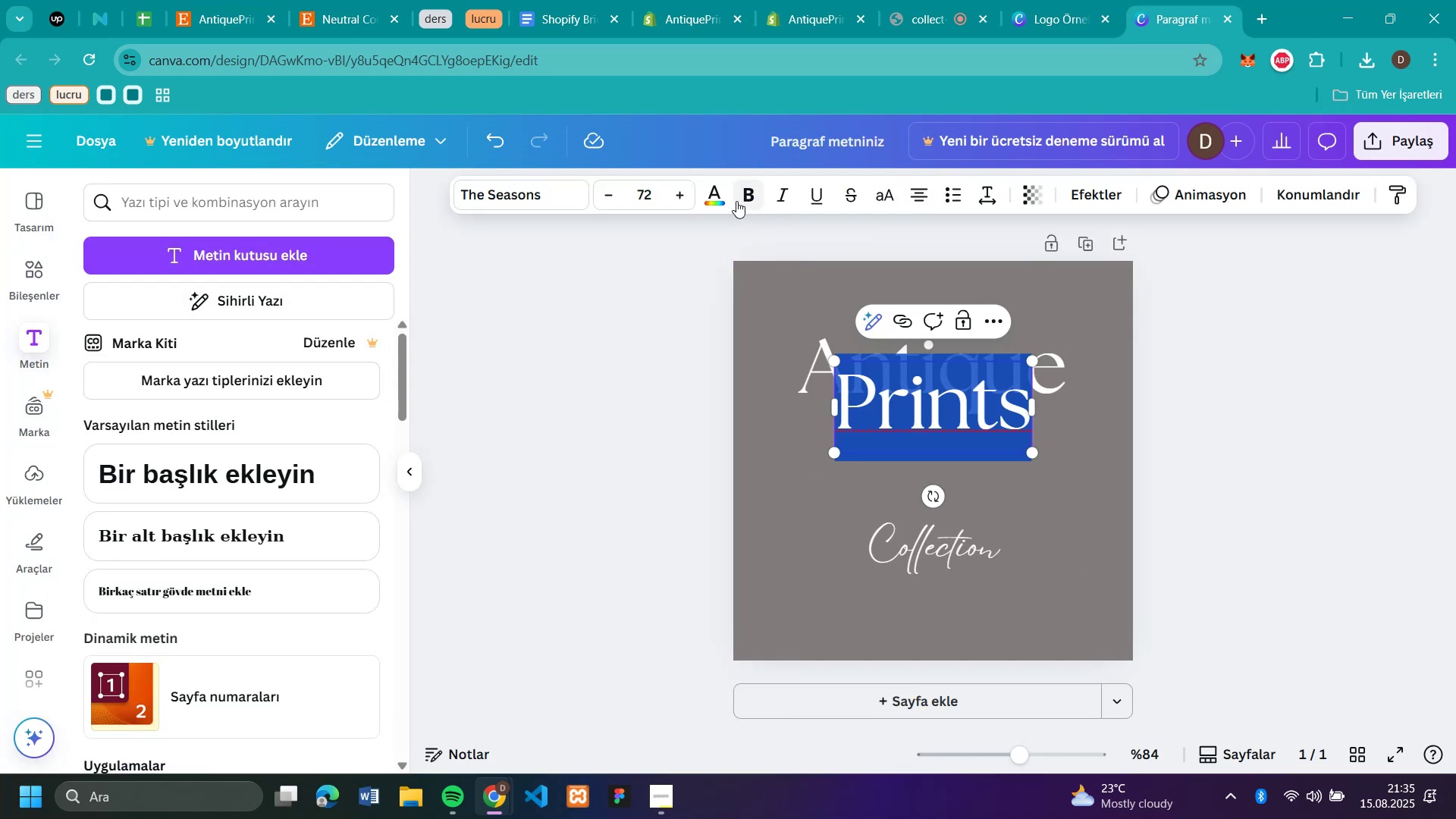 
left_click([708, 190])
 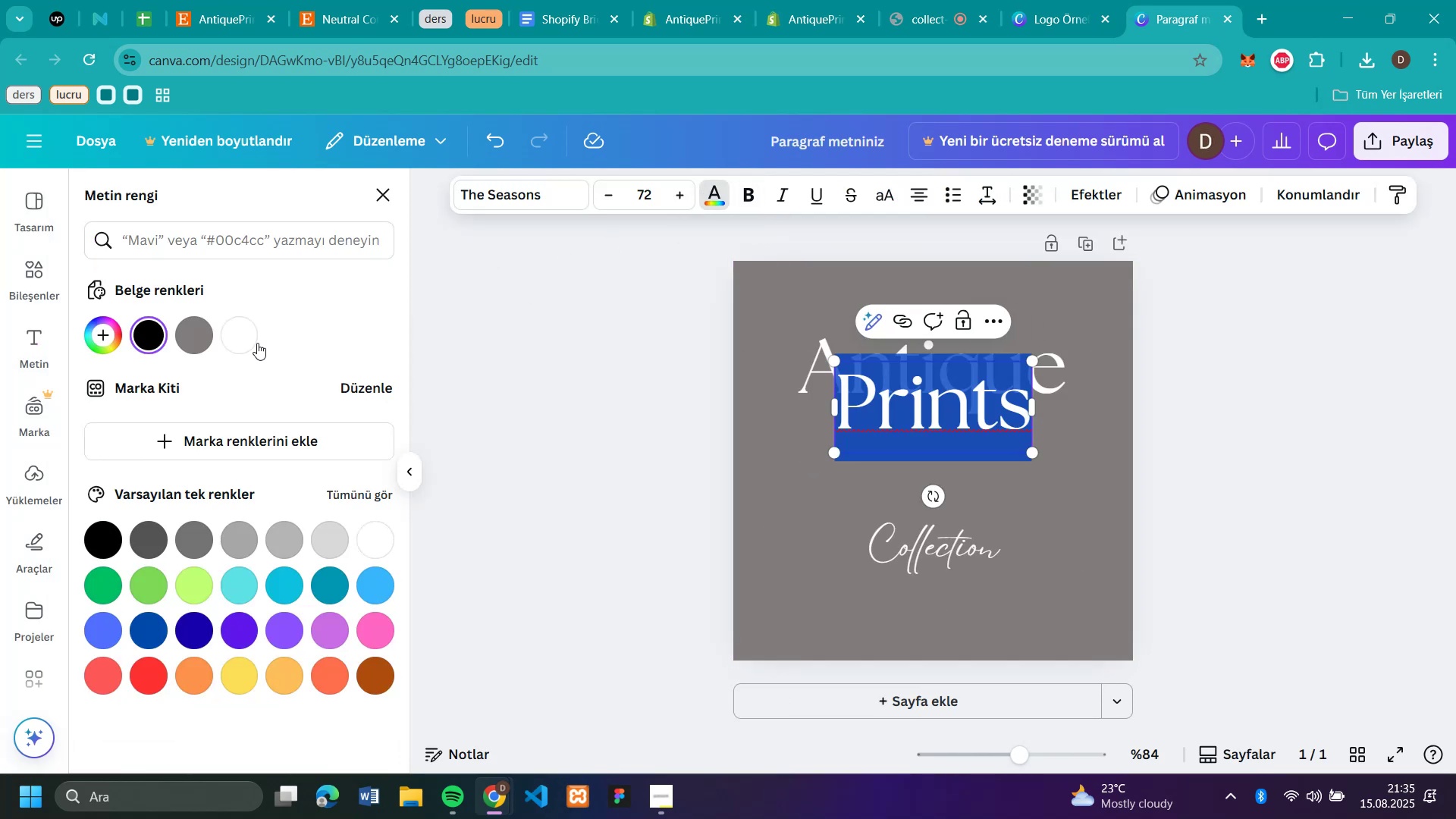 
left_click([245, 337])
 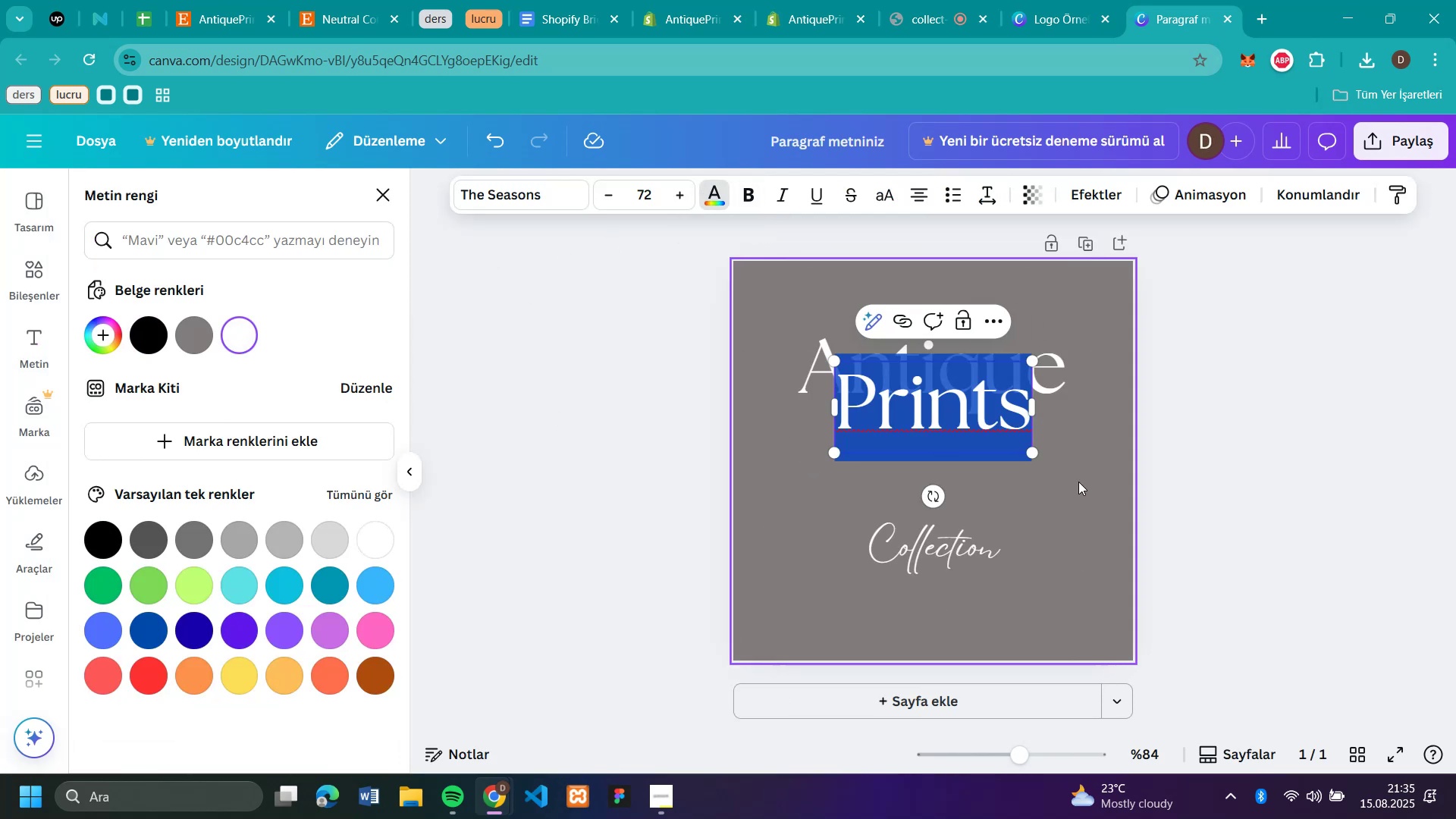 
left_click([1167, 481])
 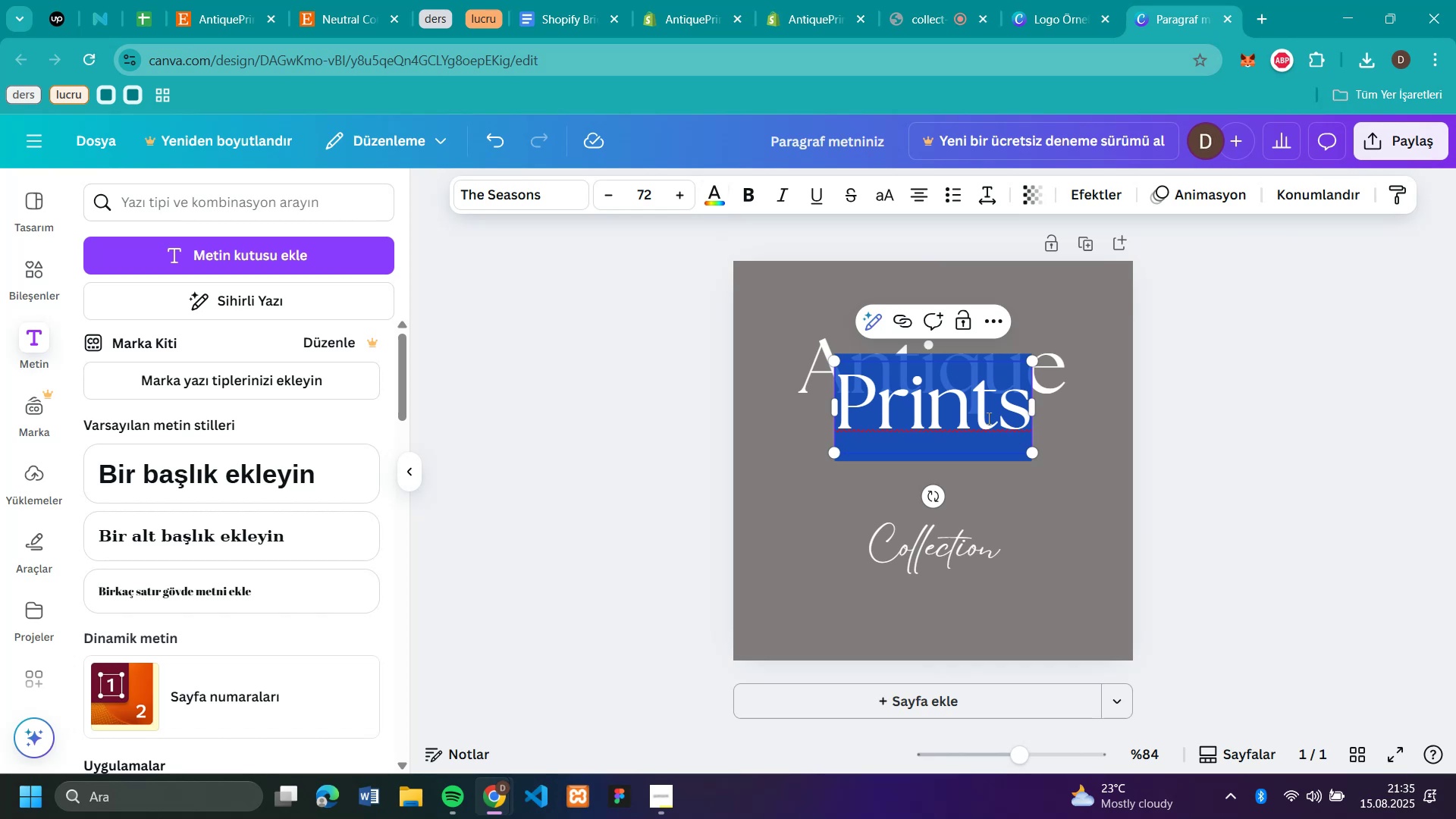 
left_click([1106, 460])
 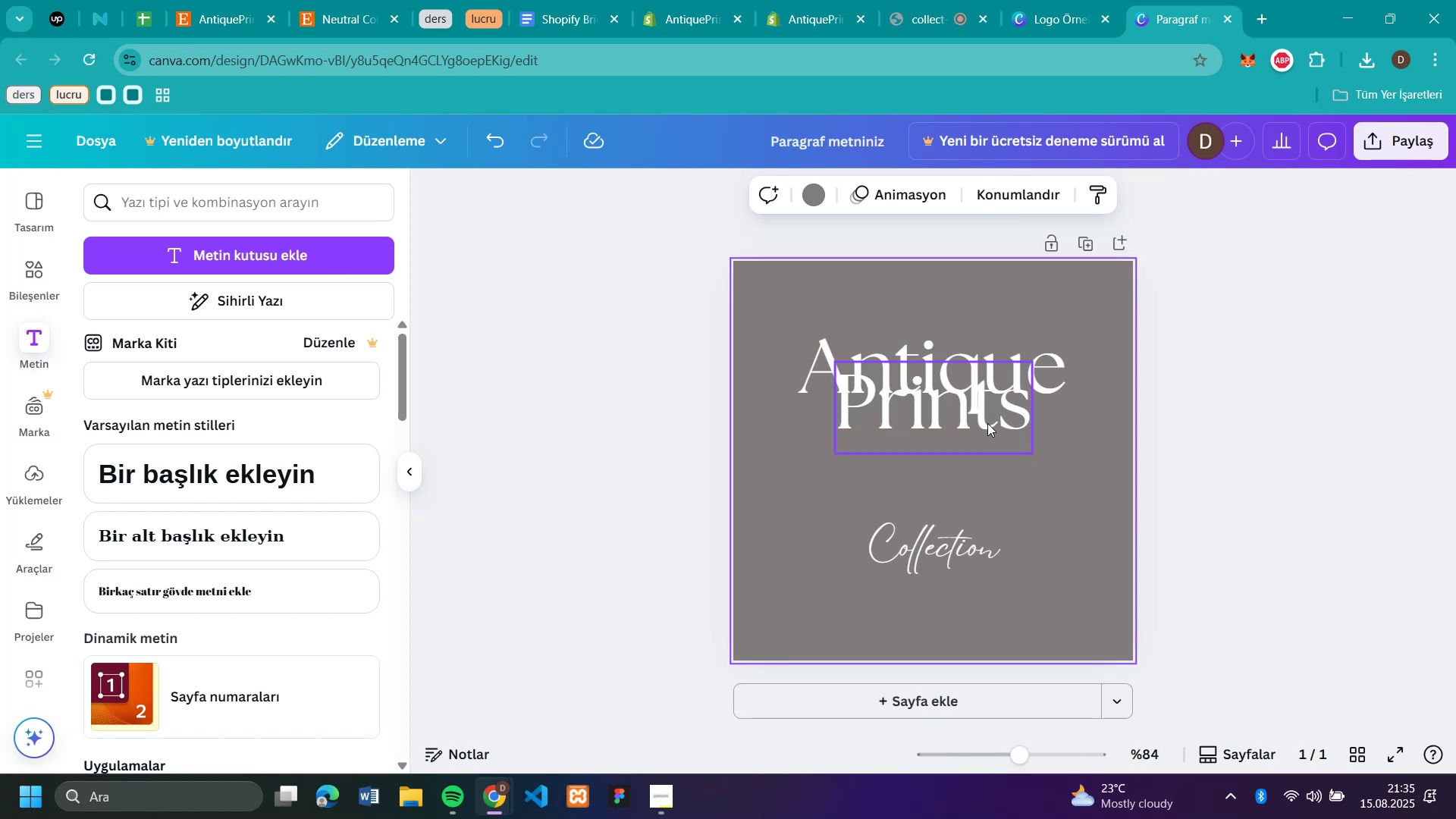 
left_click_drag(start_coordinate=[968, 410], to_coordinate=[985, 445])
 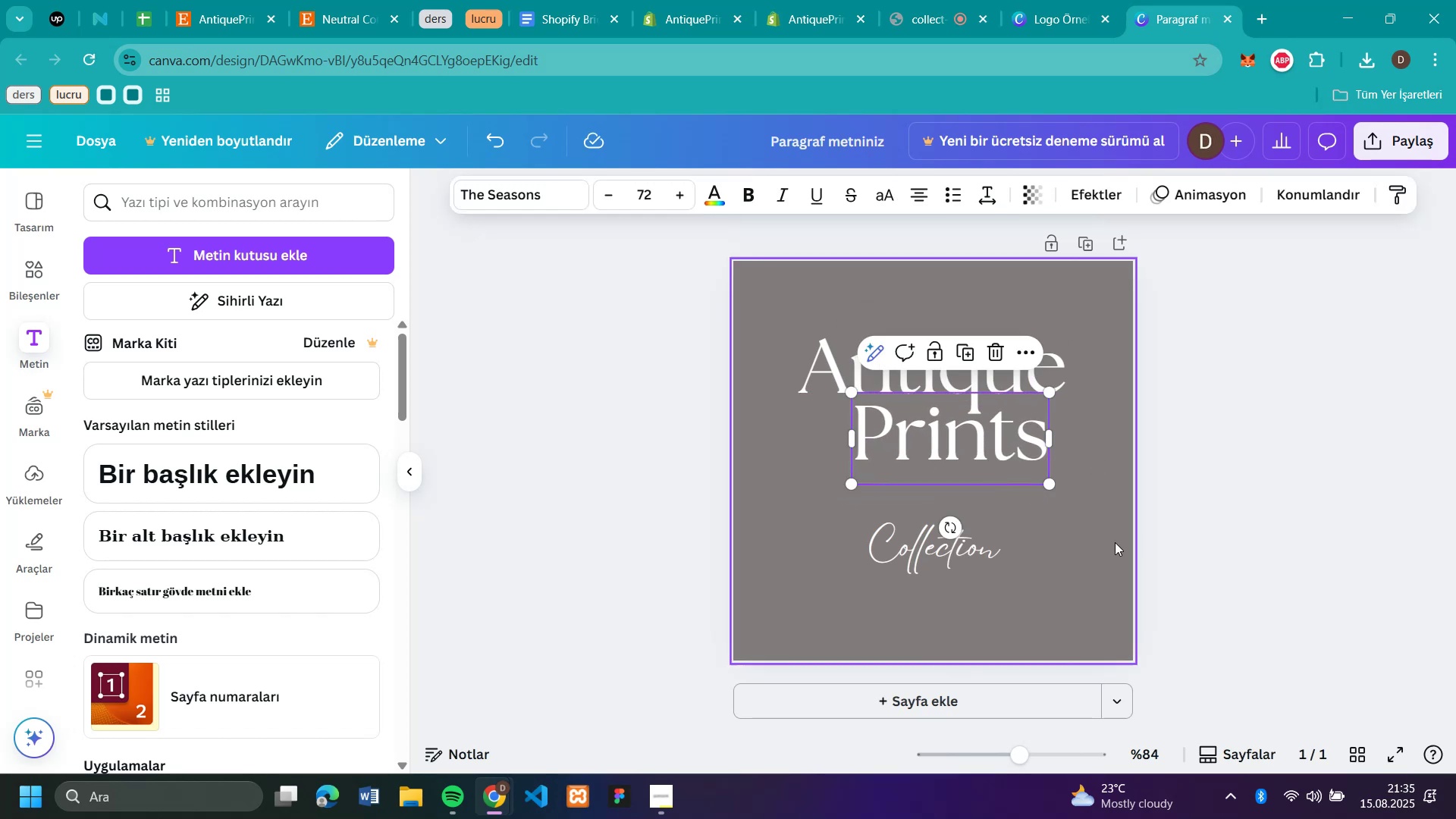 
left_click([1081, 542])
 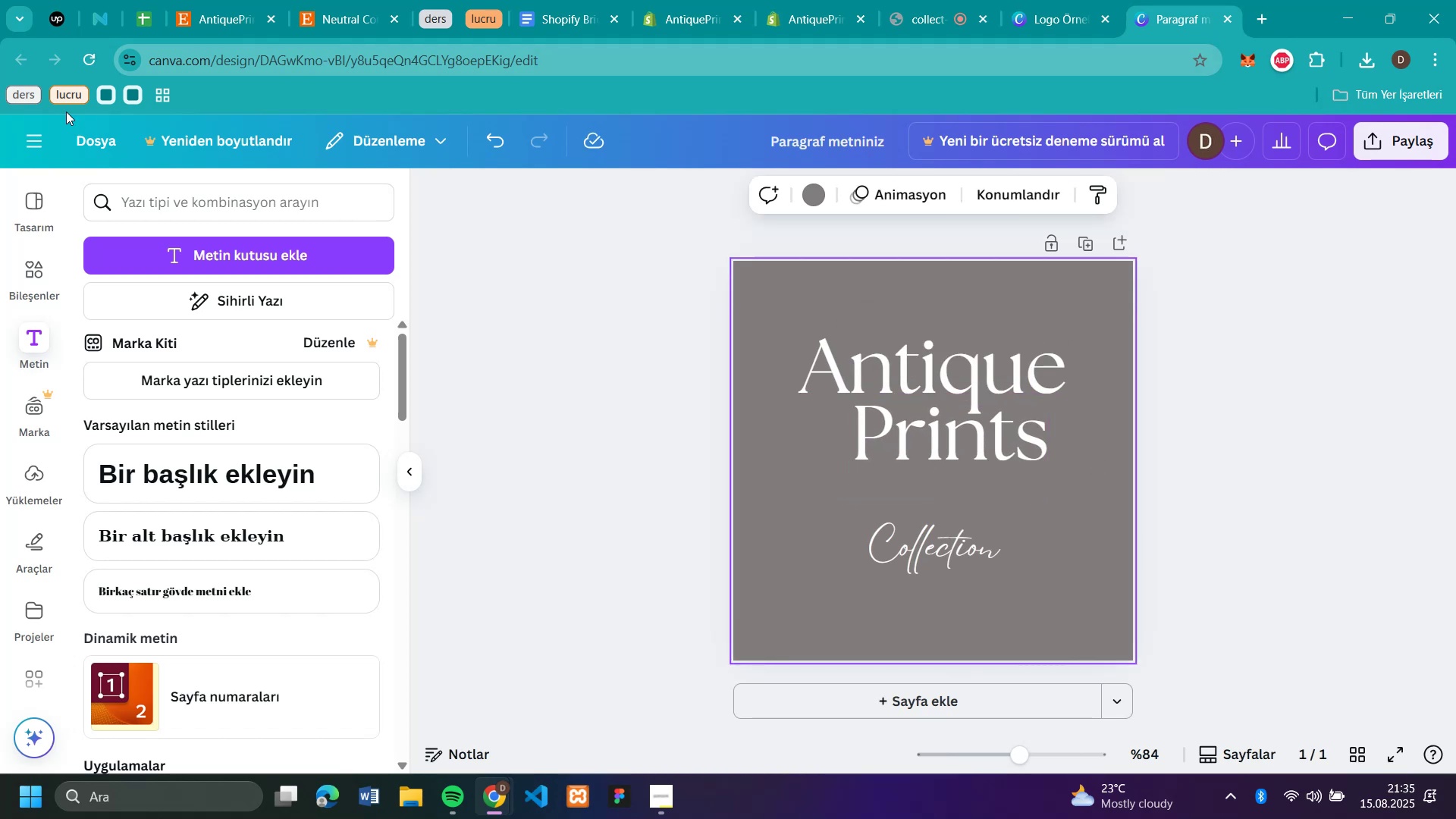 
left_click([194, 192])
 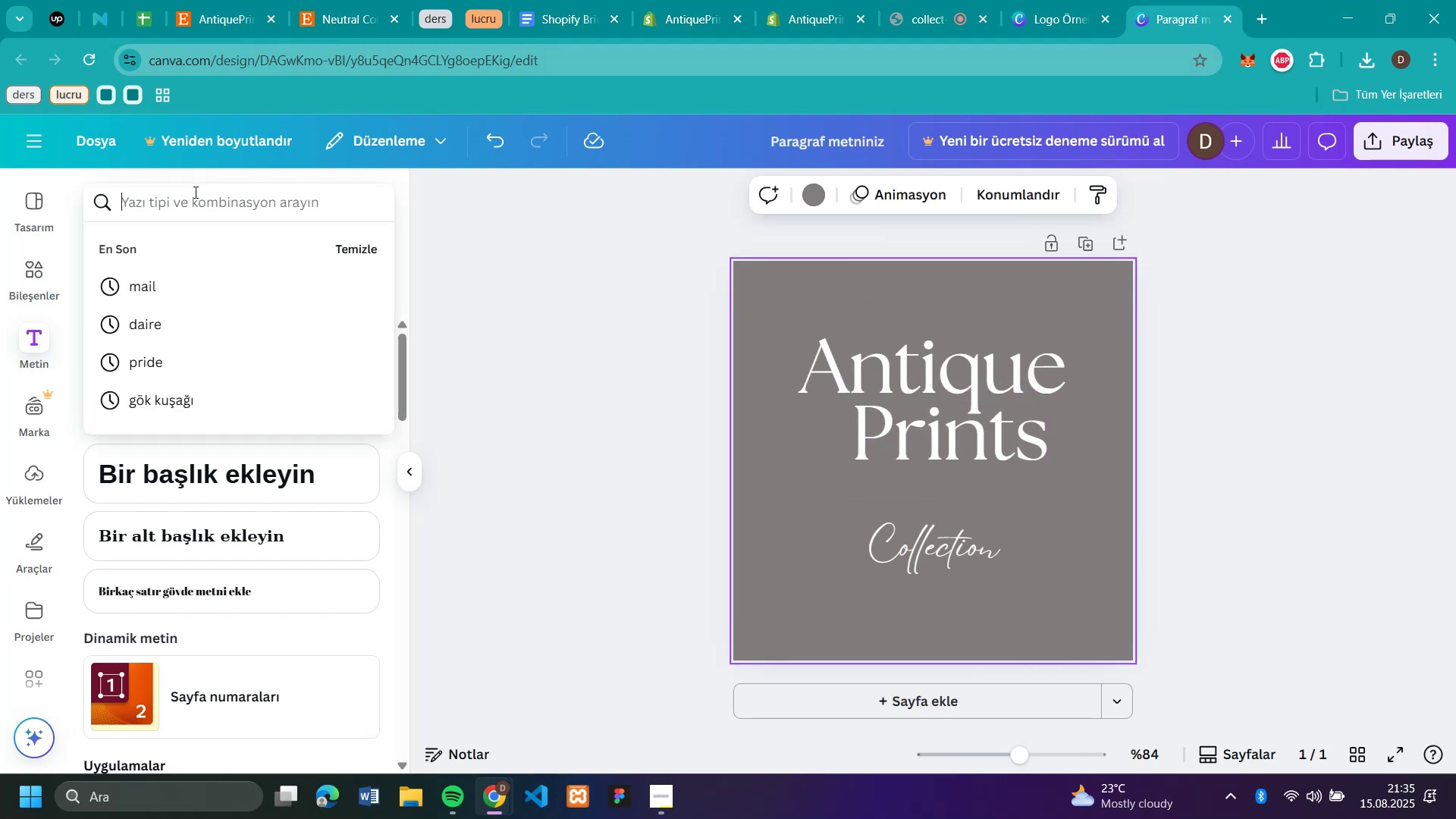 
type(d]z \'zg')
 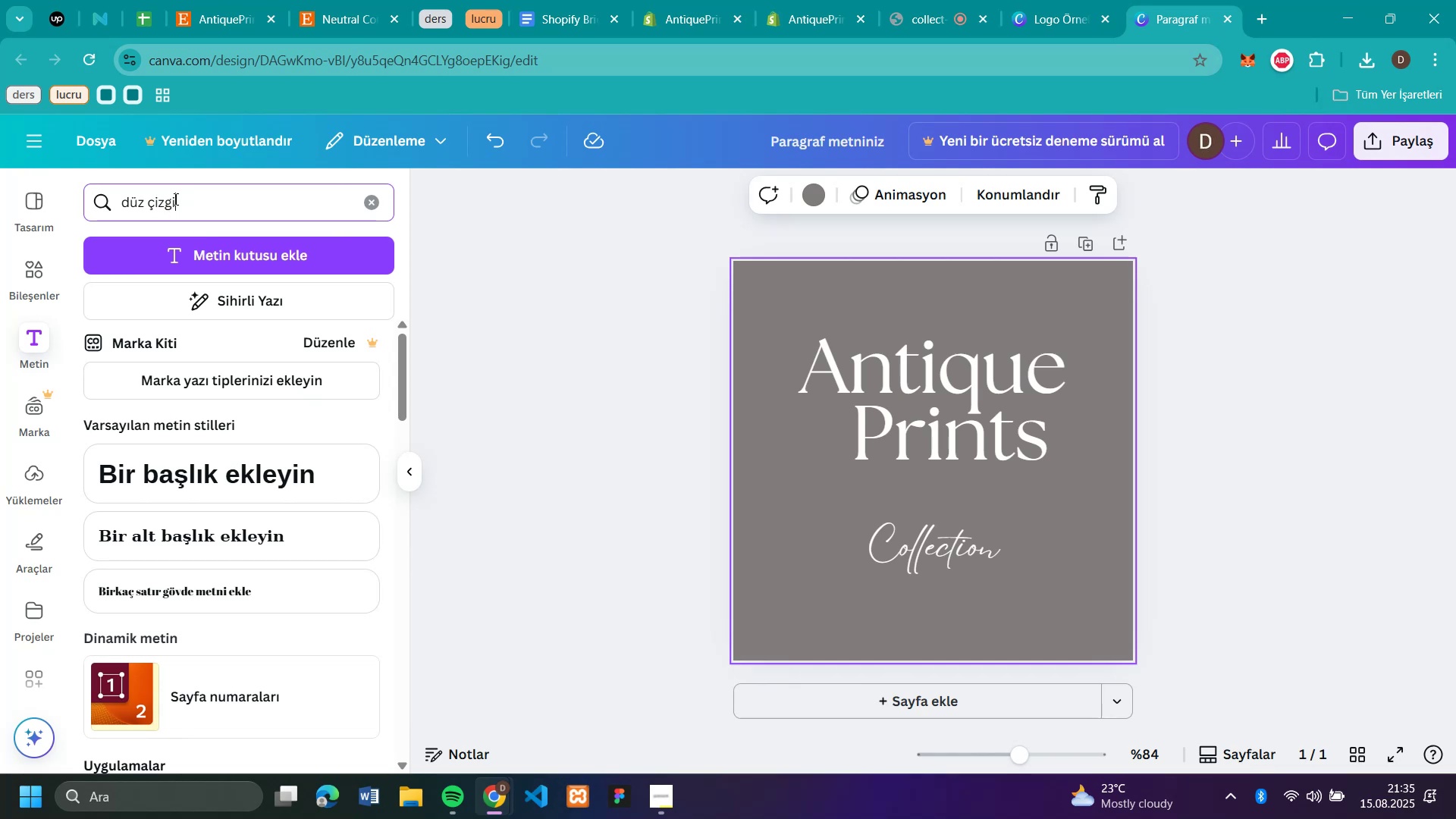 
left_click_drag(start_coordinate=[211, 192], to_coordinate=[42, 195])
 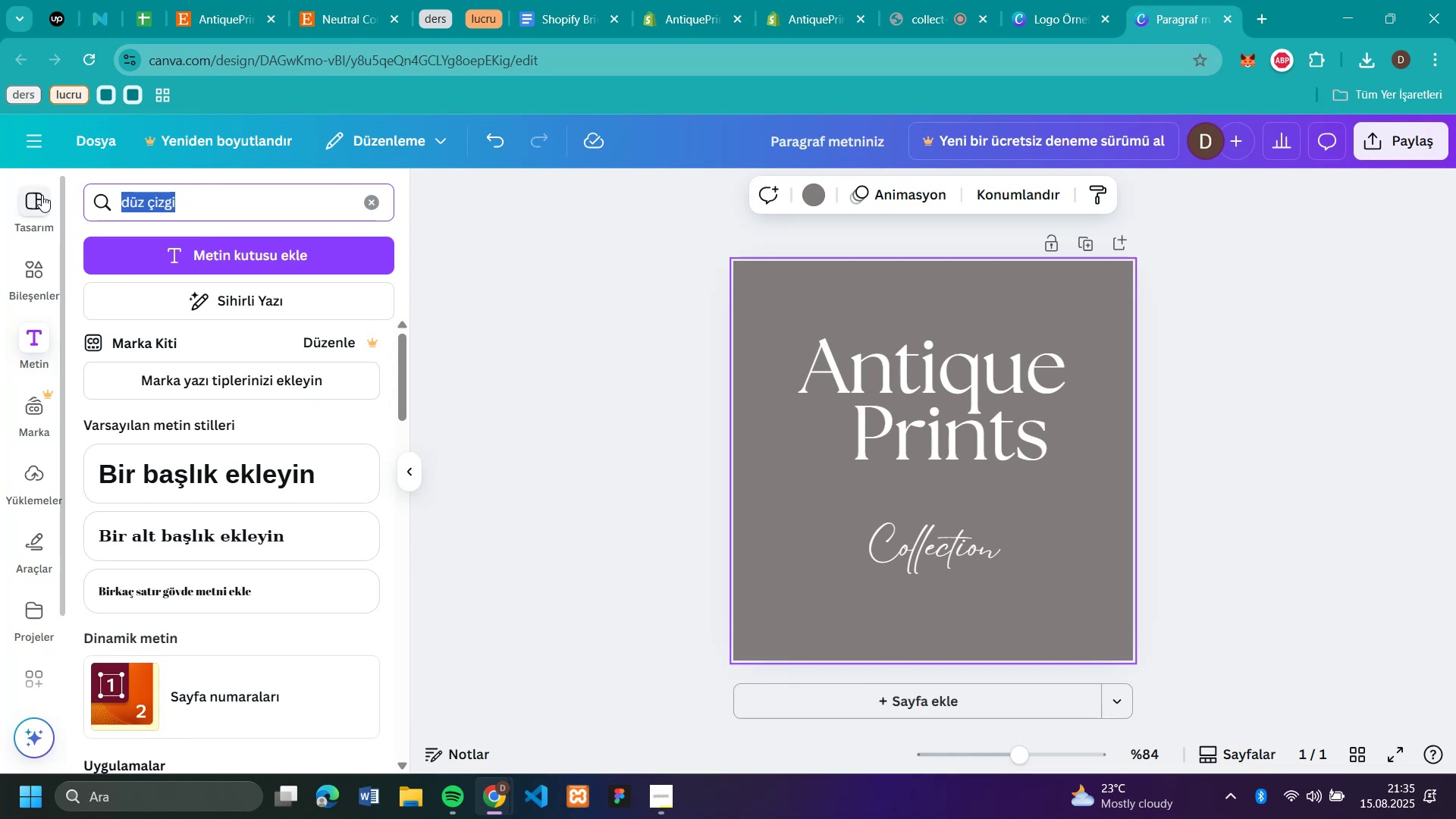 
key(Control+X)
 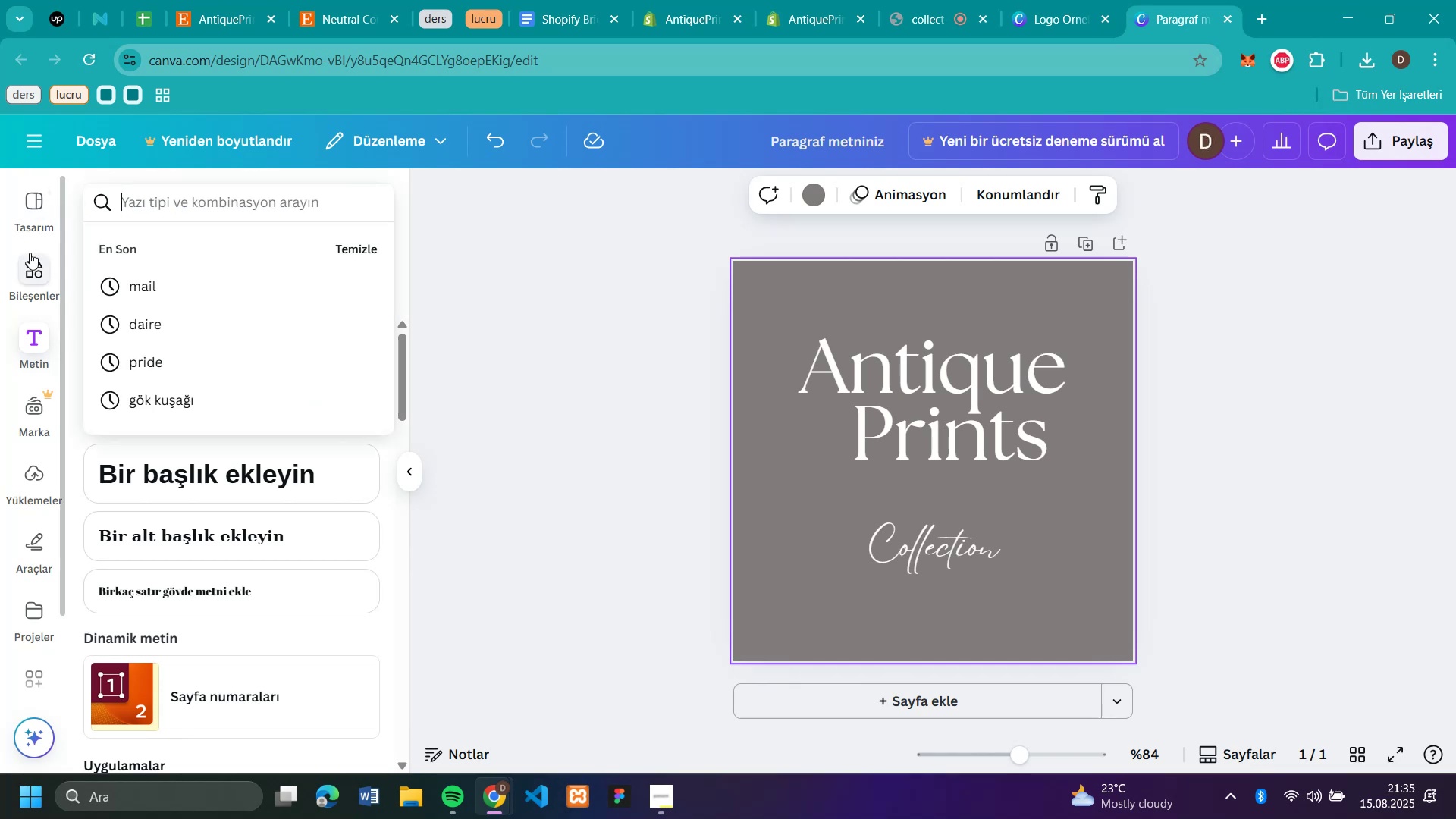 
left_click([31, 267])
 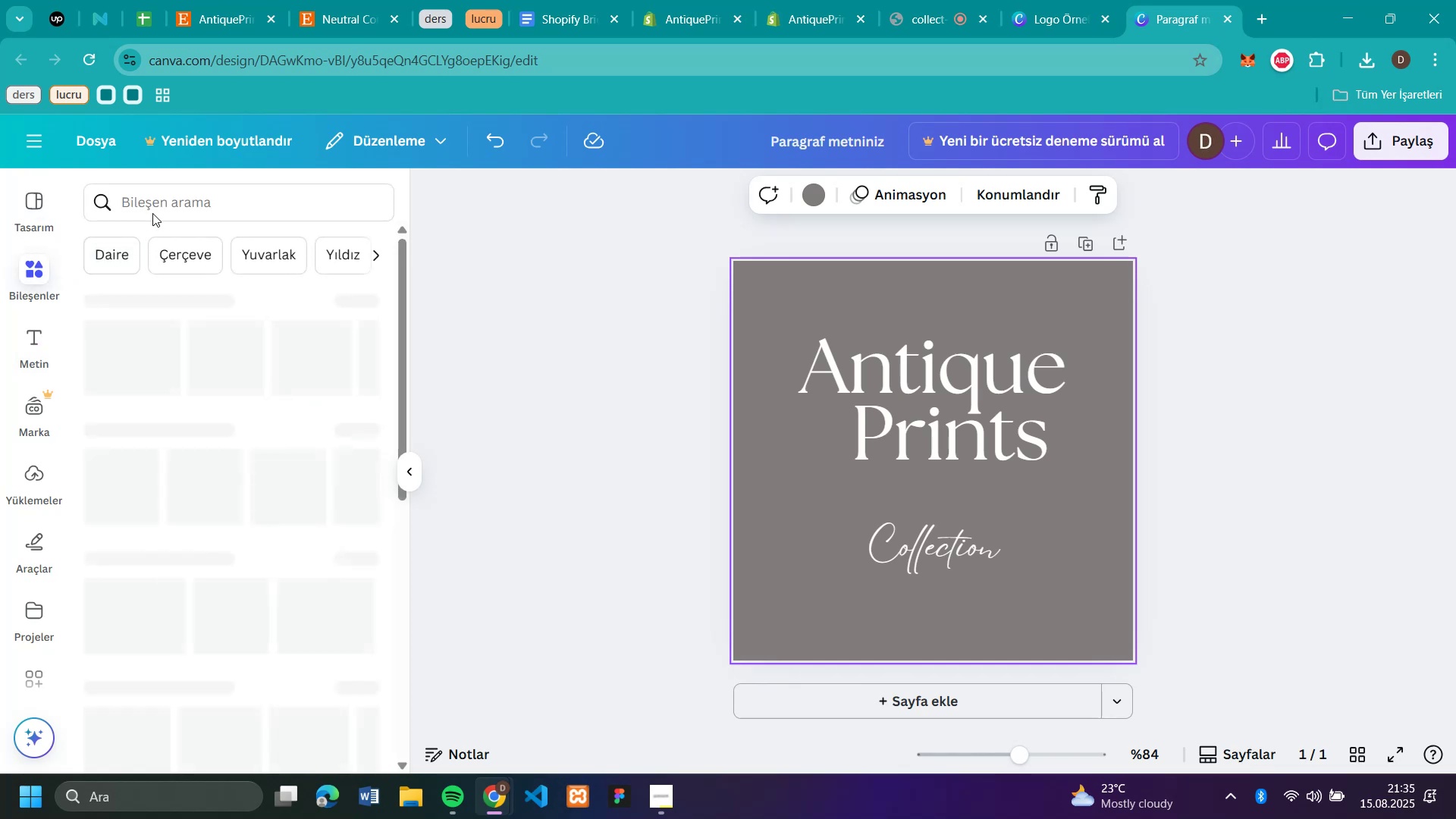 
left_click([155, 203])
 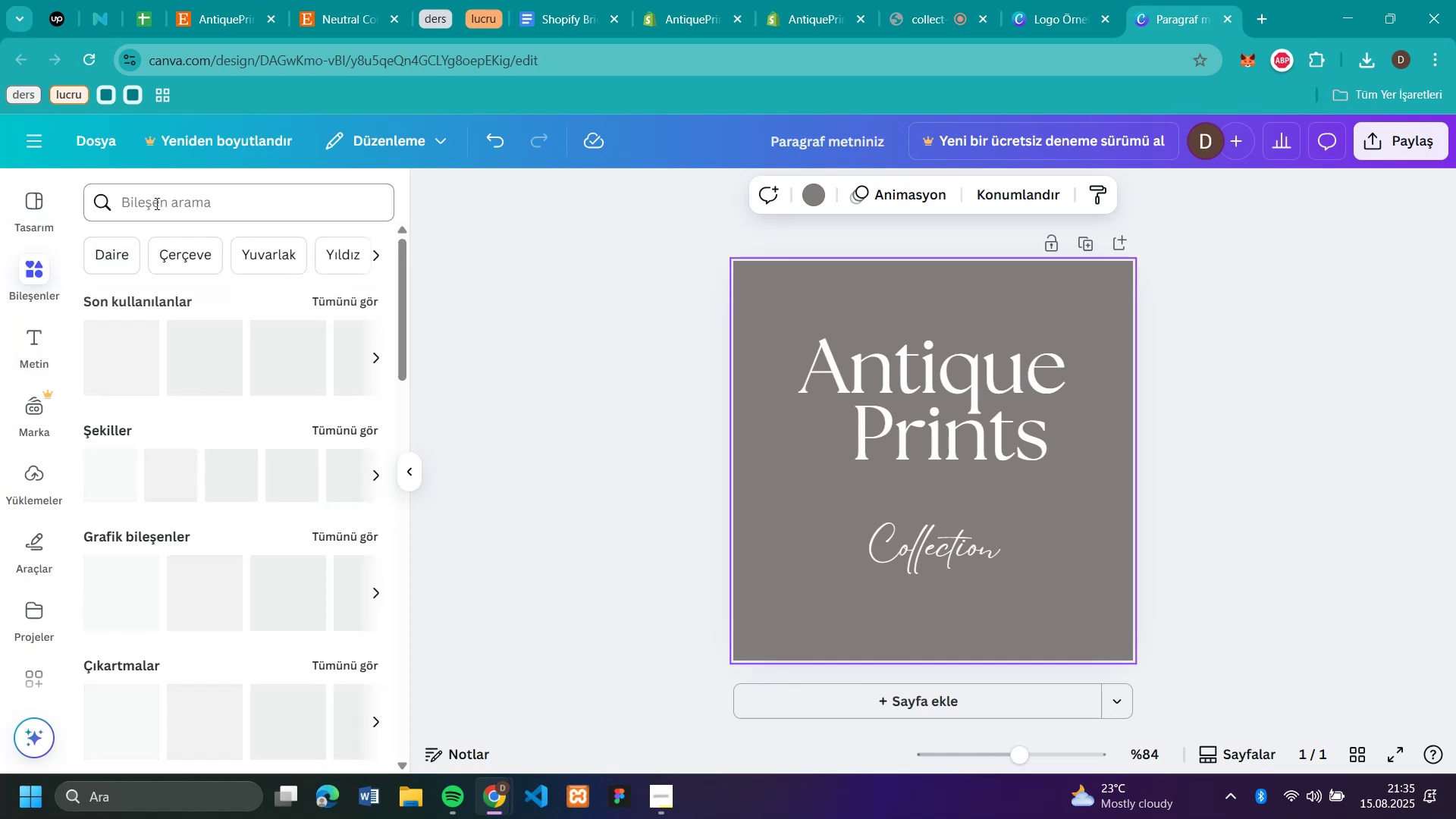 
key(Control+V)
 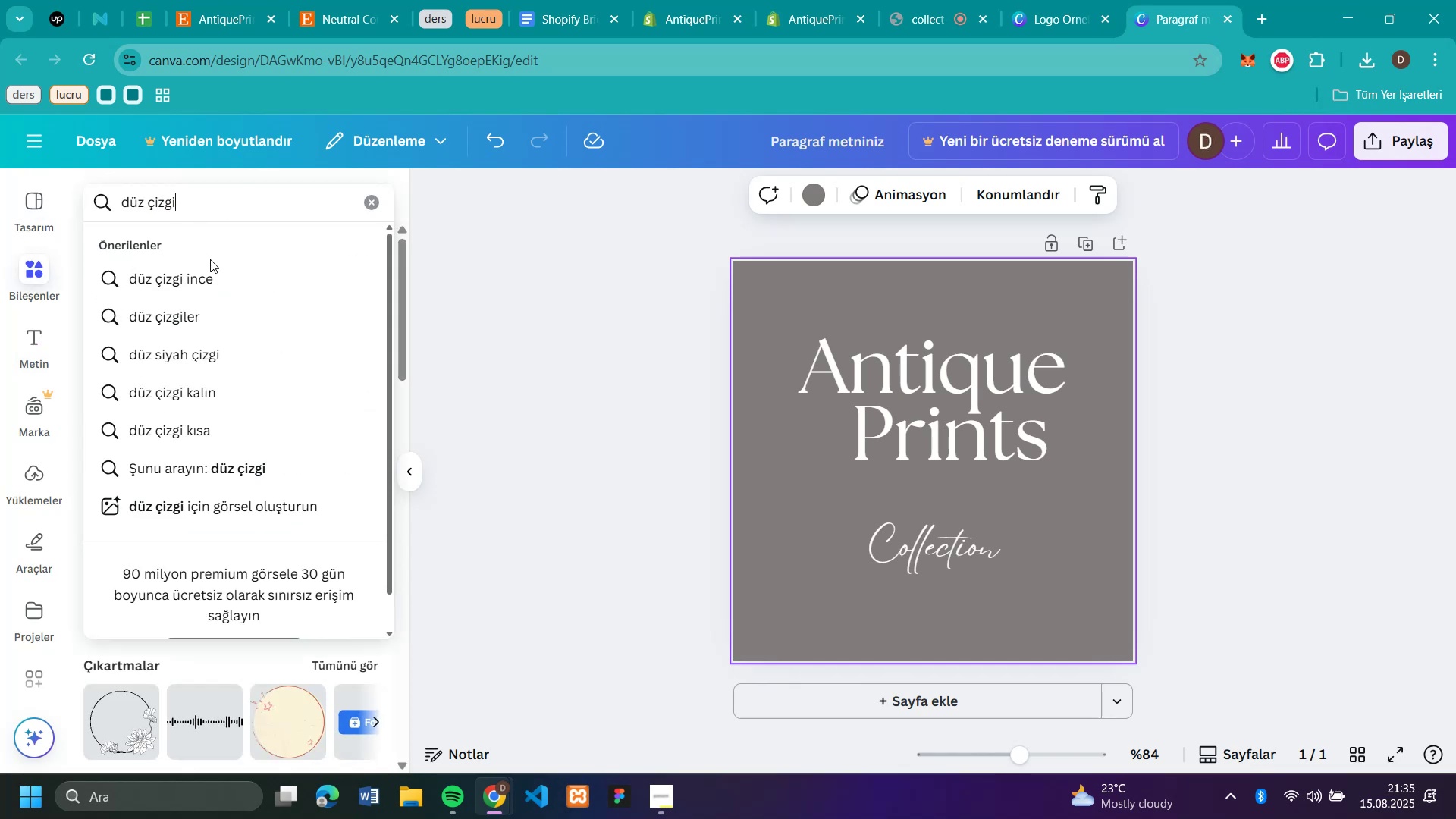 
left_click([202, 276])
 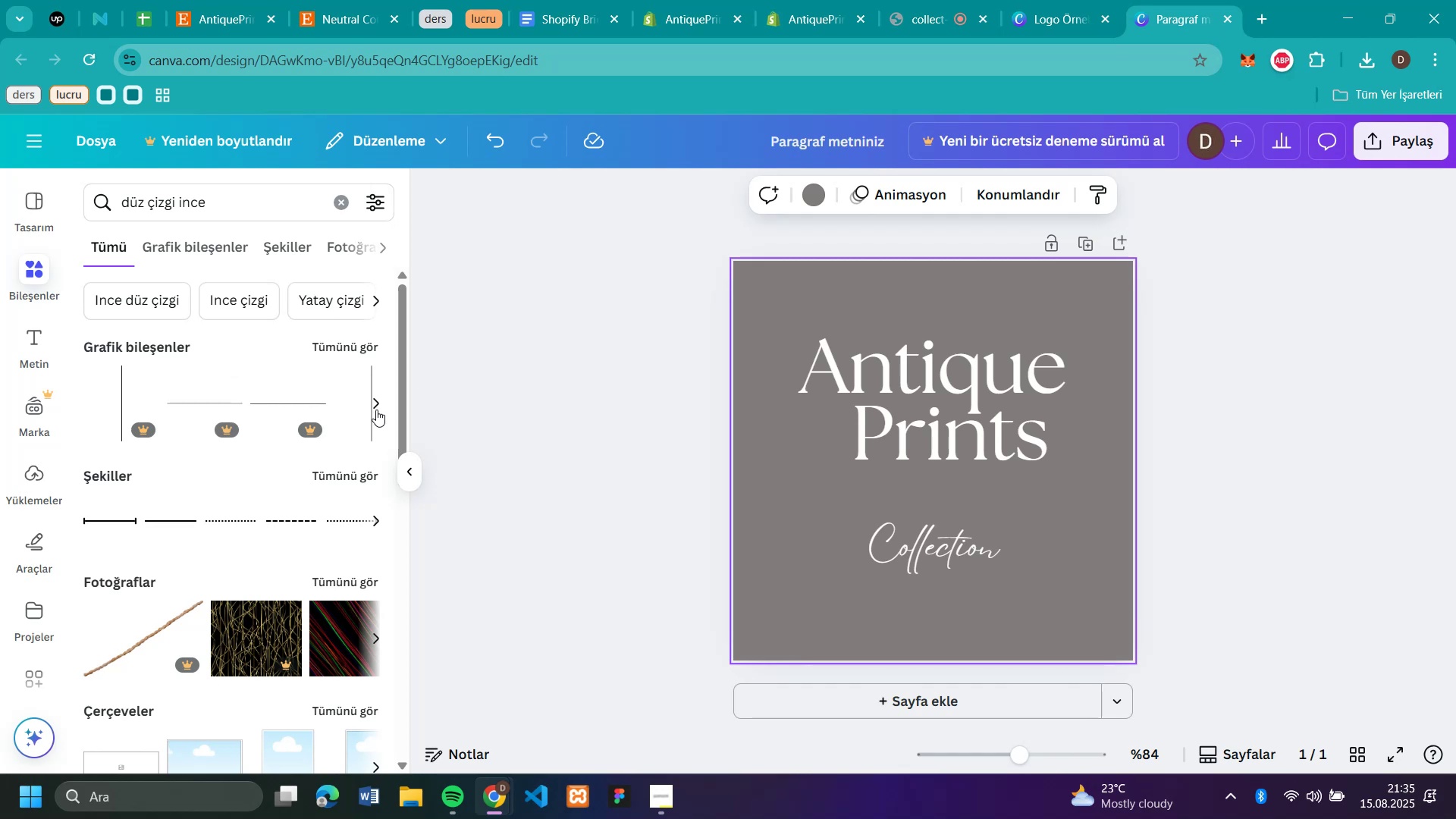 
left_click([377, 408])
 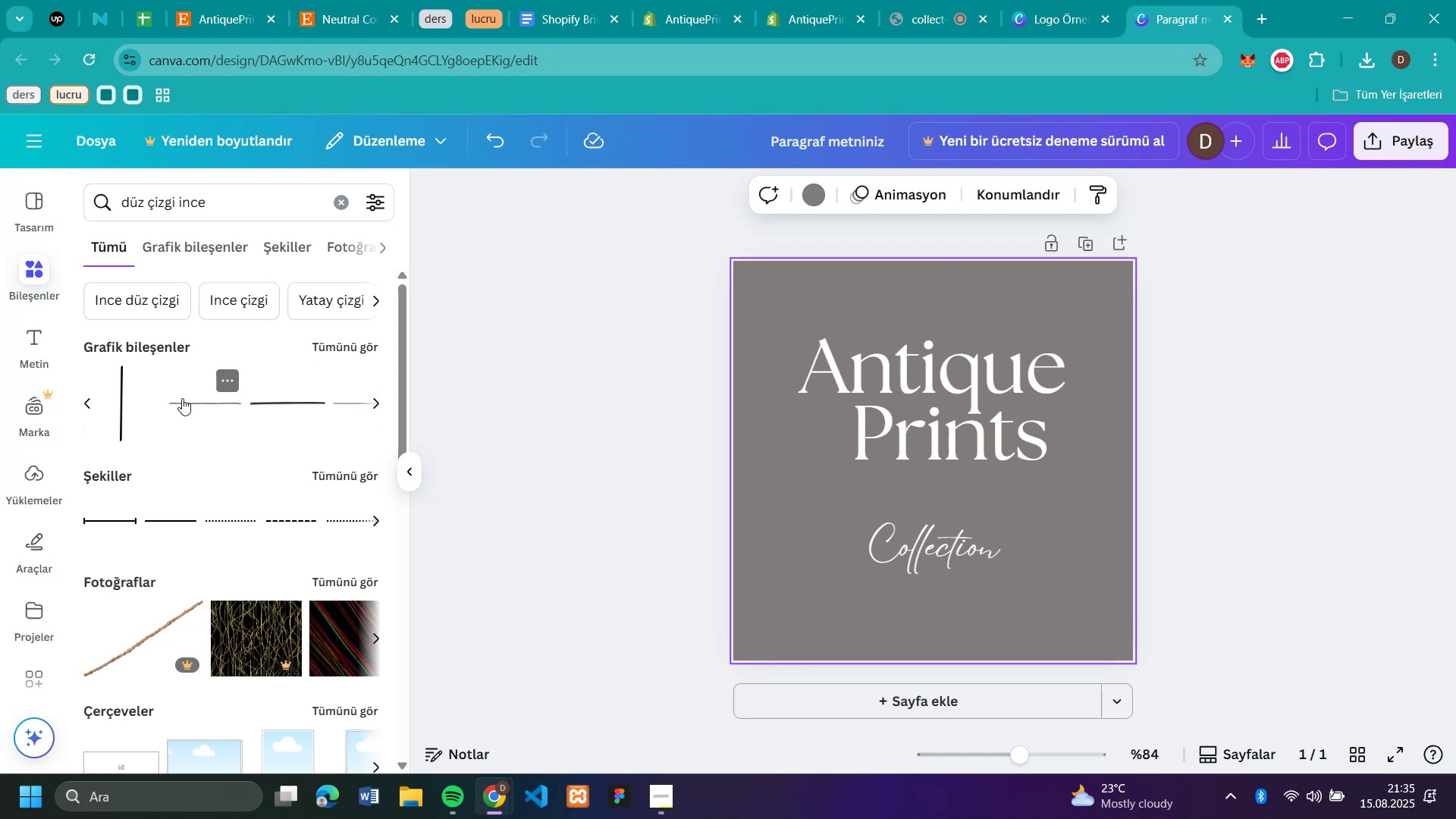 
left_click_drag(start_coordinate=[184, 399], to_coordinate=[879, 511])
 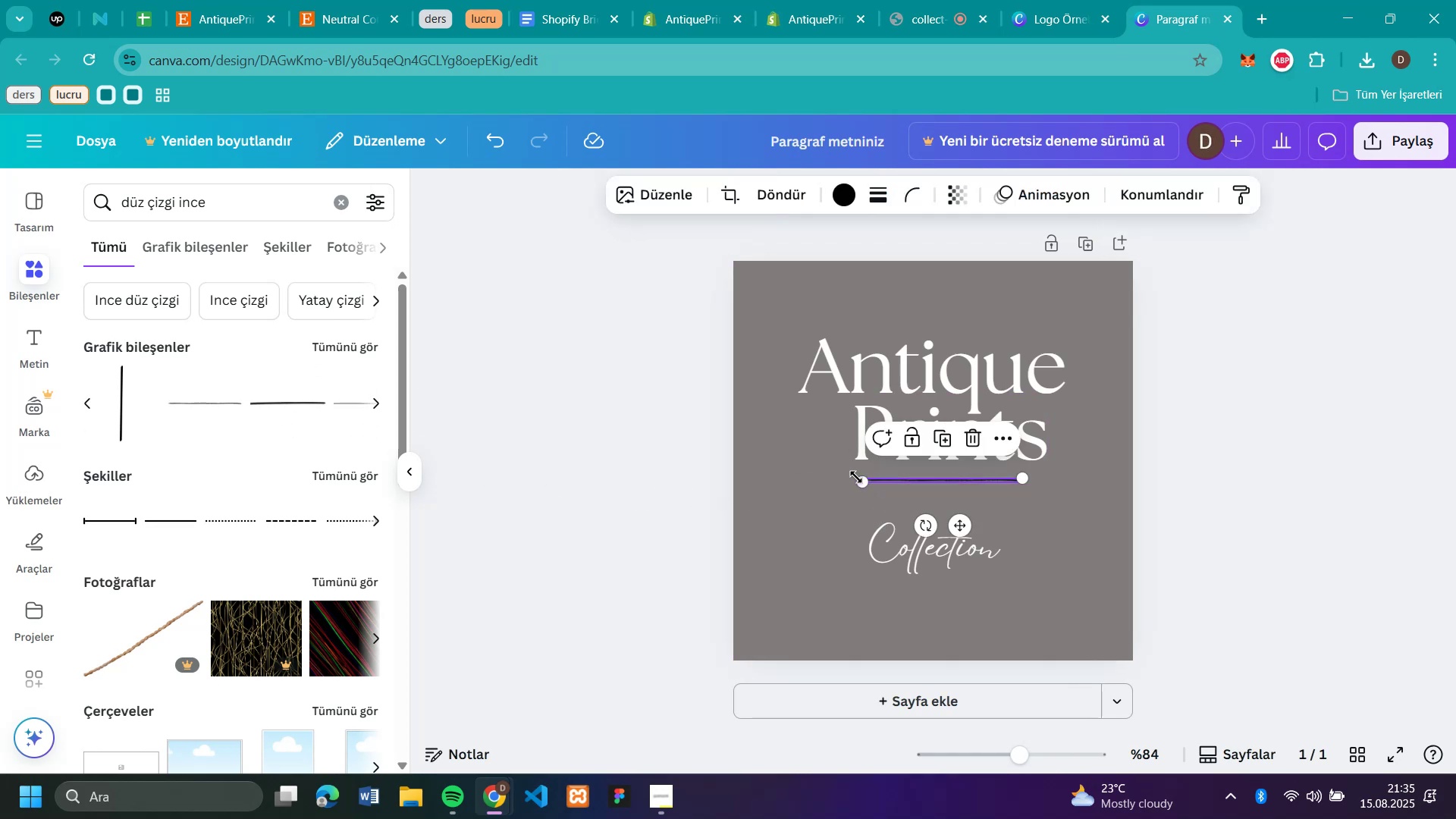 
left_click_drag(start_coordinate=[867, 480], to_coordinate=[835, 479])
 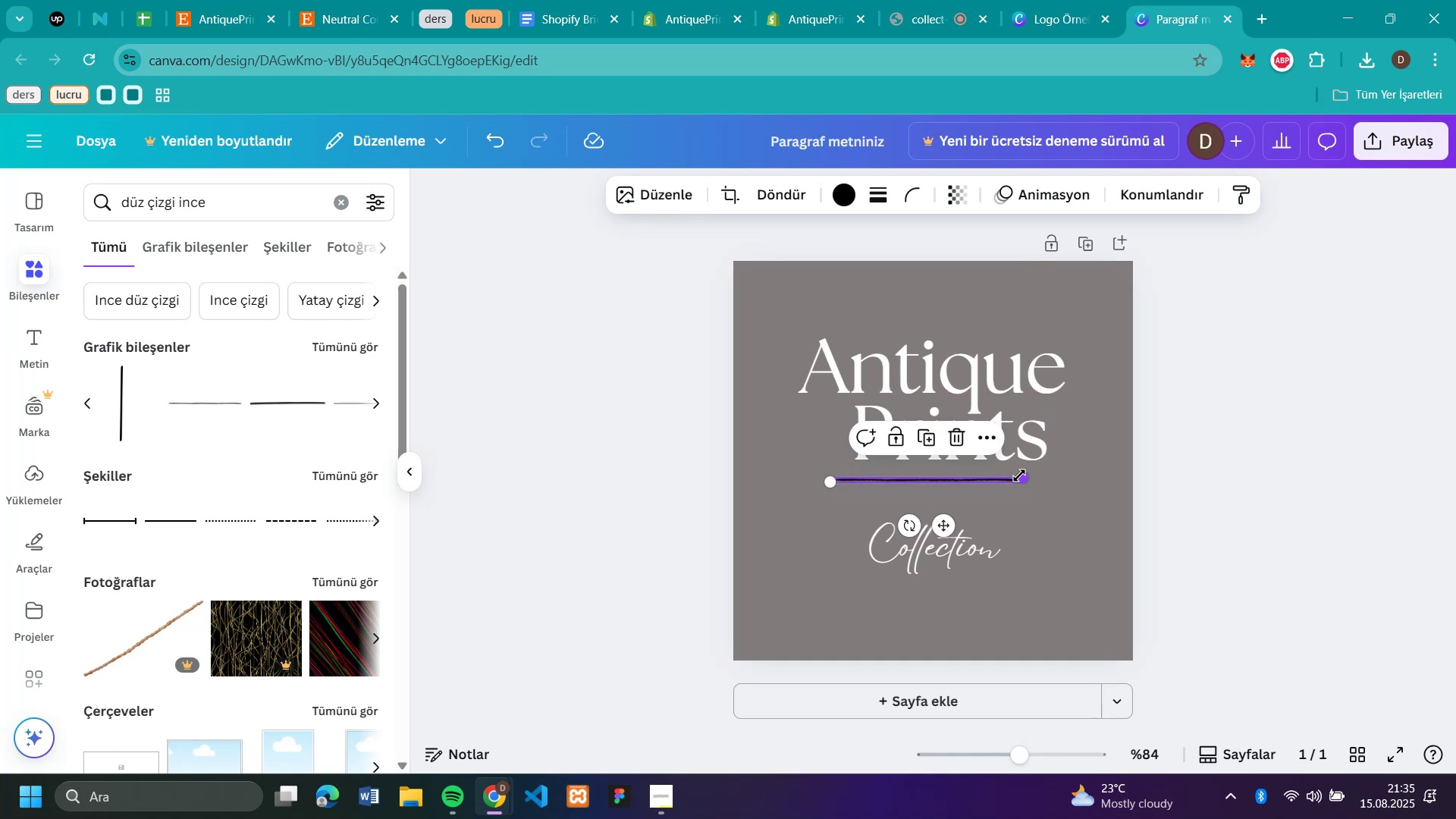 
left_click_drag(start_coordinate=[1018, 474], to_coordinate=[1056, 482])
 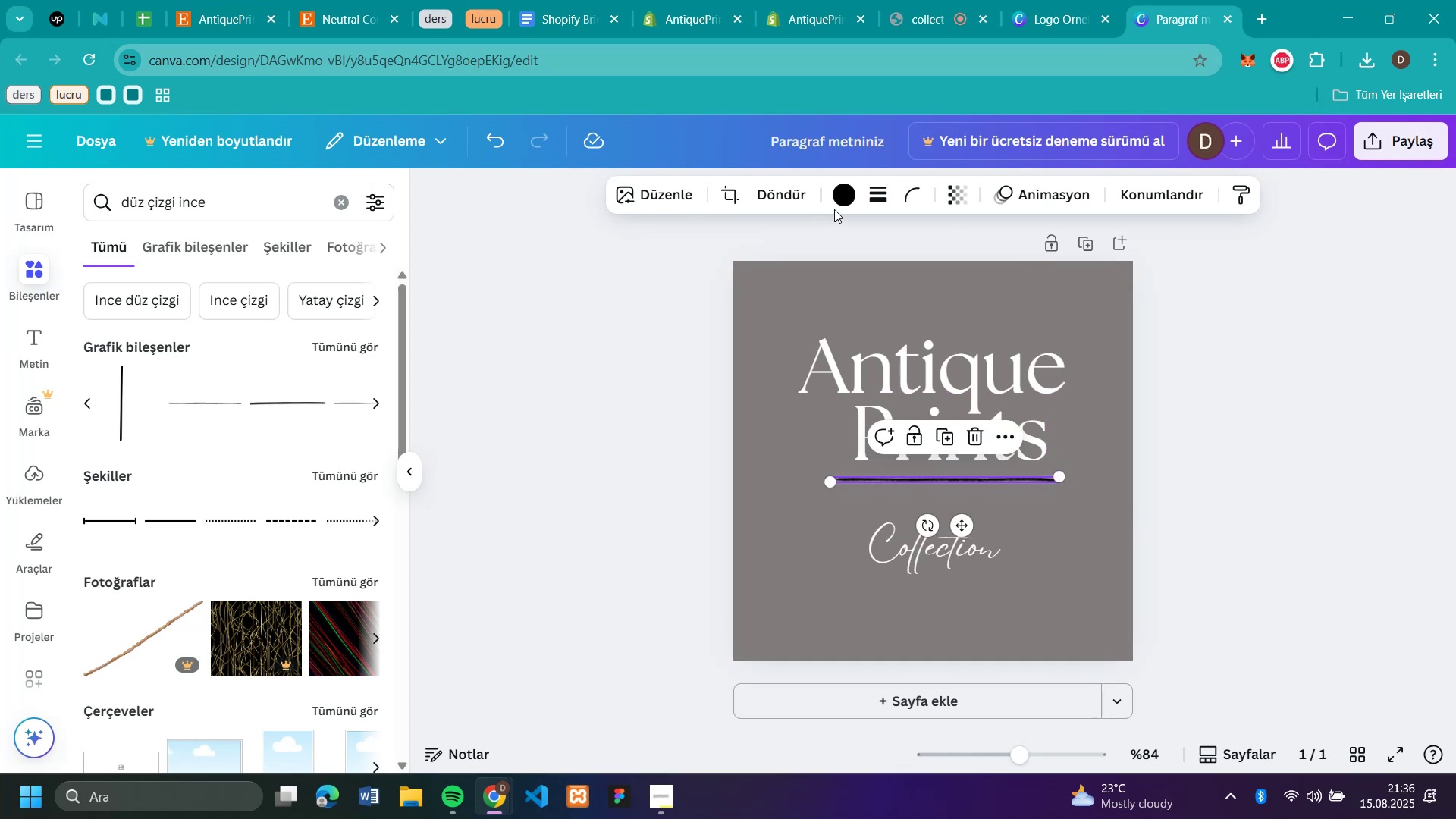 
left_click([843, 202])
 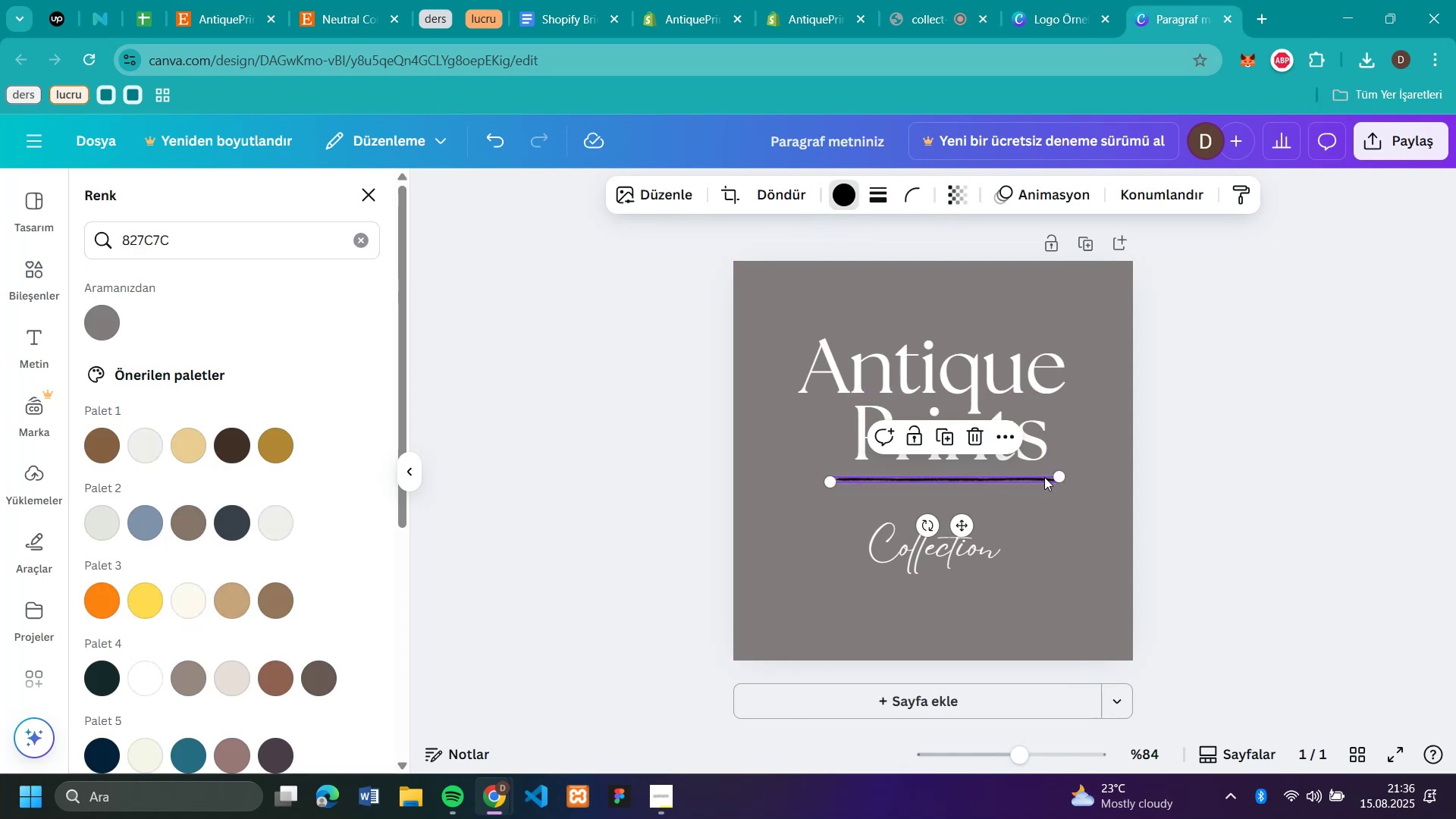 
wait(6.81)
 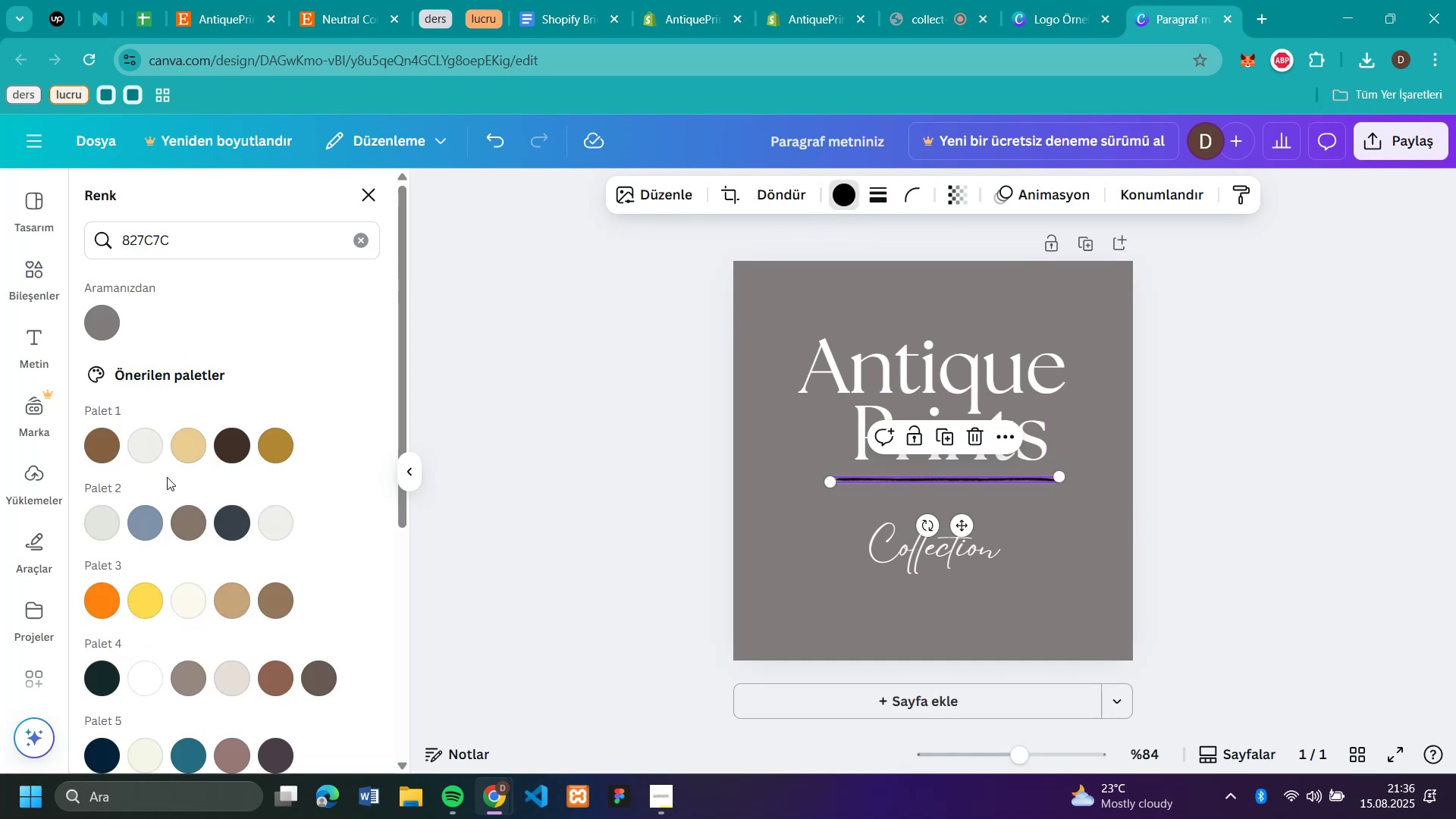 
left_click([1054, 478])
 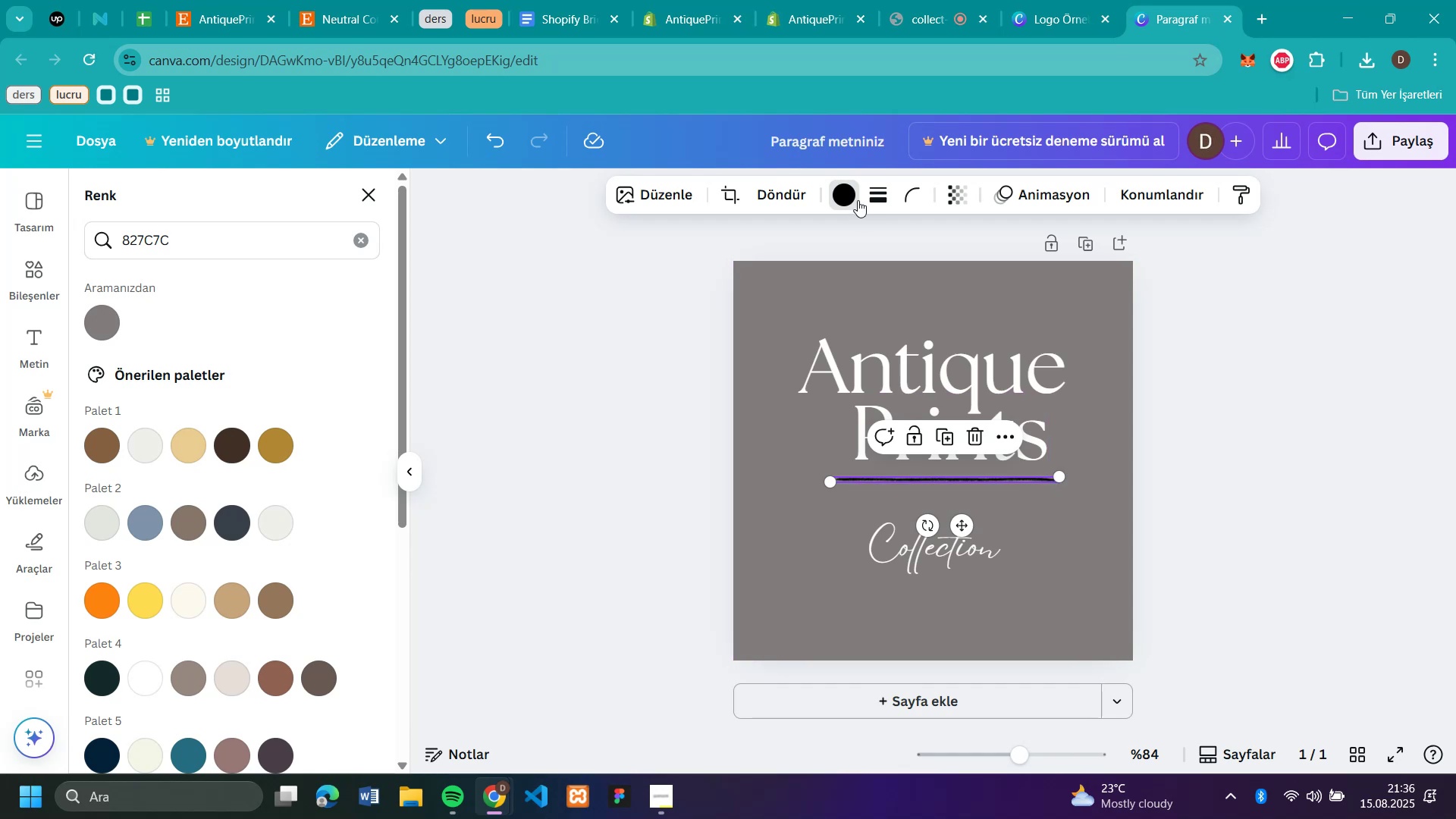 
left_click([854, 198])
 